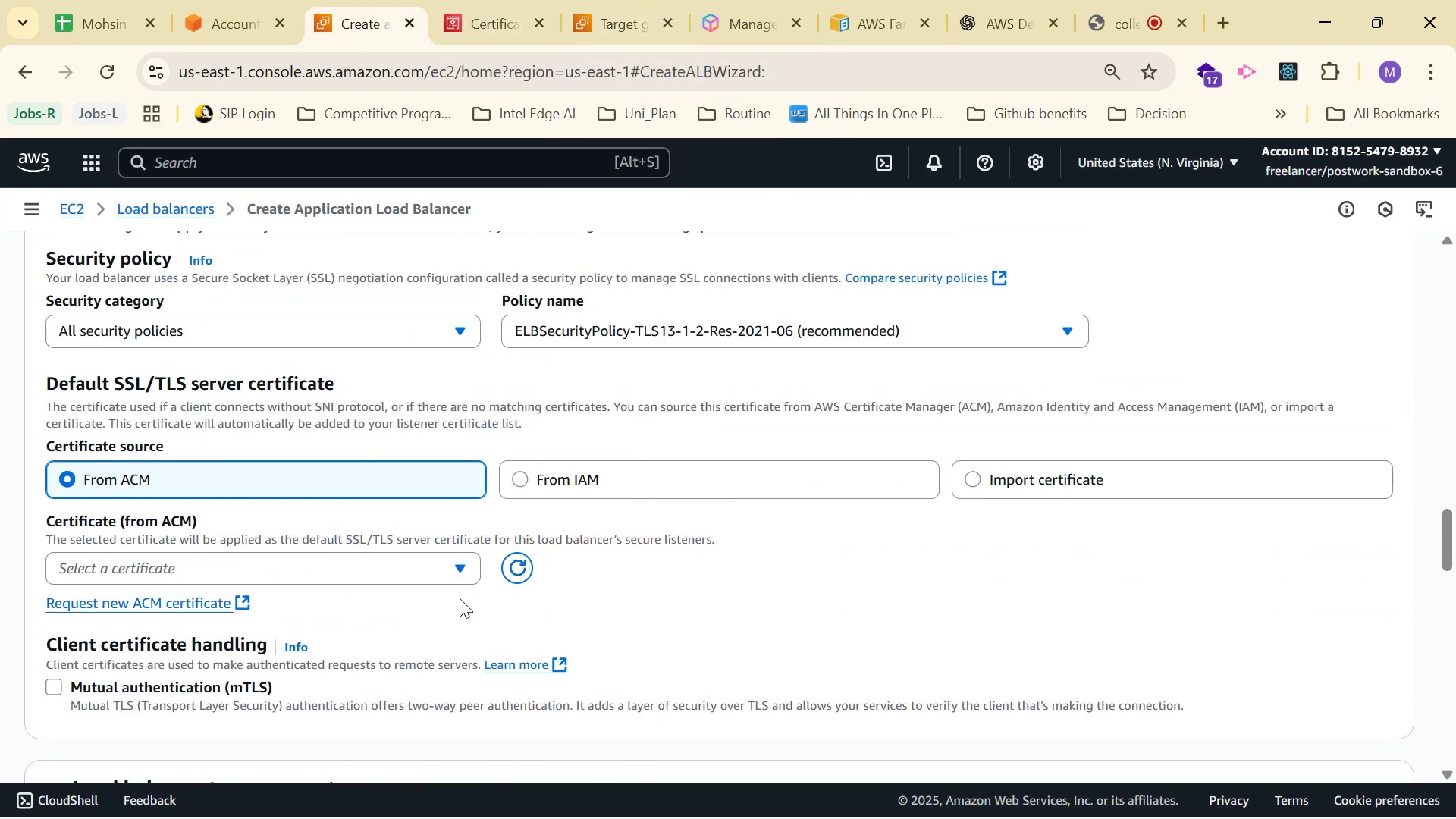 
left_click([470, 563])
 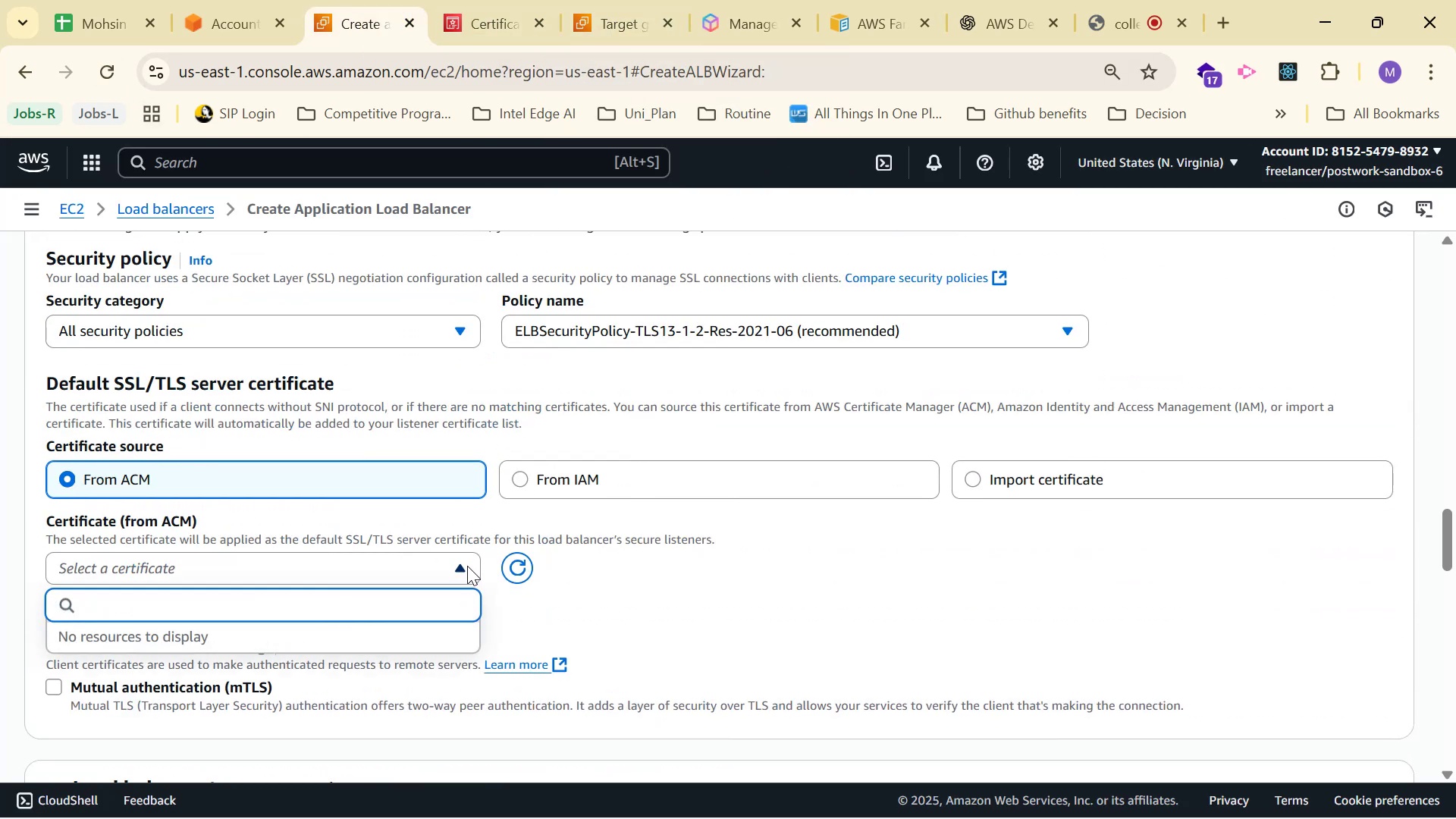 
left_click([458, 570])
 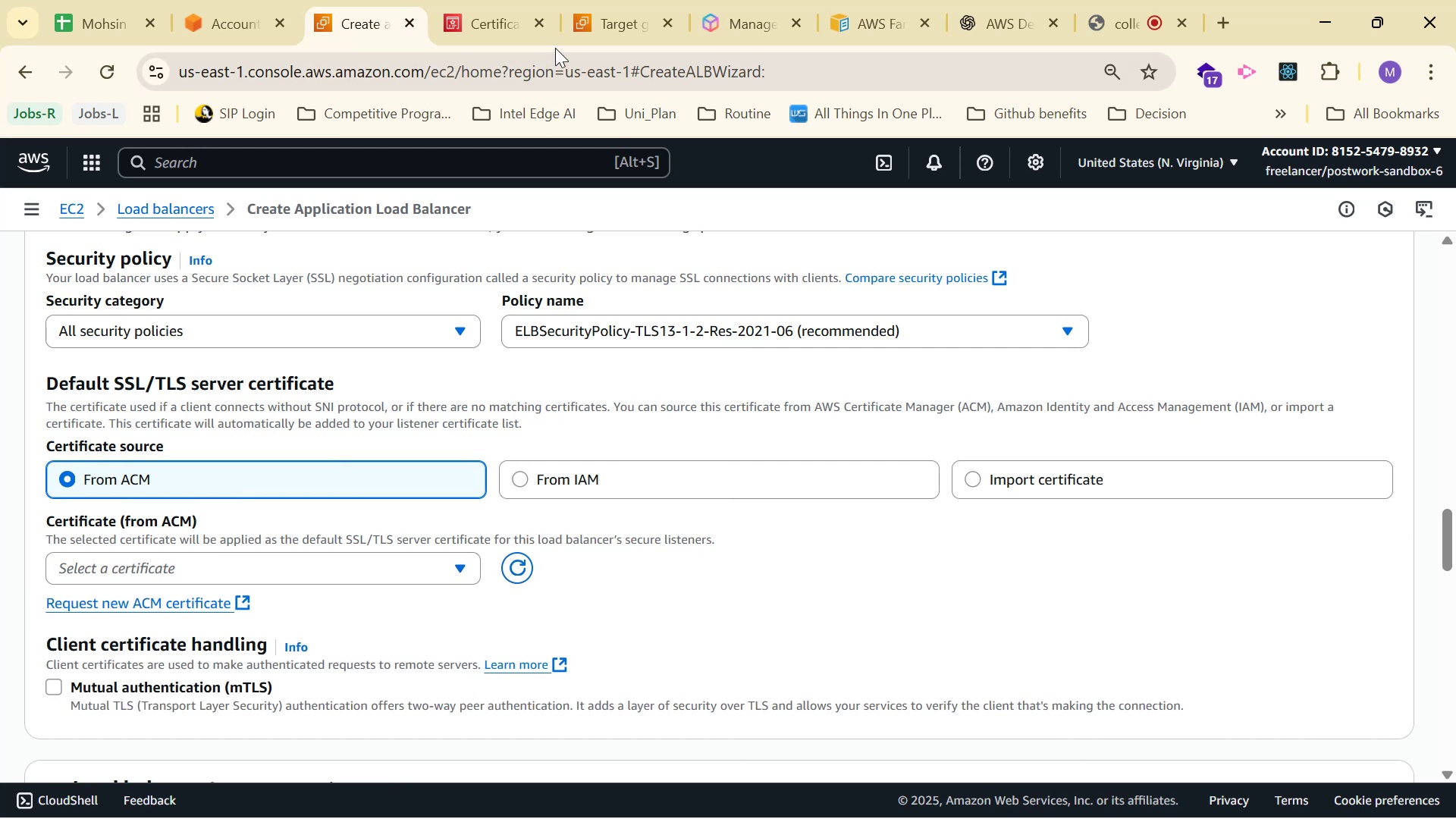 
left_click([478, 14])
 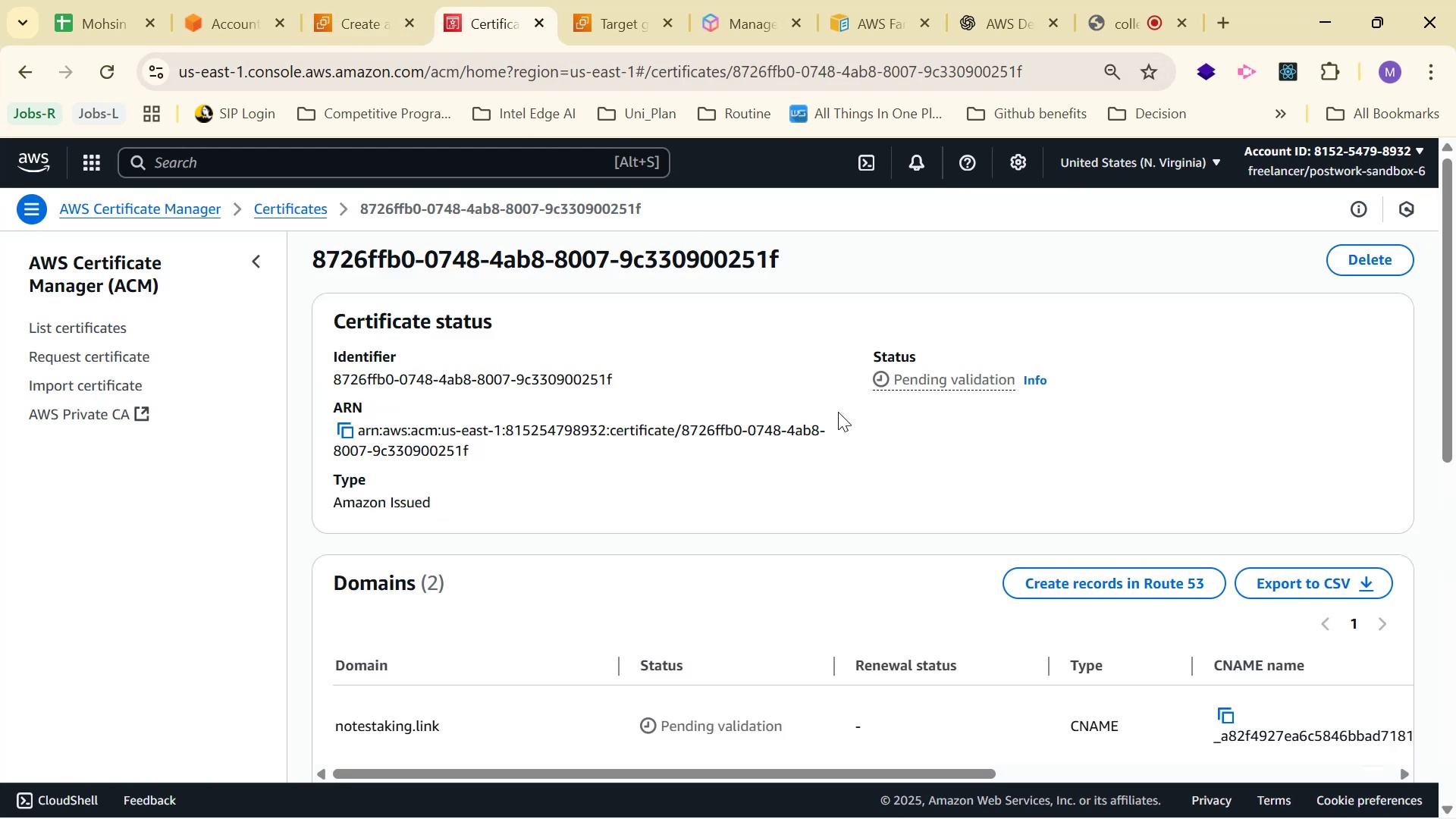 
scroll: coordinate [904, 490], scroll_direction: none, amount: 0.0
 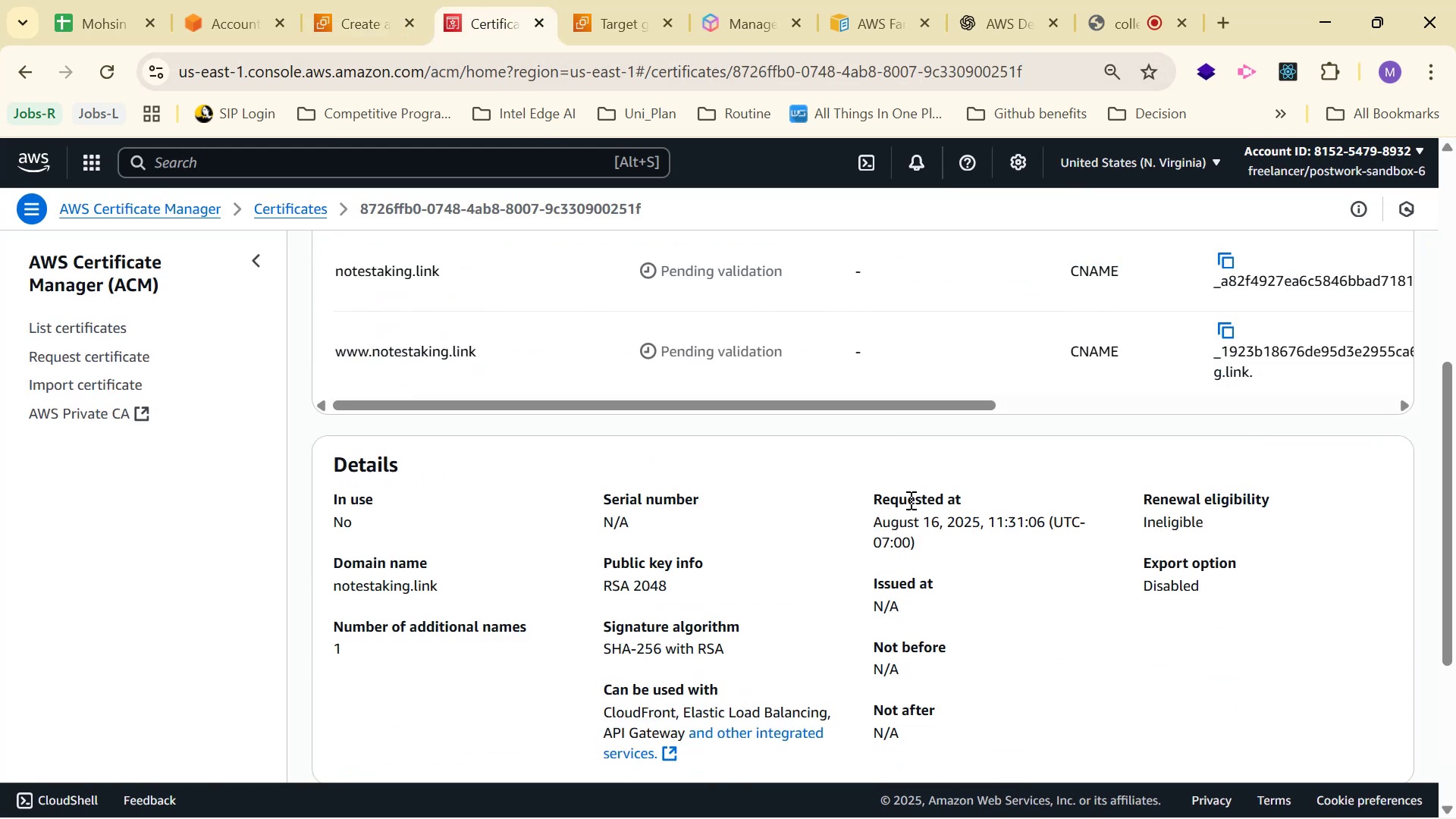 
scroll: coordinate [915, 492], scroll_direction: up, amount: 1.0
 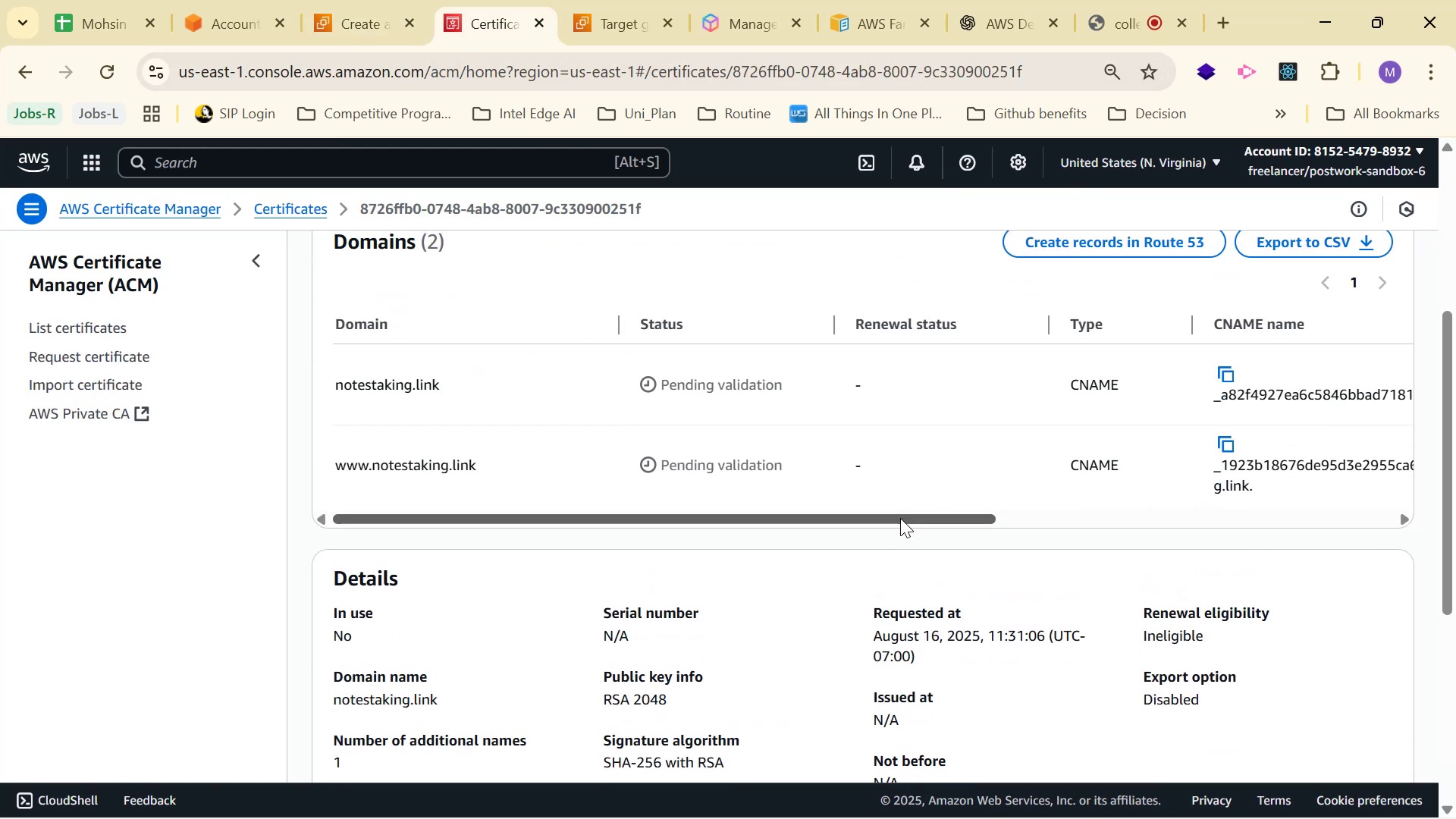 
left_click_drag(start_coordinate=[904, 536], to_coordinate=[1108, 519])
 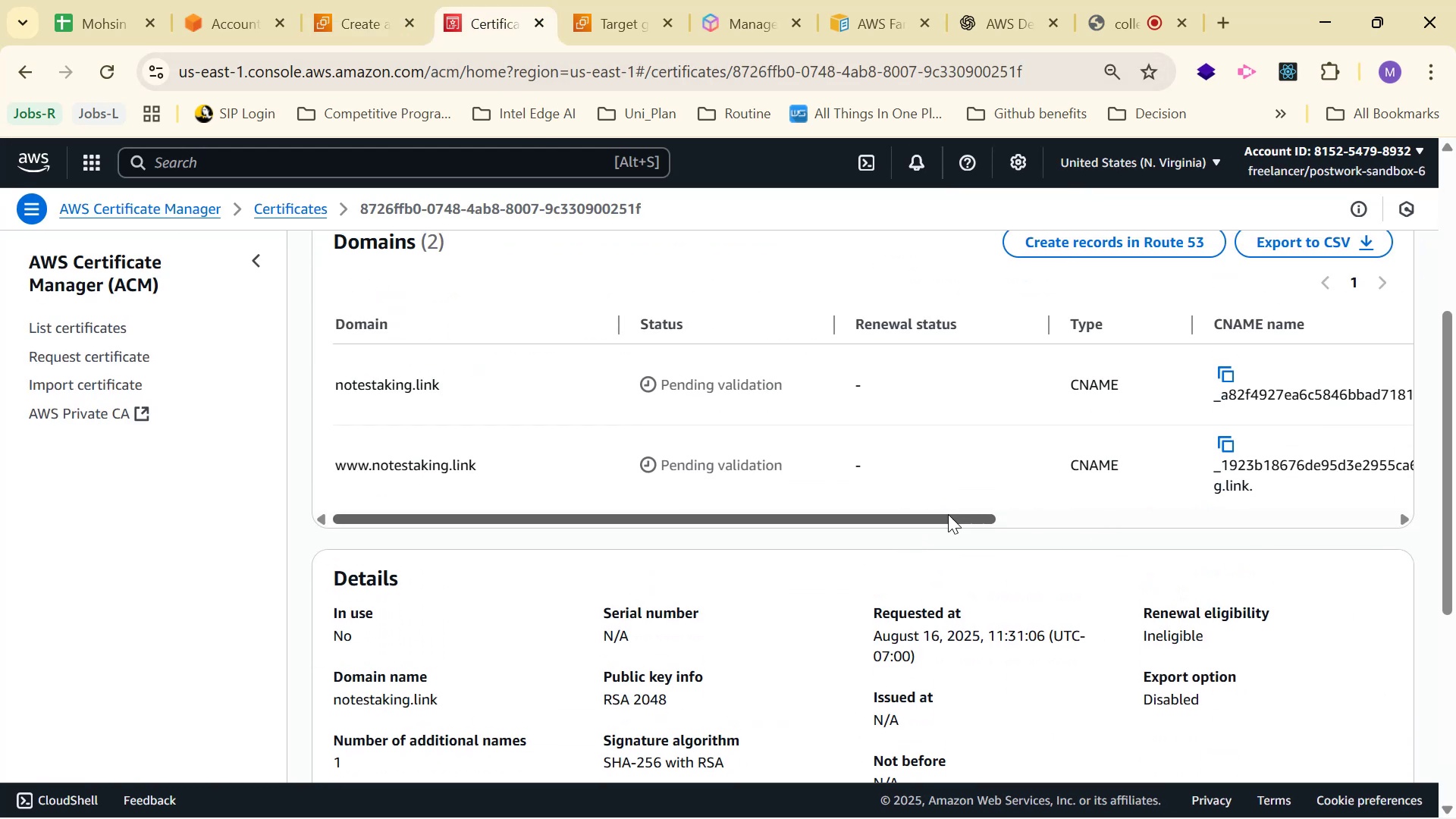 
left_click_drag(start_coordinate=[946, 516], to_coordinate=[871, 537])
 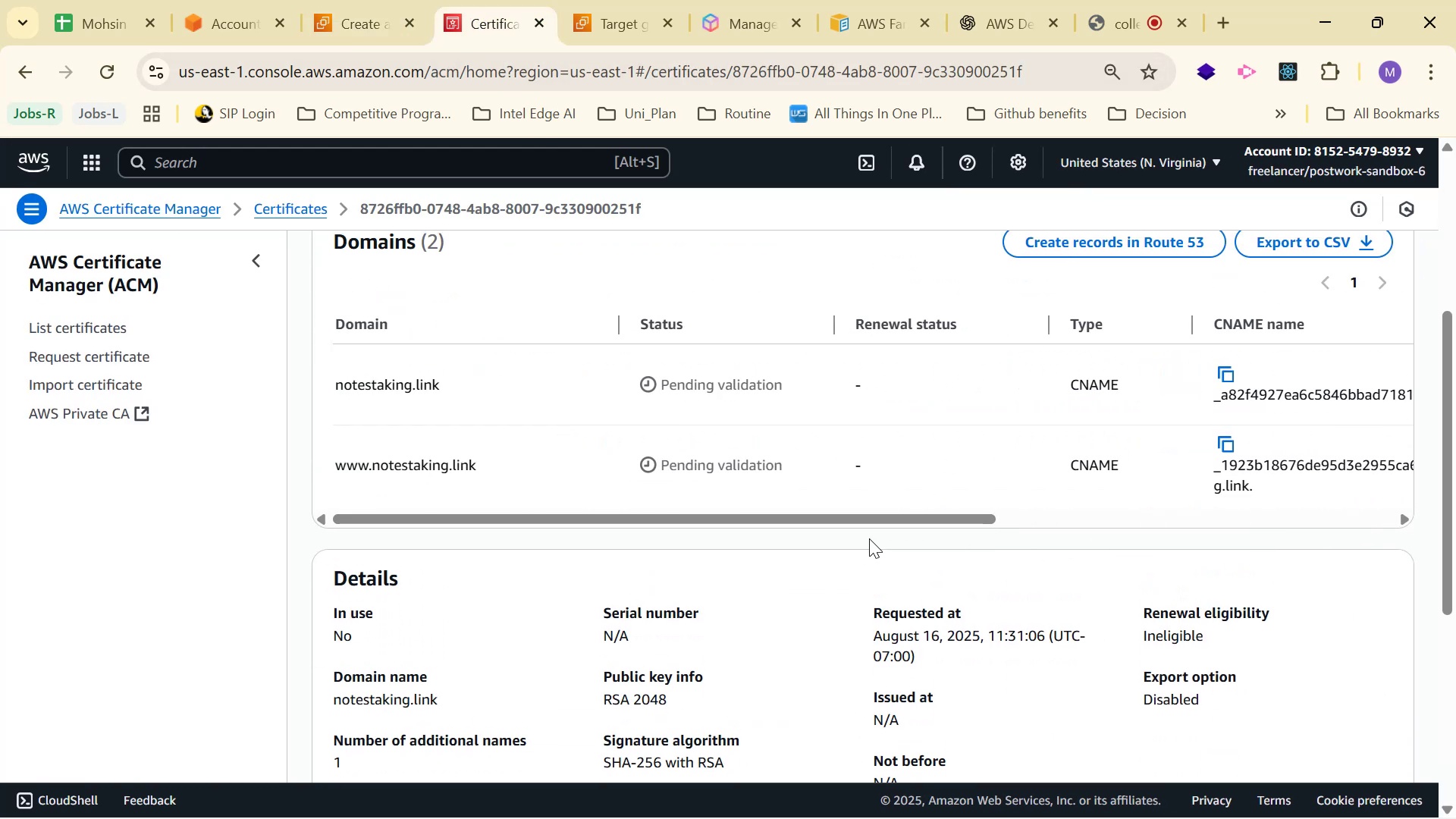 
scroll: coordinate [873, 492], scroll_direction: down, amount: 2.0
 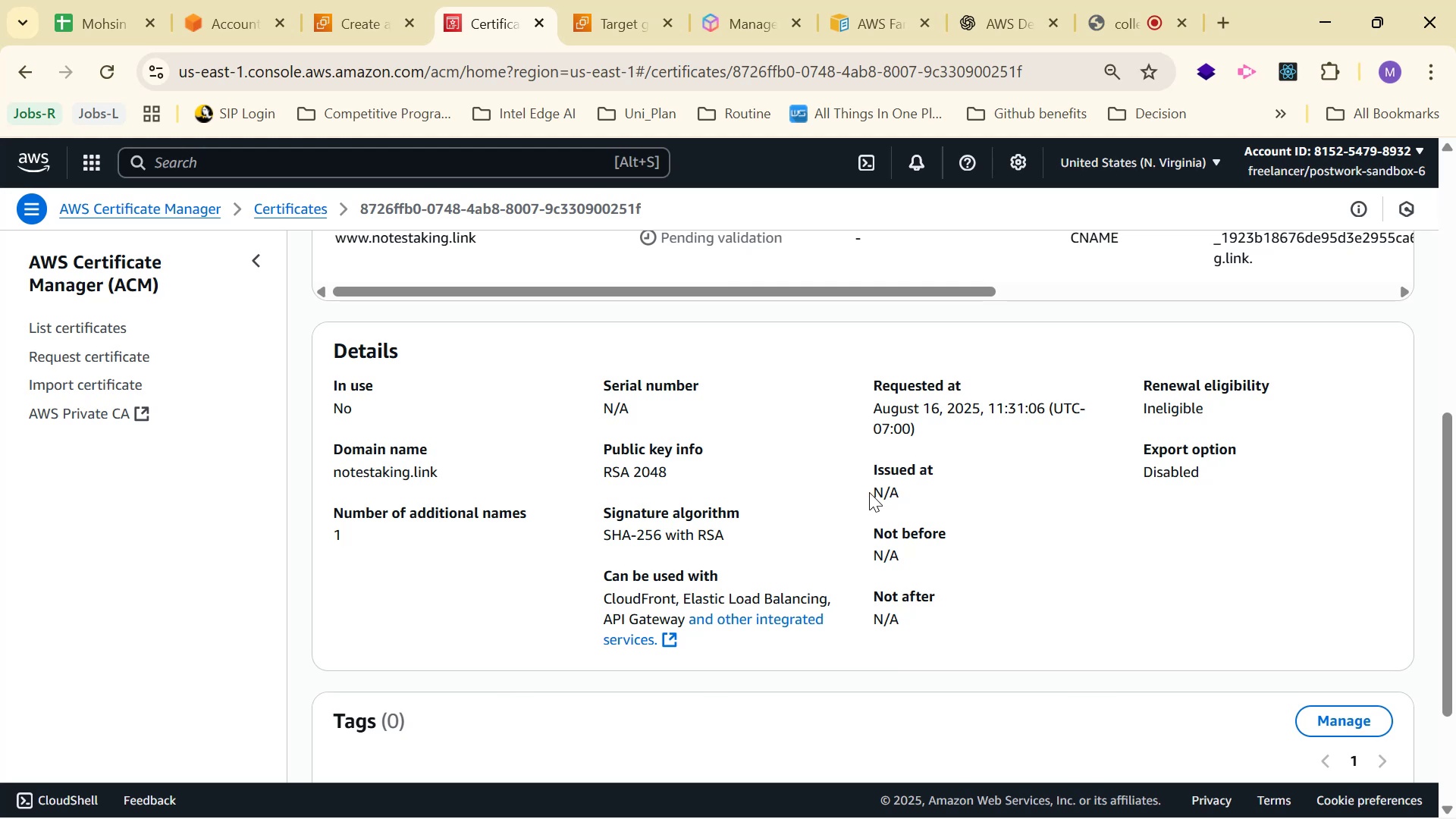 
scroll: coordinate [911, 497], scroll_direction: up, amount: 5.0
 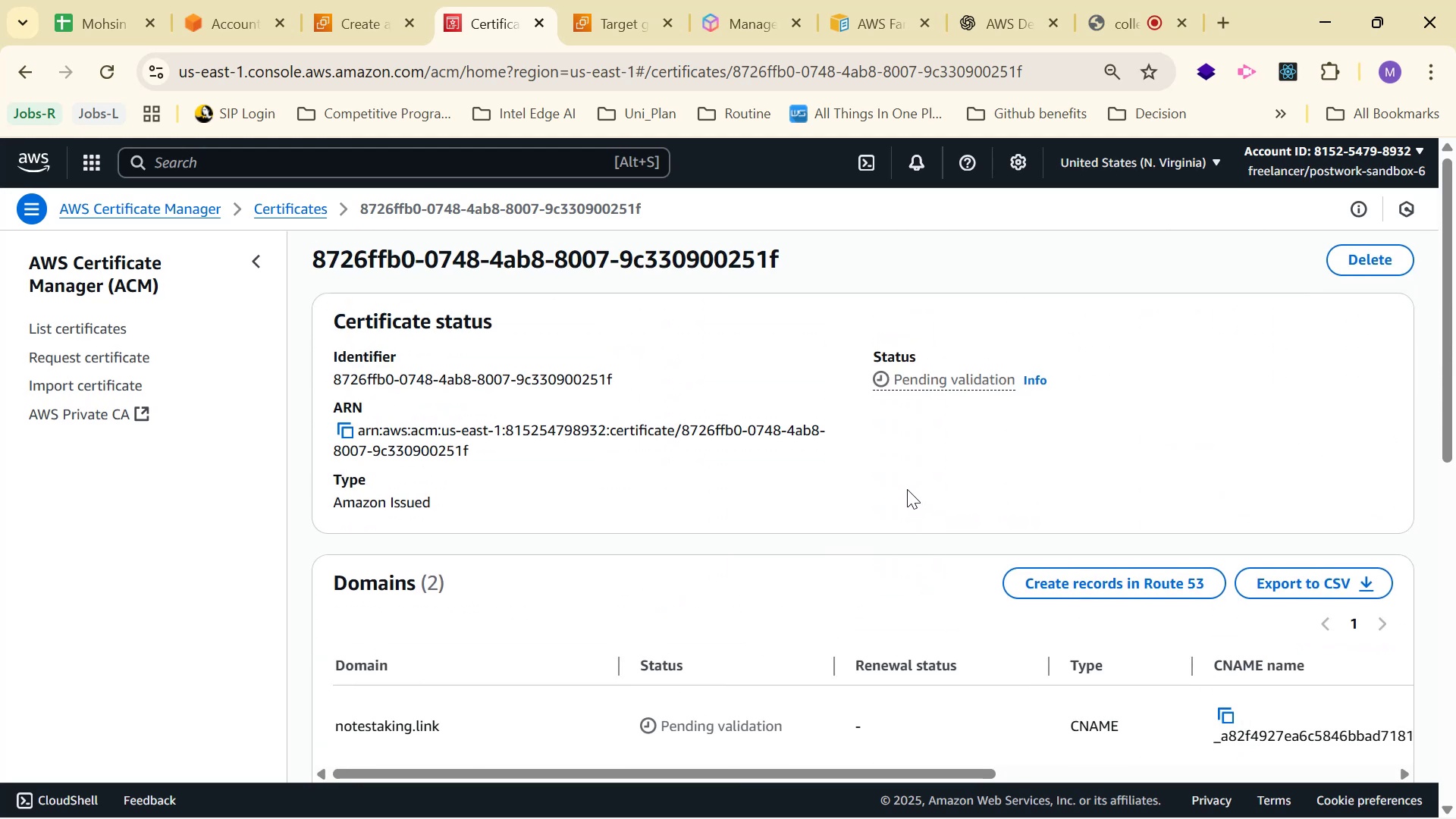 
left_click([907, 489])
 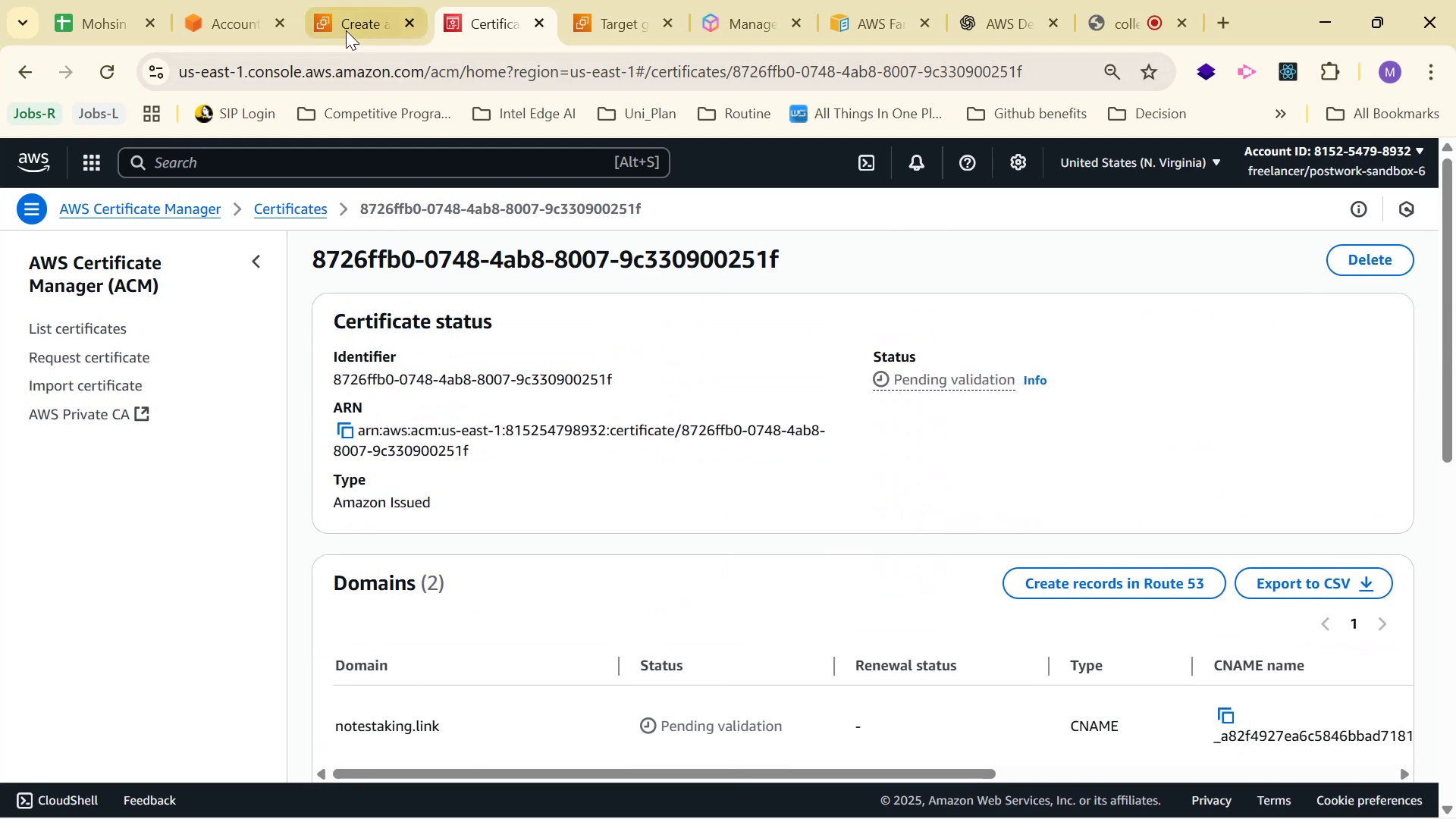 
left_click([346, 30])
 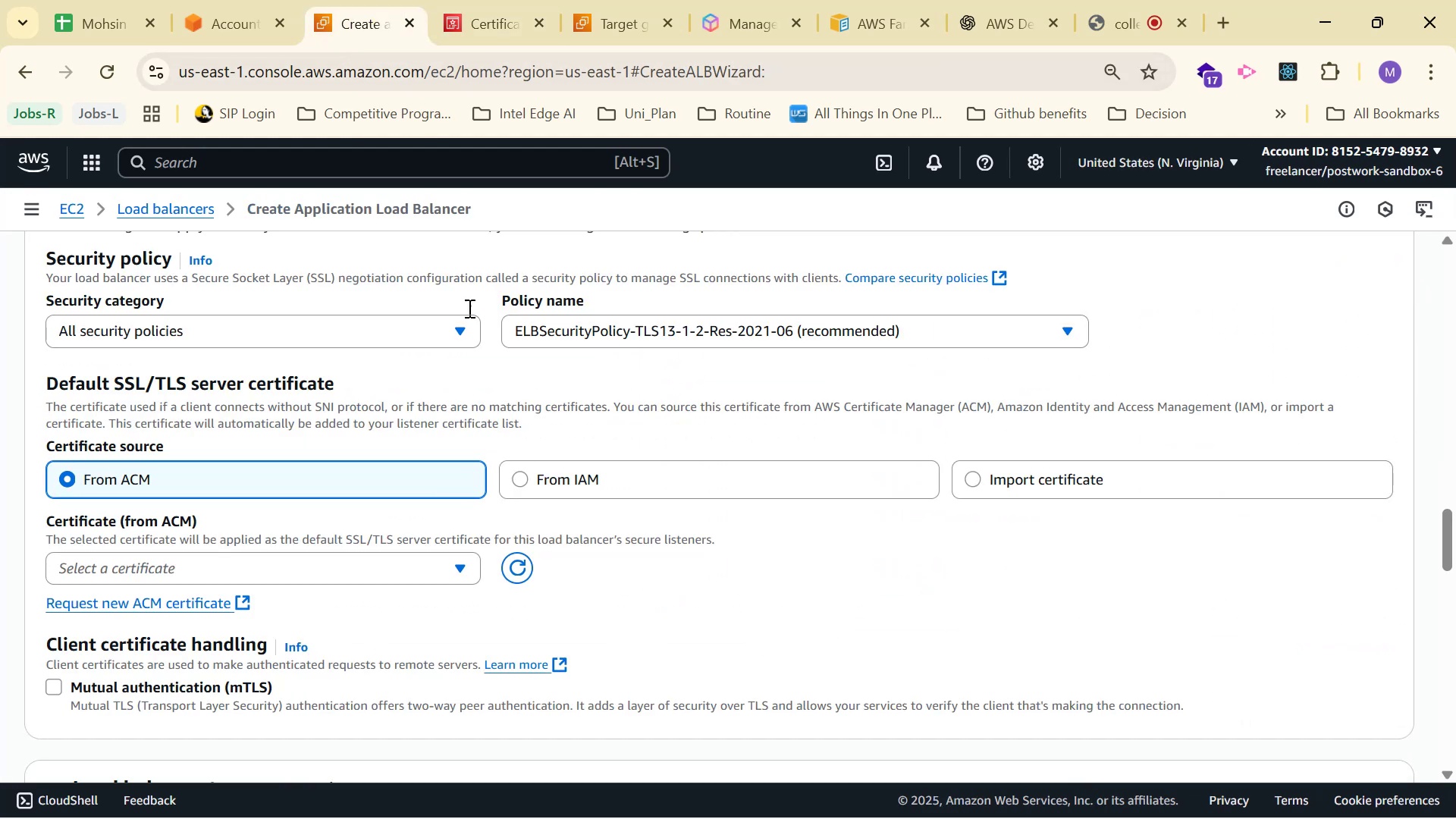 
scroll: coordinate [591, 391], scroll_direction: up, amount: 1.0
 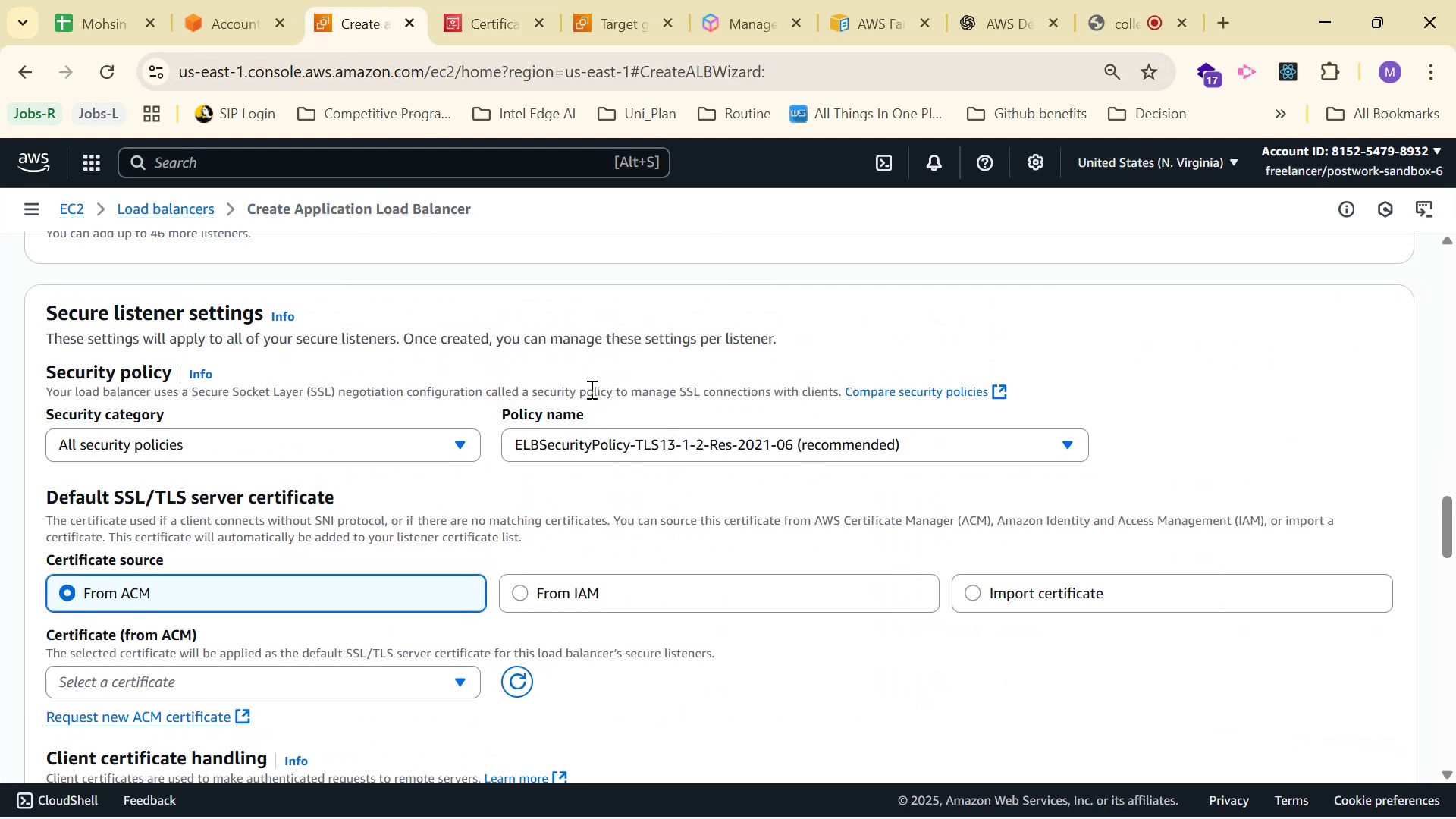 
scroll: coordinate [259, 400], scroll_direction: down, amount: 6.0
 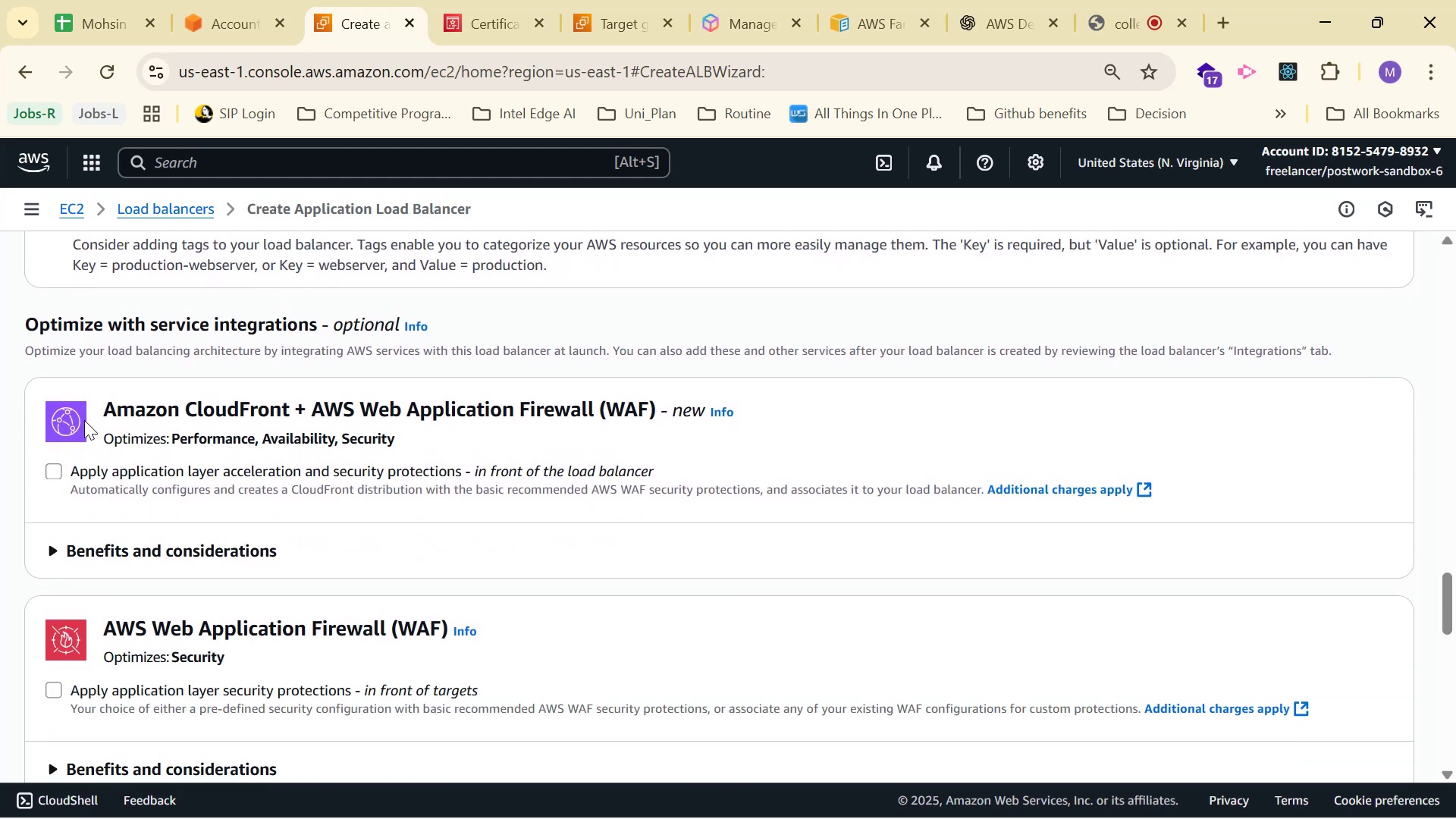 
left_click_drag(start_coordinate=[89, 398], to_coordinate=[656, 410])
 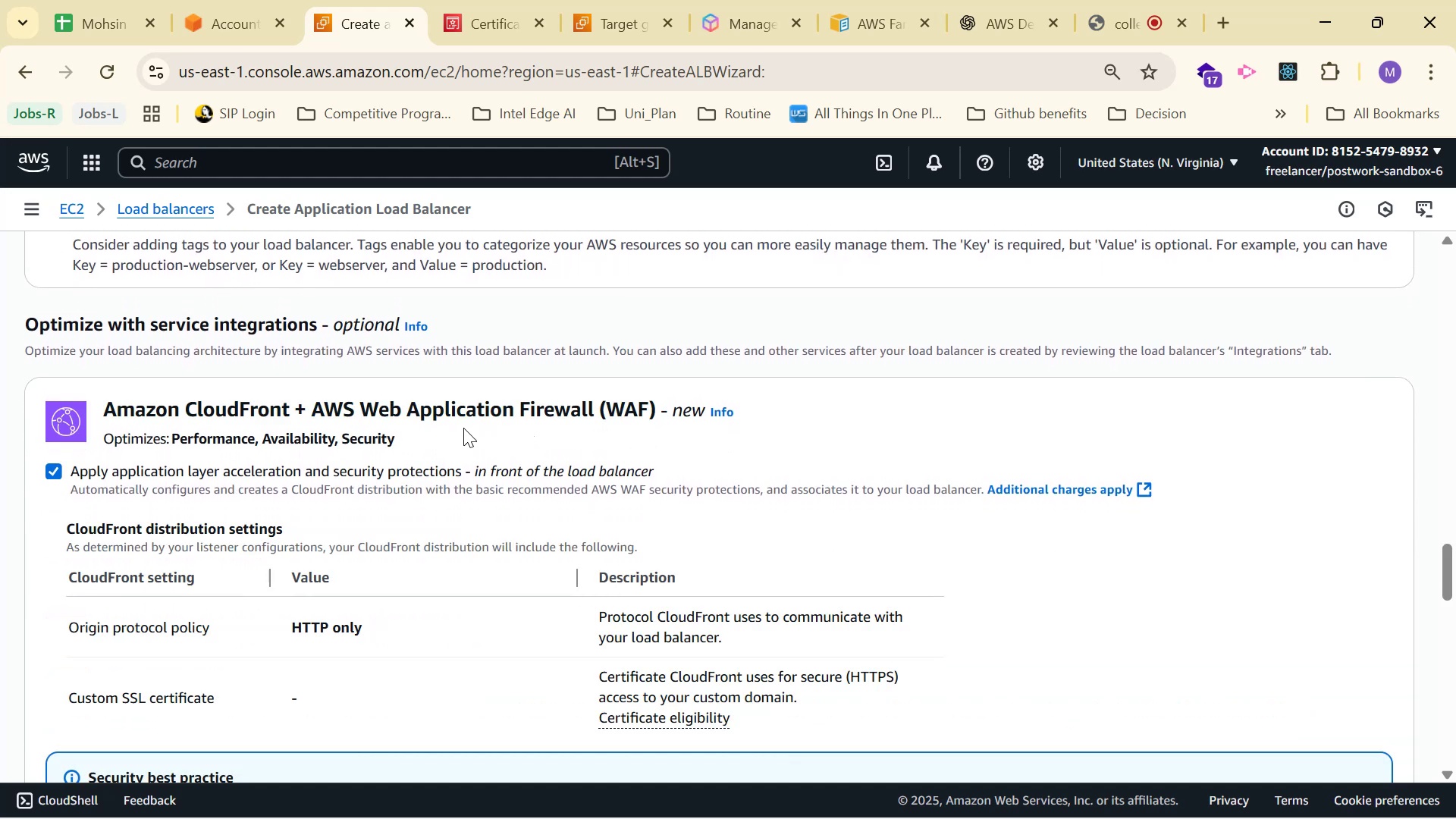 
double_click([390, 471])
 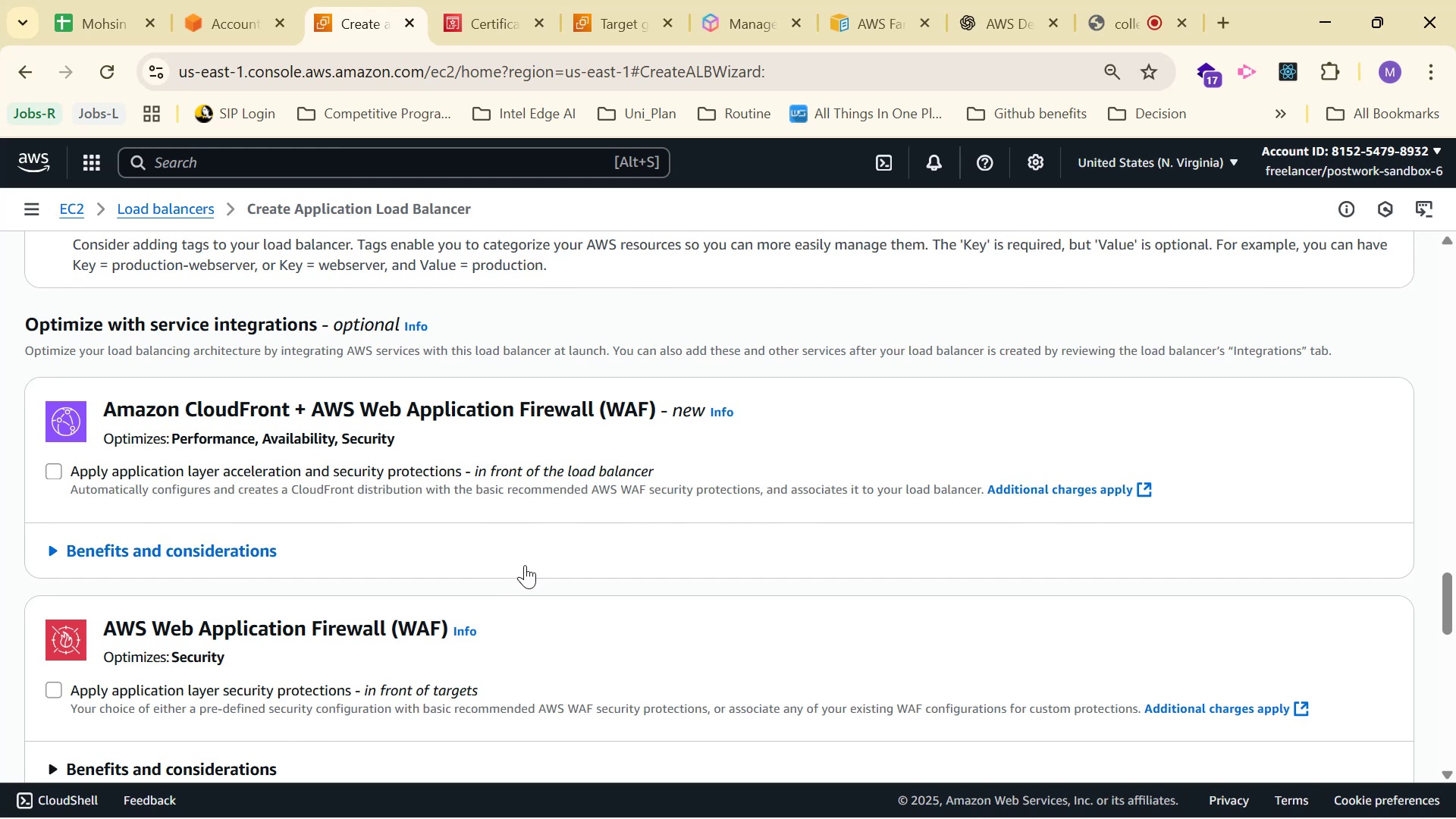 
wait(11.95)
 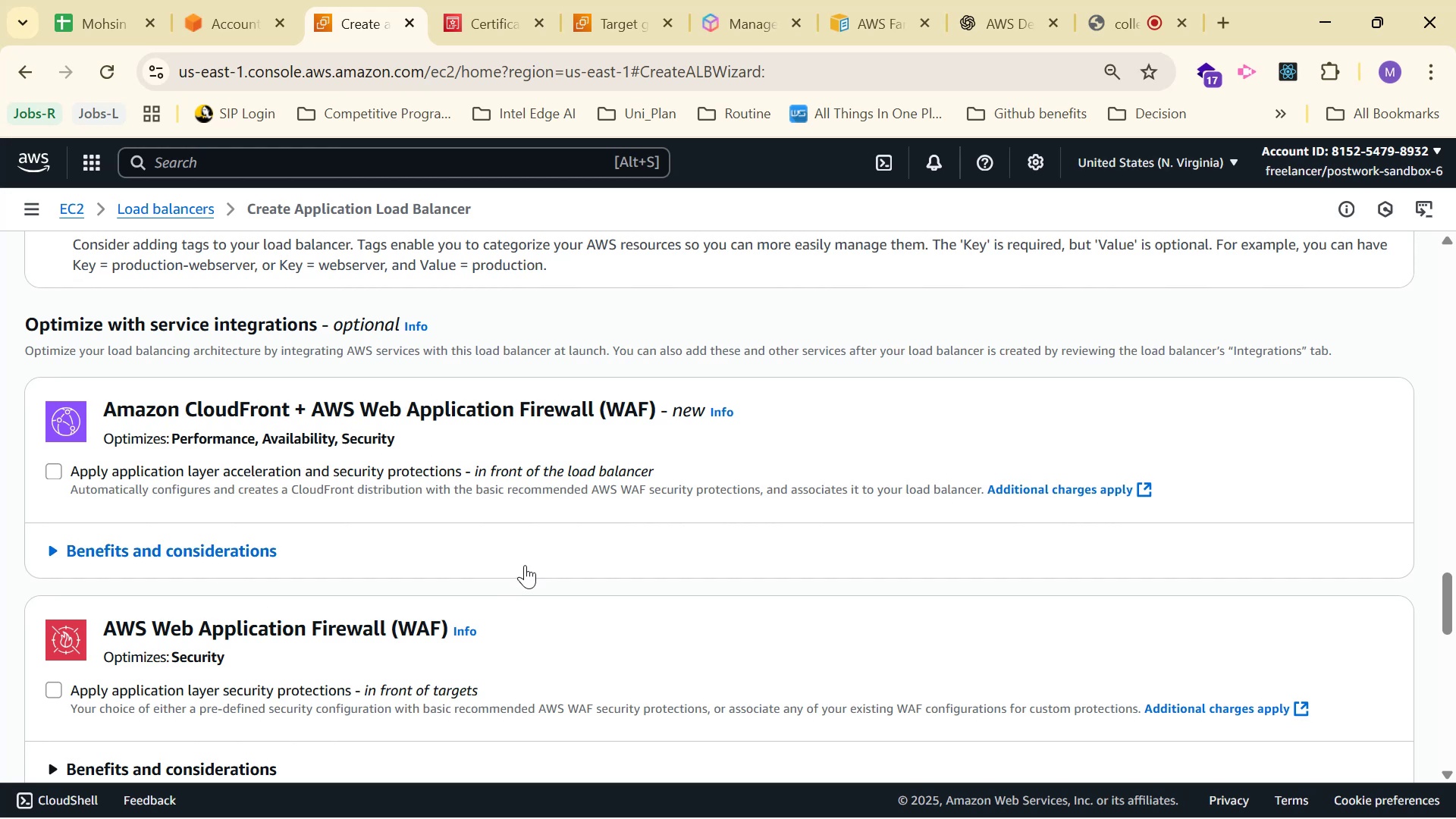 
left_click([1107, 793])
 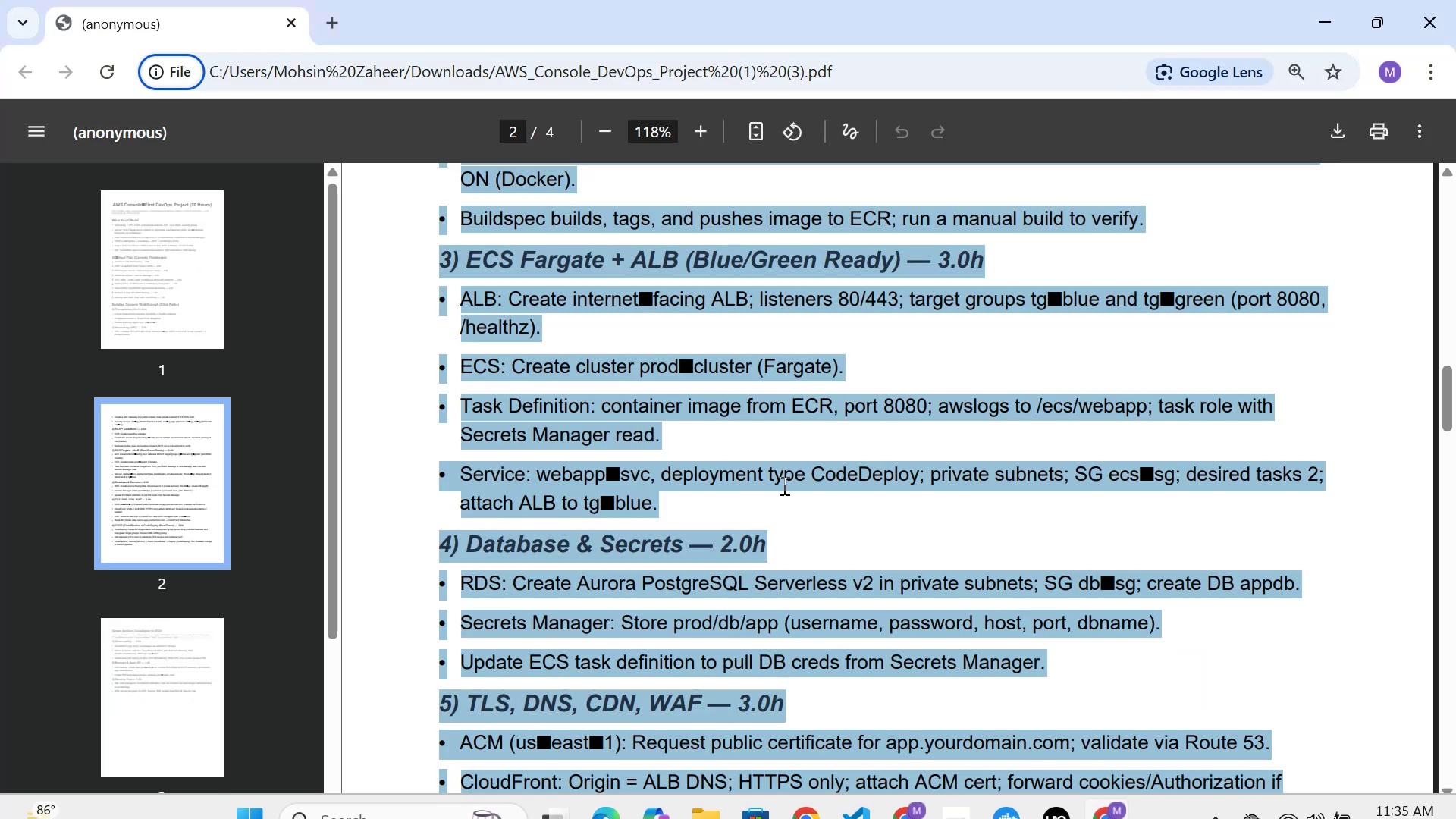 
scroll: coordinate [1031, 435], scroll_direction: up, amount: 8.0
 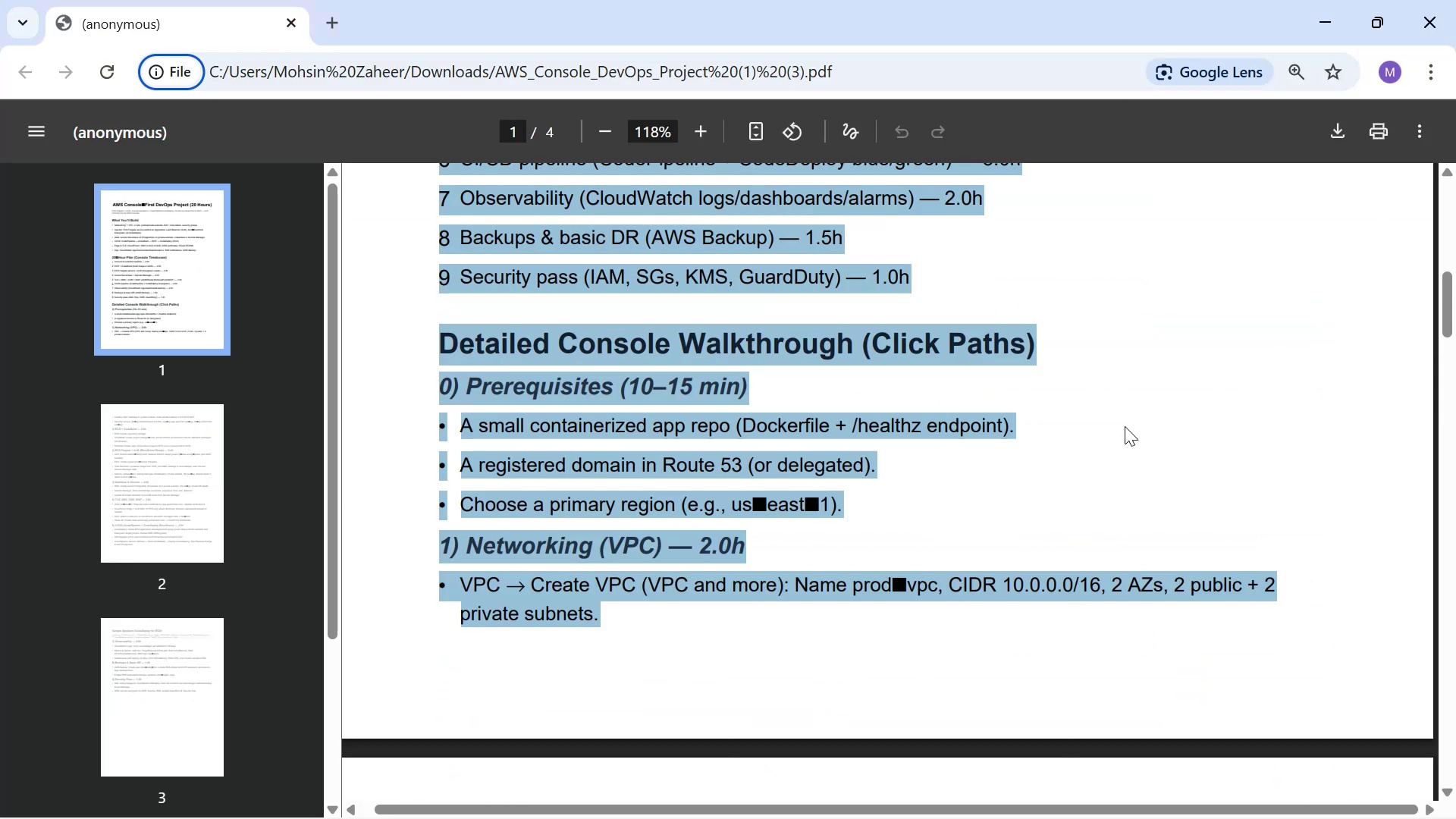 
left_click([1183, 375])
 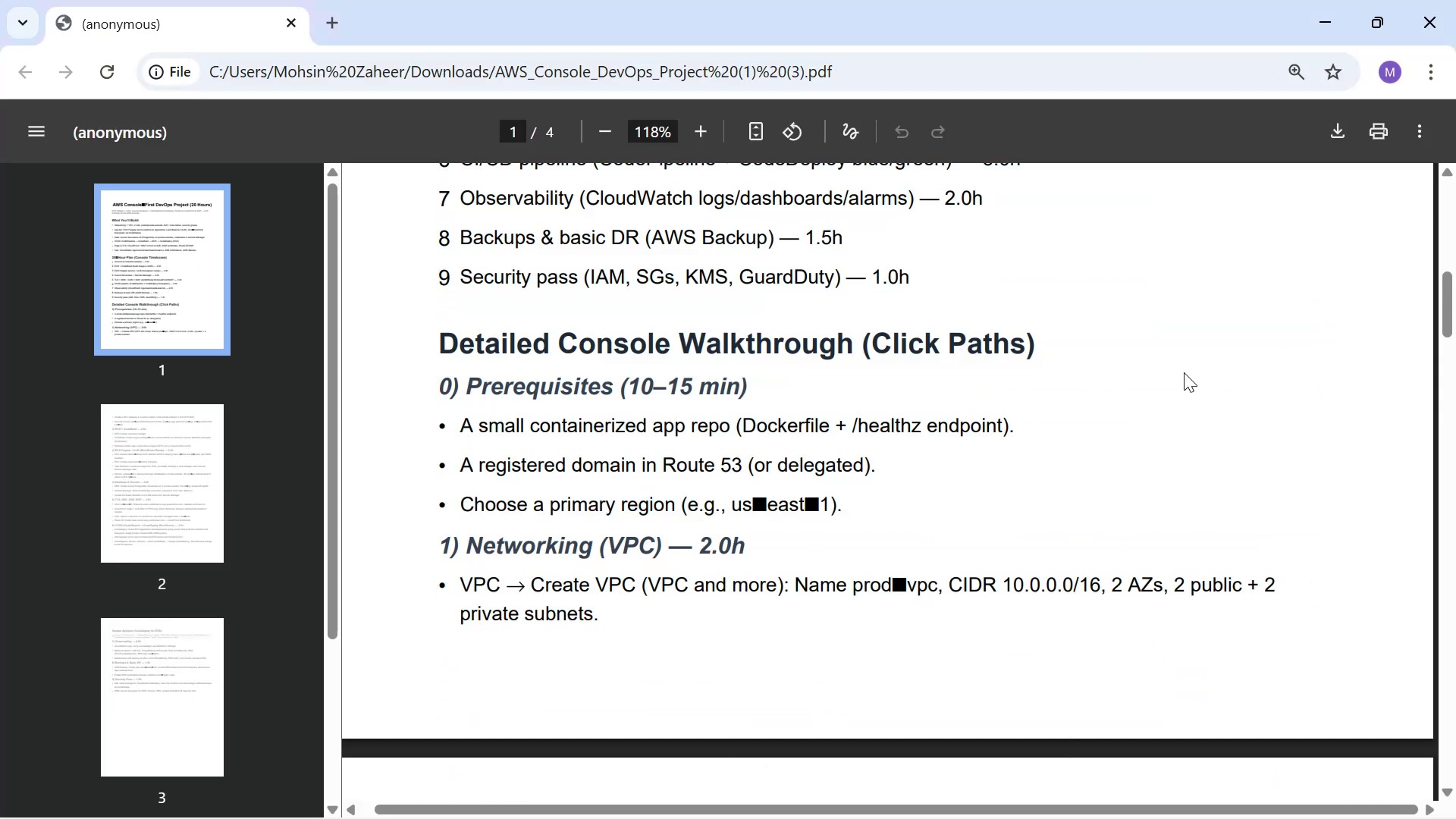 
scroll: coordinate [1158, 380], scroll_direction: up, amount: 10.0
 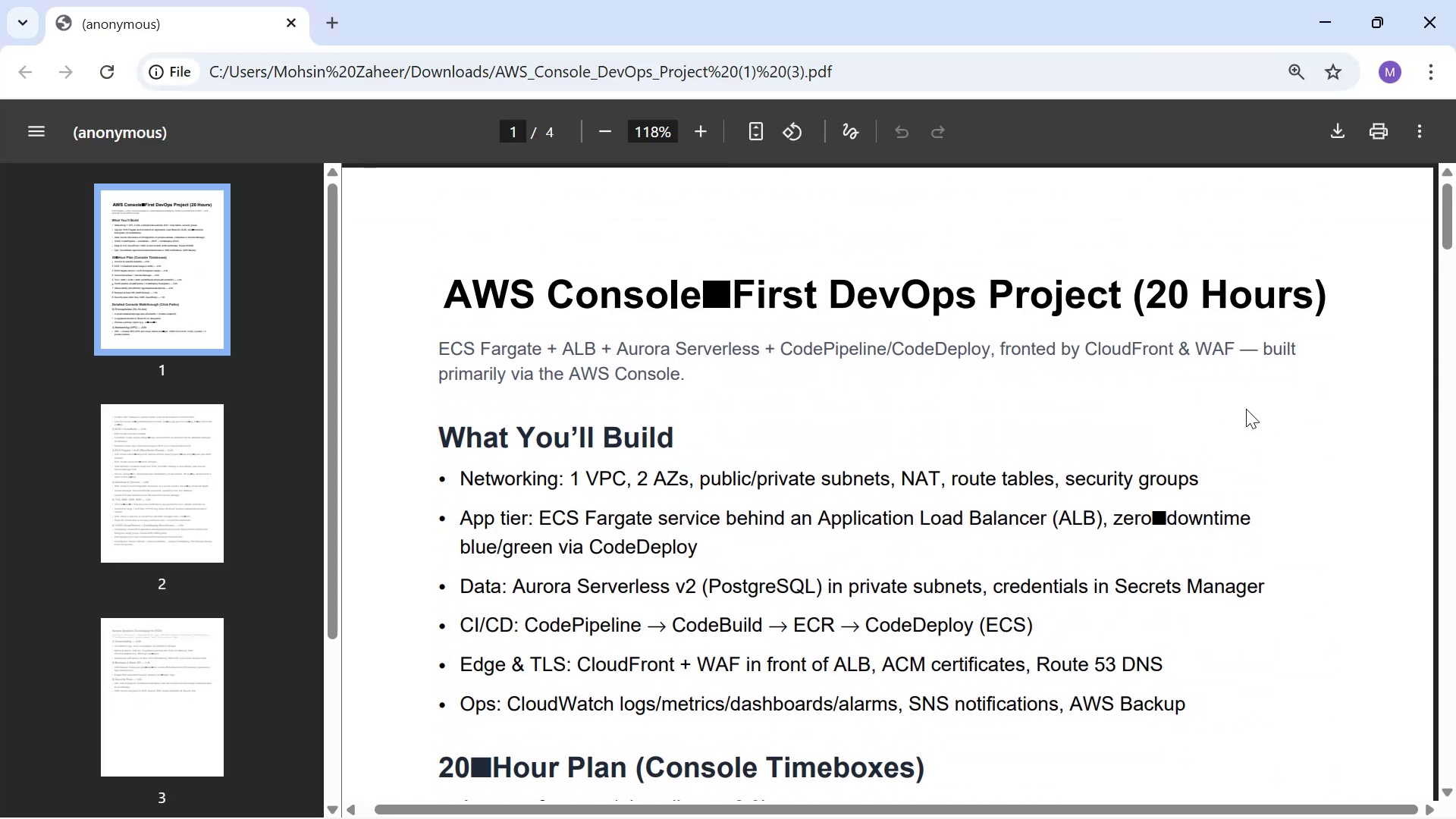 
scroll: coordinate [1143, 423], scroll_direction: down, amount: 3.0
 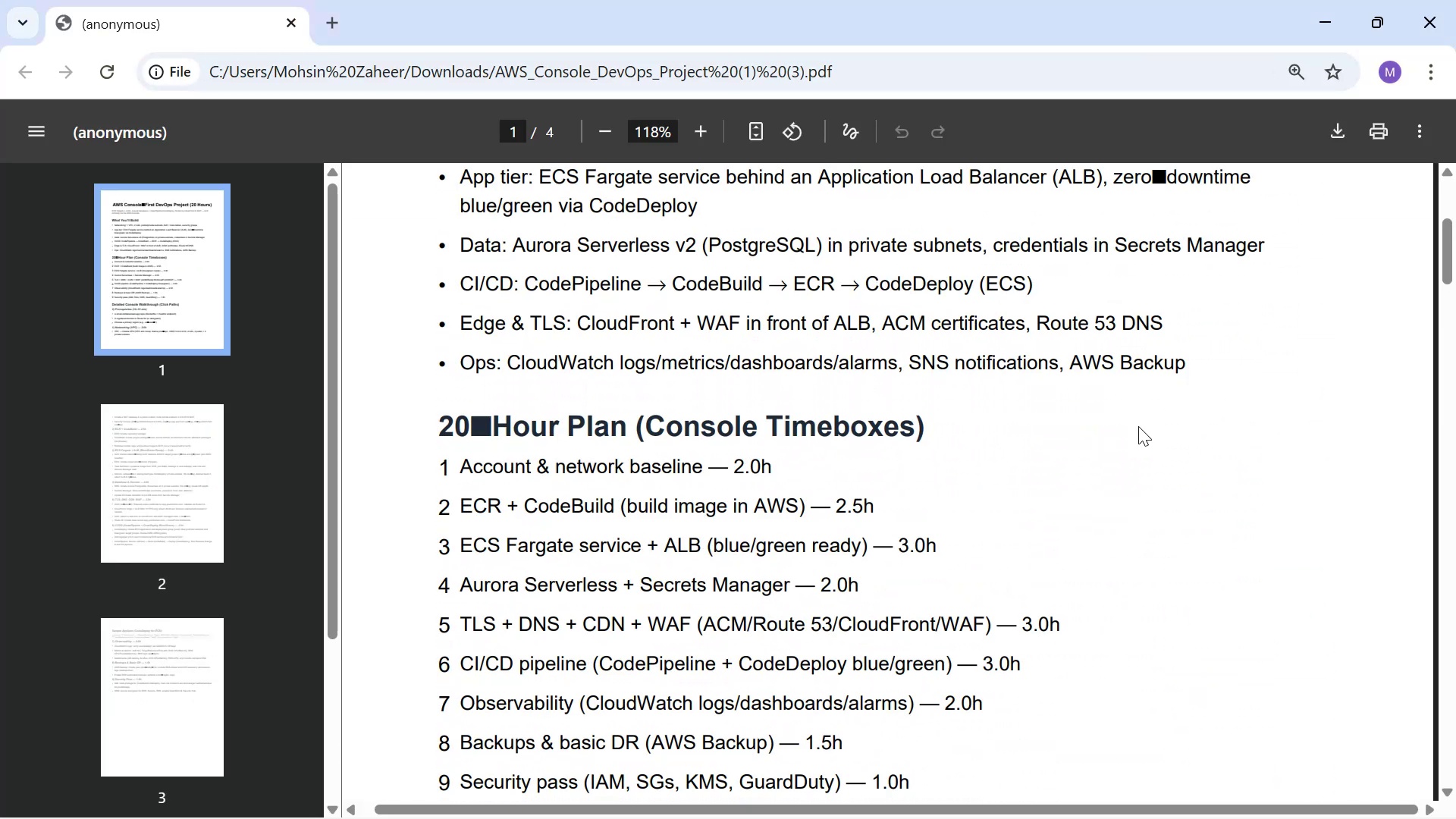 
scroll: coordinate [1128, 424], scroll_direction: up, amount: 4.0
 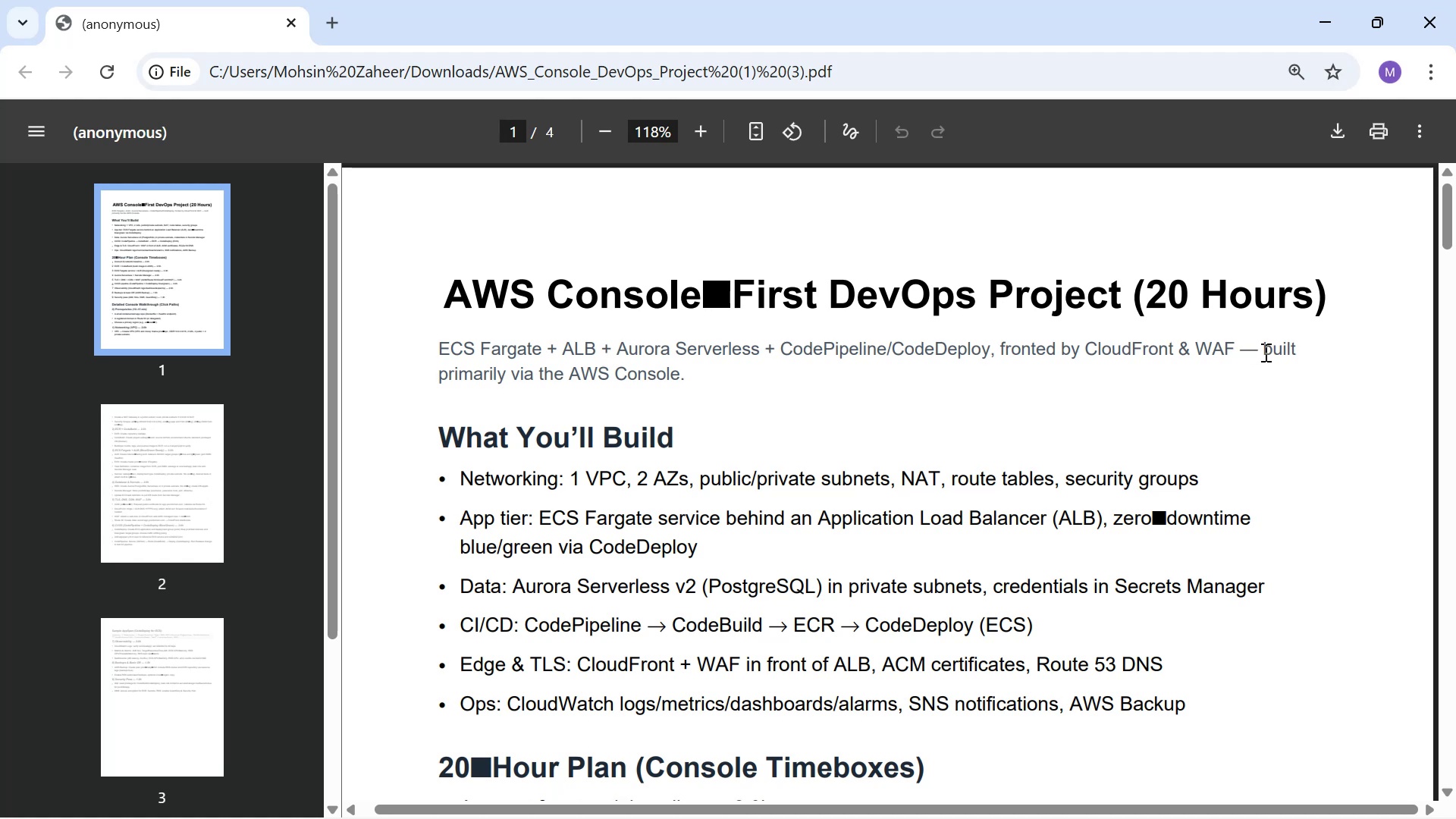 
wait(6.53)
 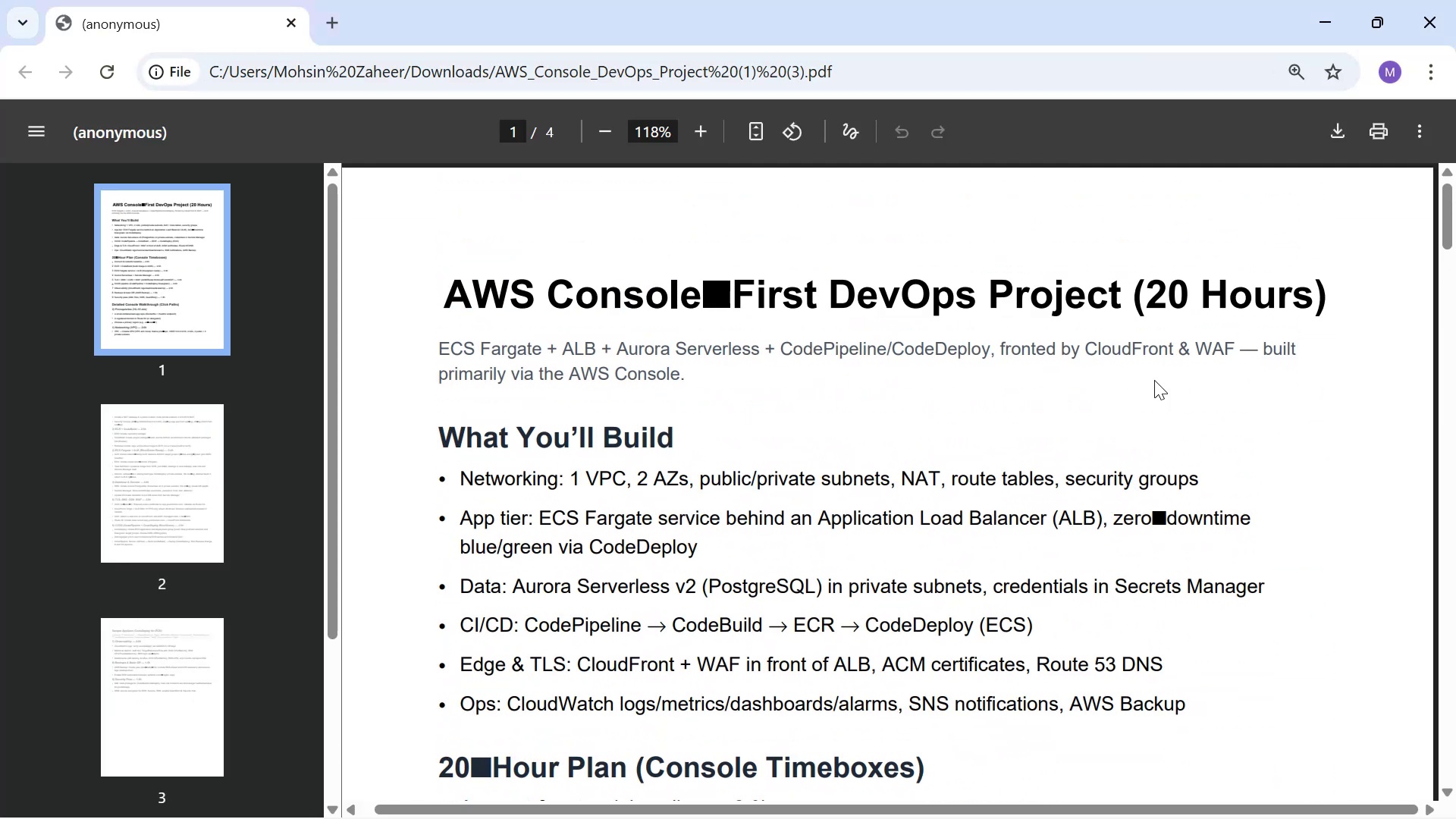 
key(Alt+Tab)
 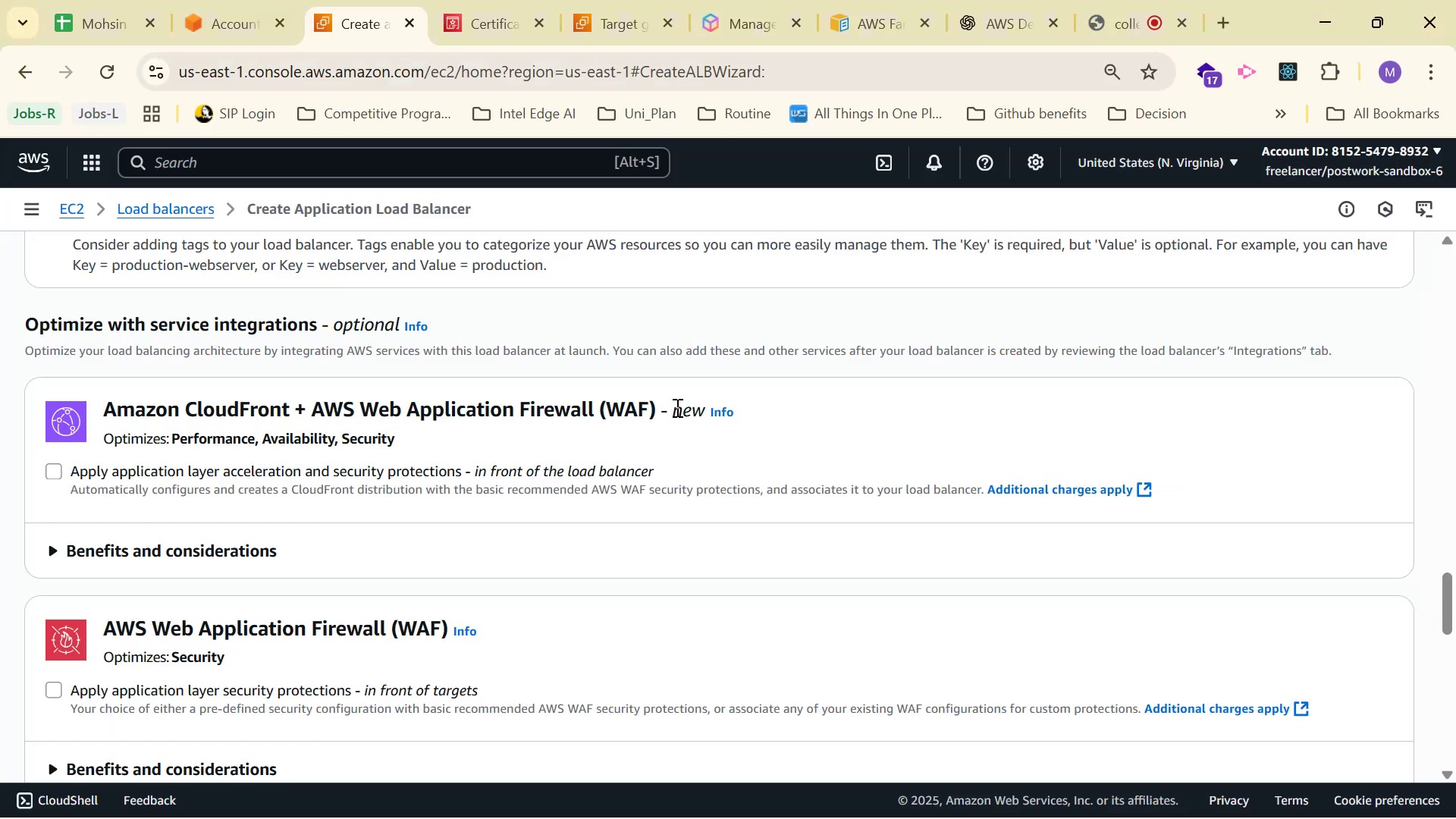 
scroll: coordinate [647, 415], scroll_direction: down, amount: 8.0
 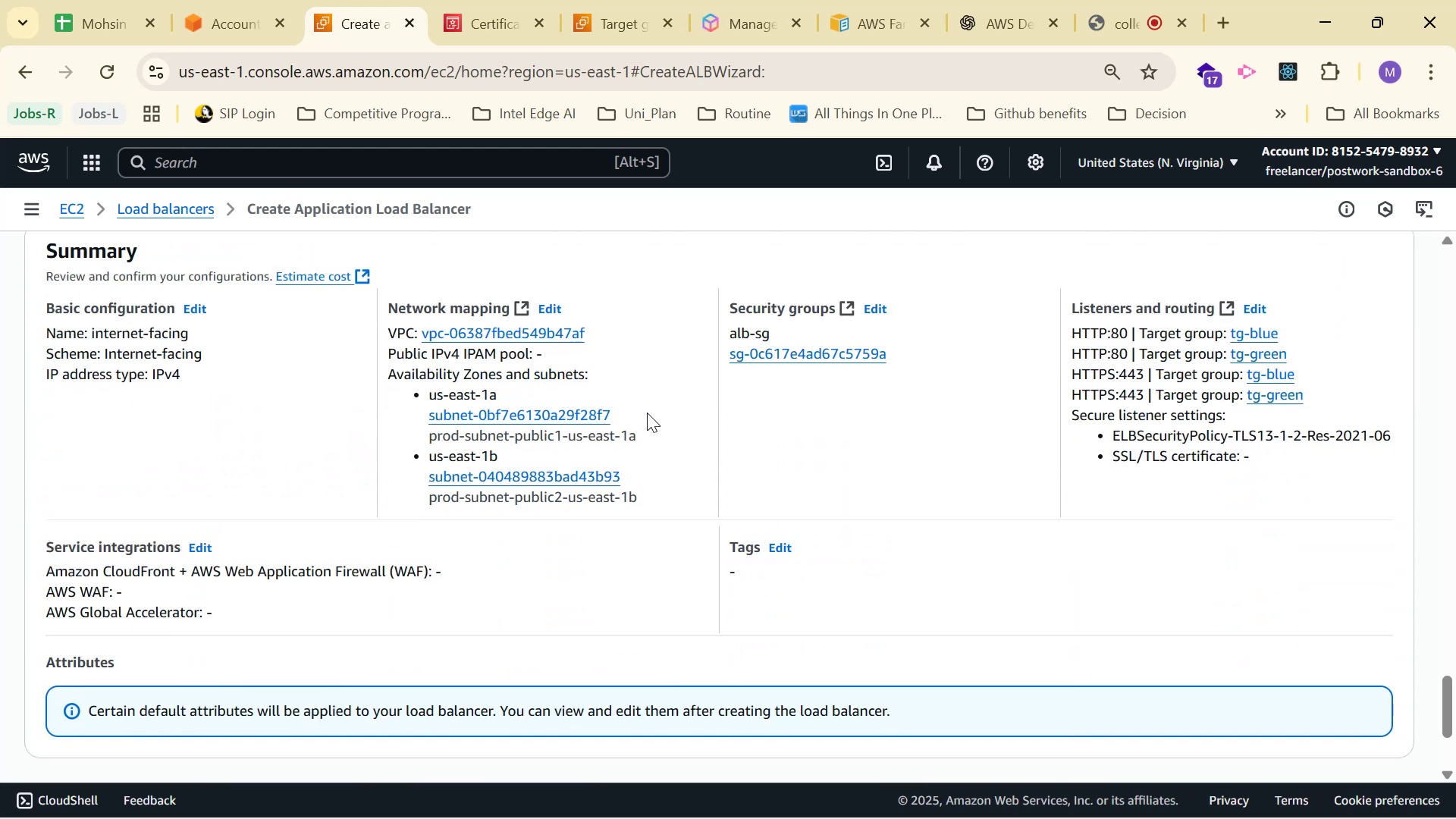 
scroll: coordinate [633, 397], scroll_direction: up, amount: 6.0
 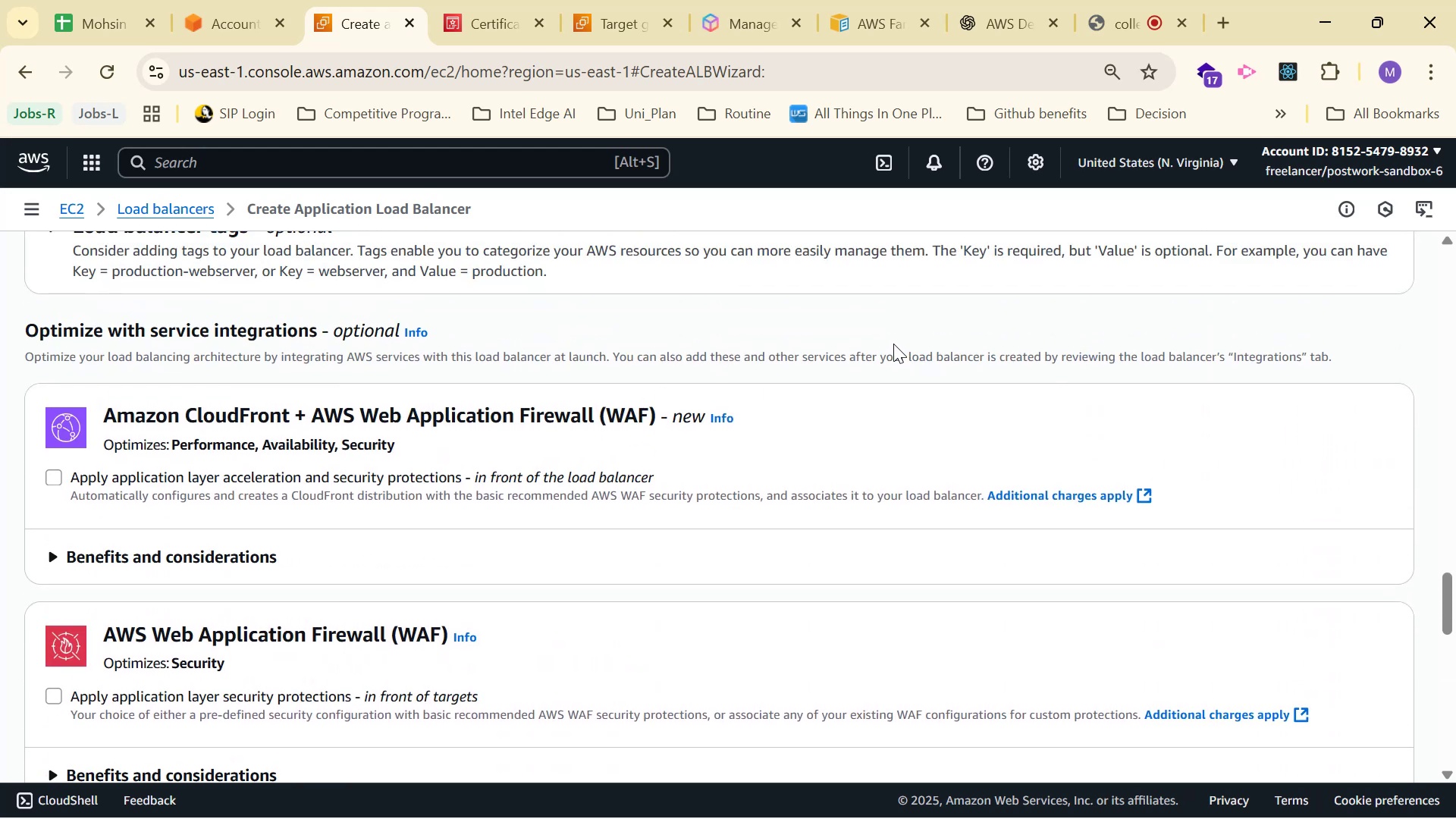 
wait(8.1)
 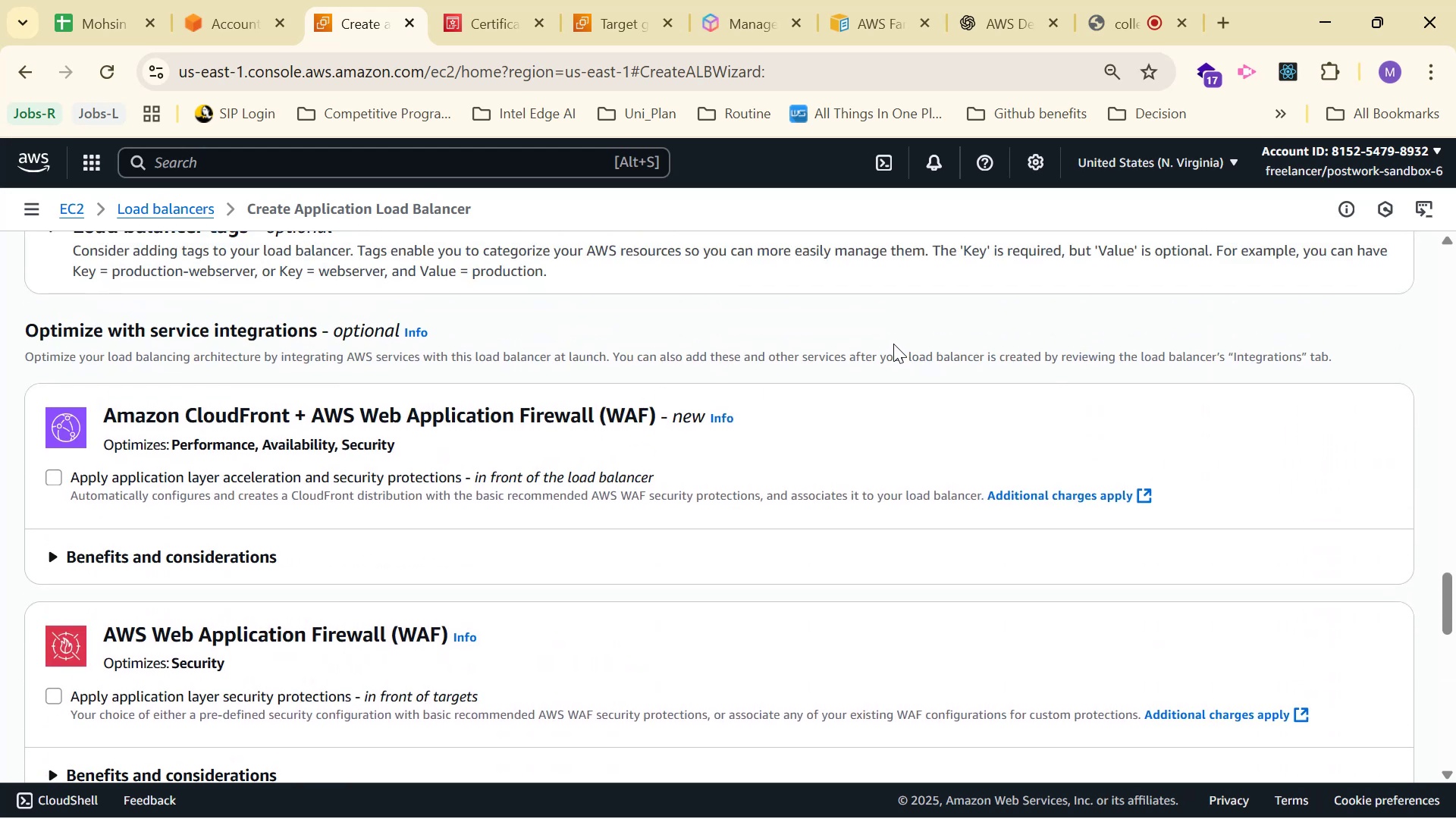 
left_click_drag(start_coordinate=[102, 407], to_coordinate=[661, 422])
 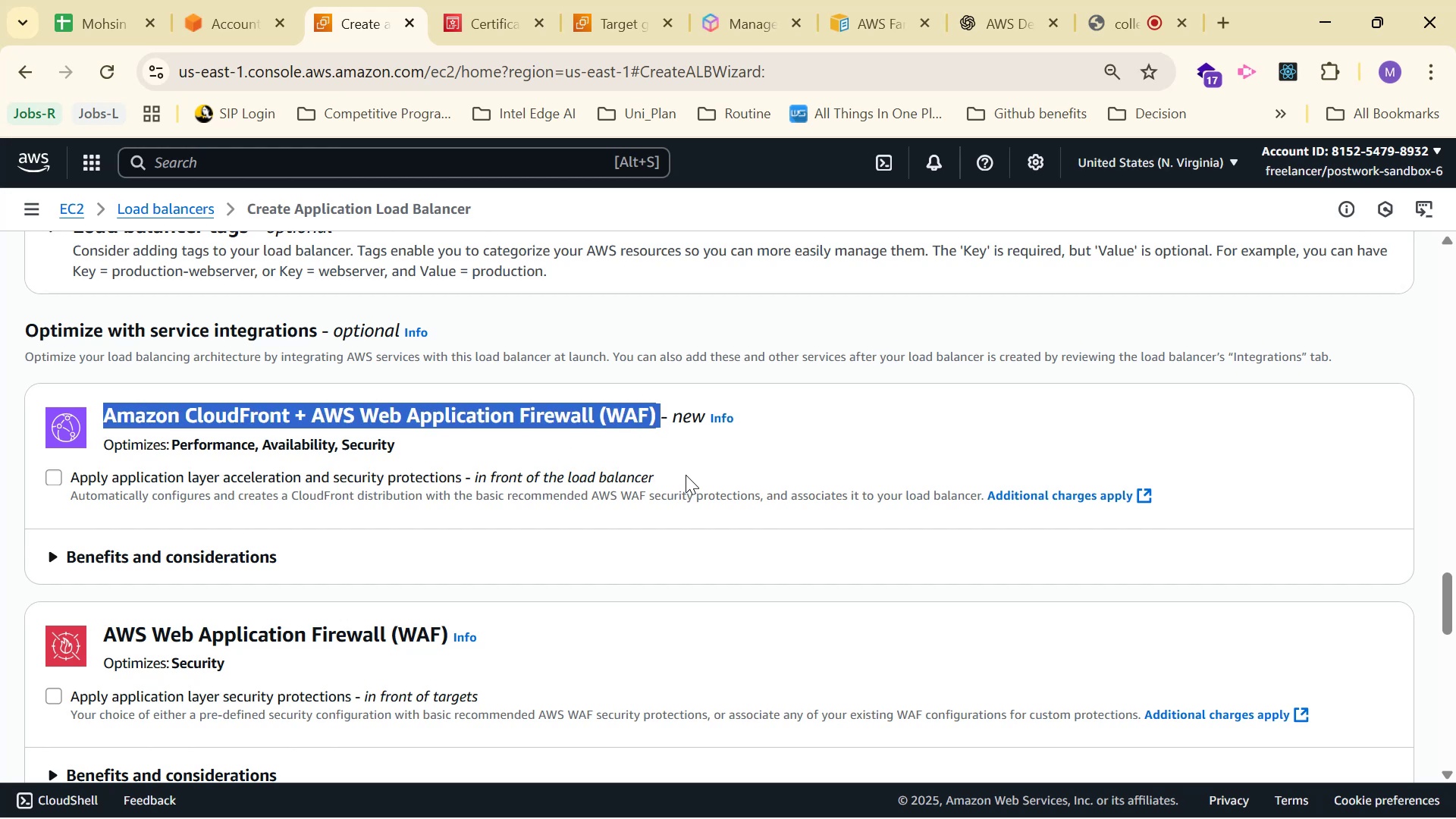 
key(Control+C)
 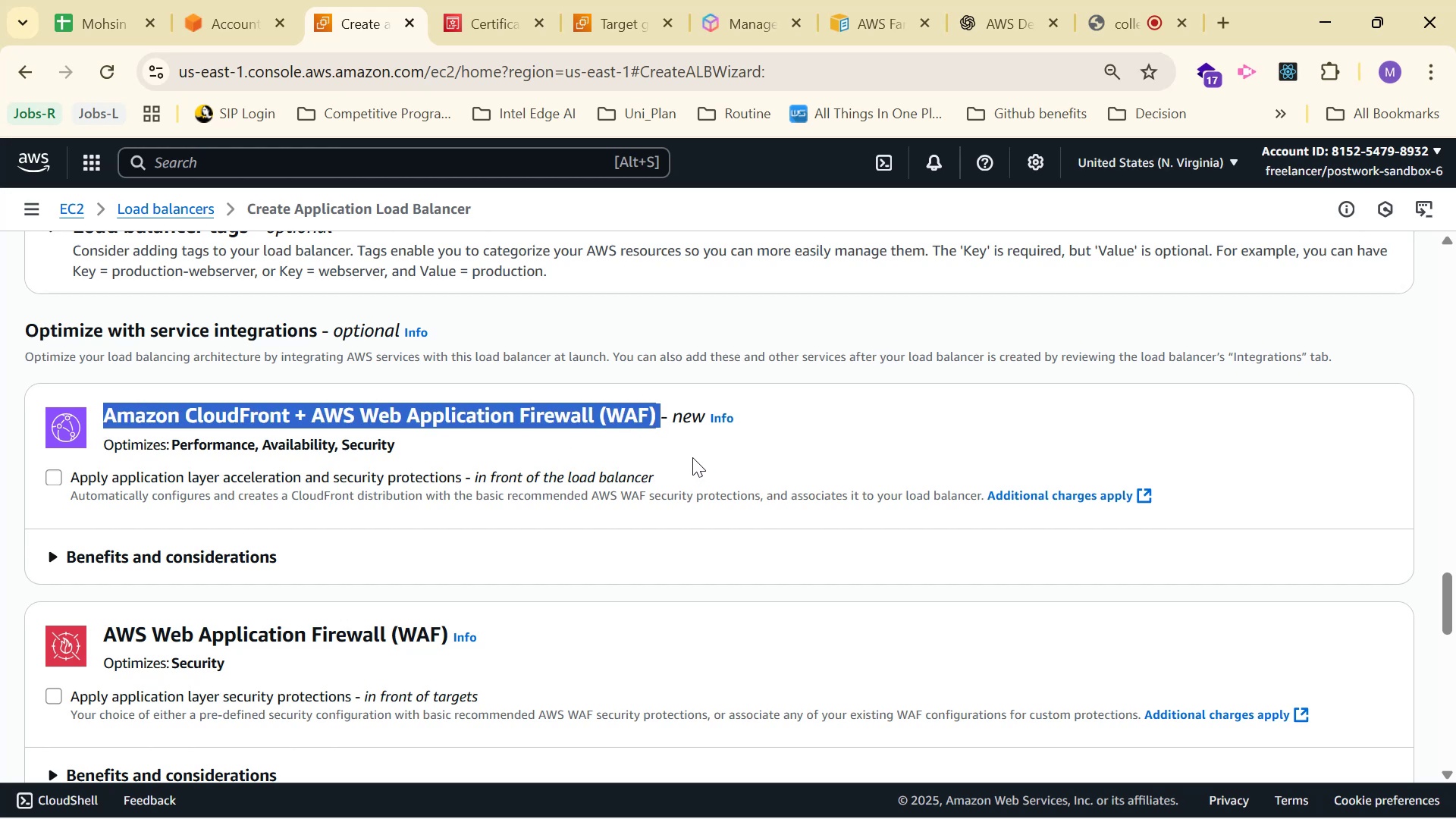 
key(Control+C)
 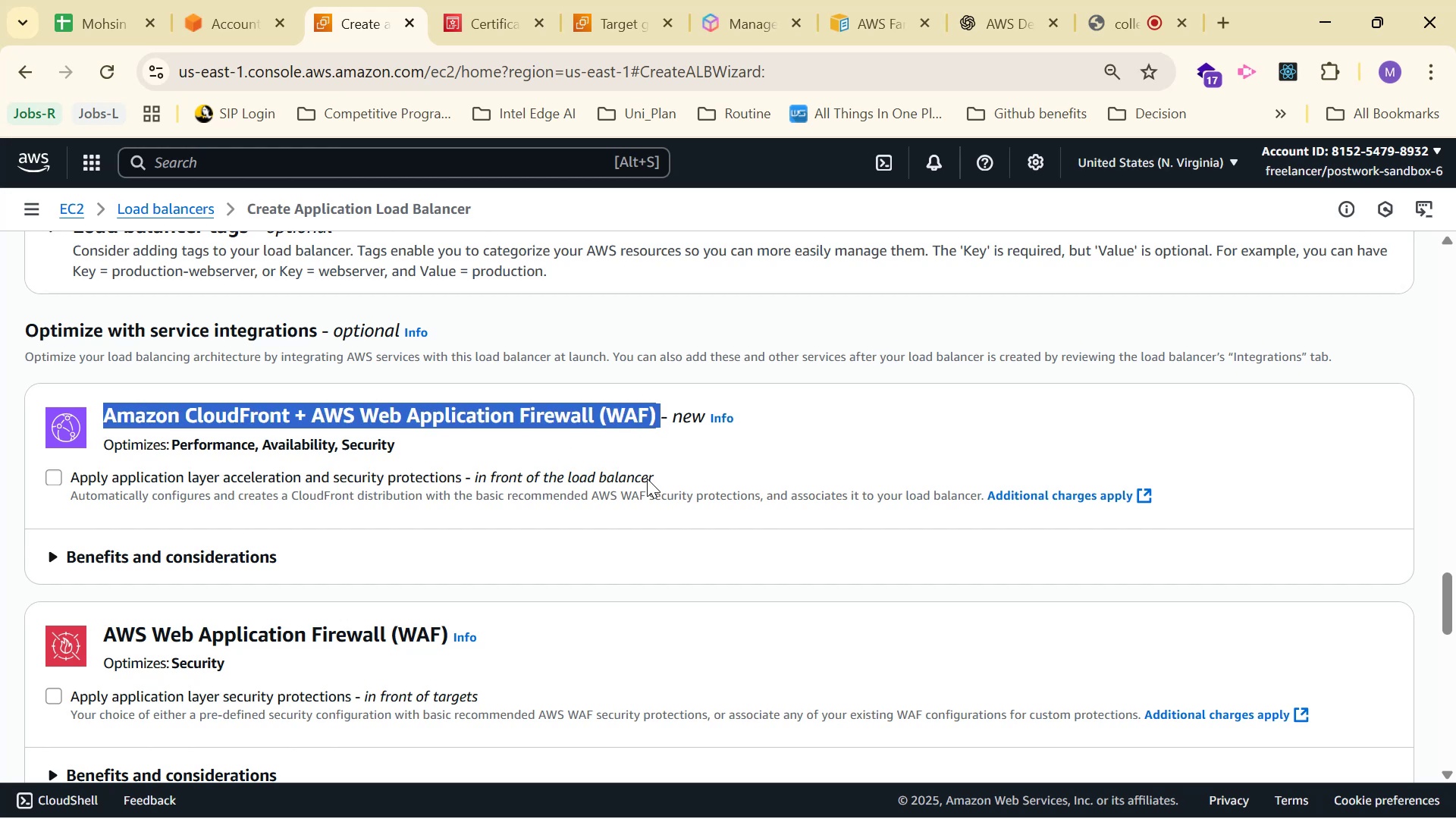 
key(Control+C)
 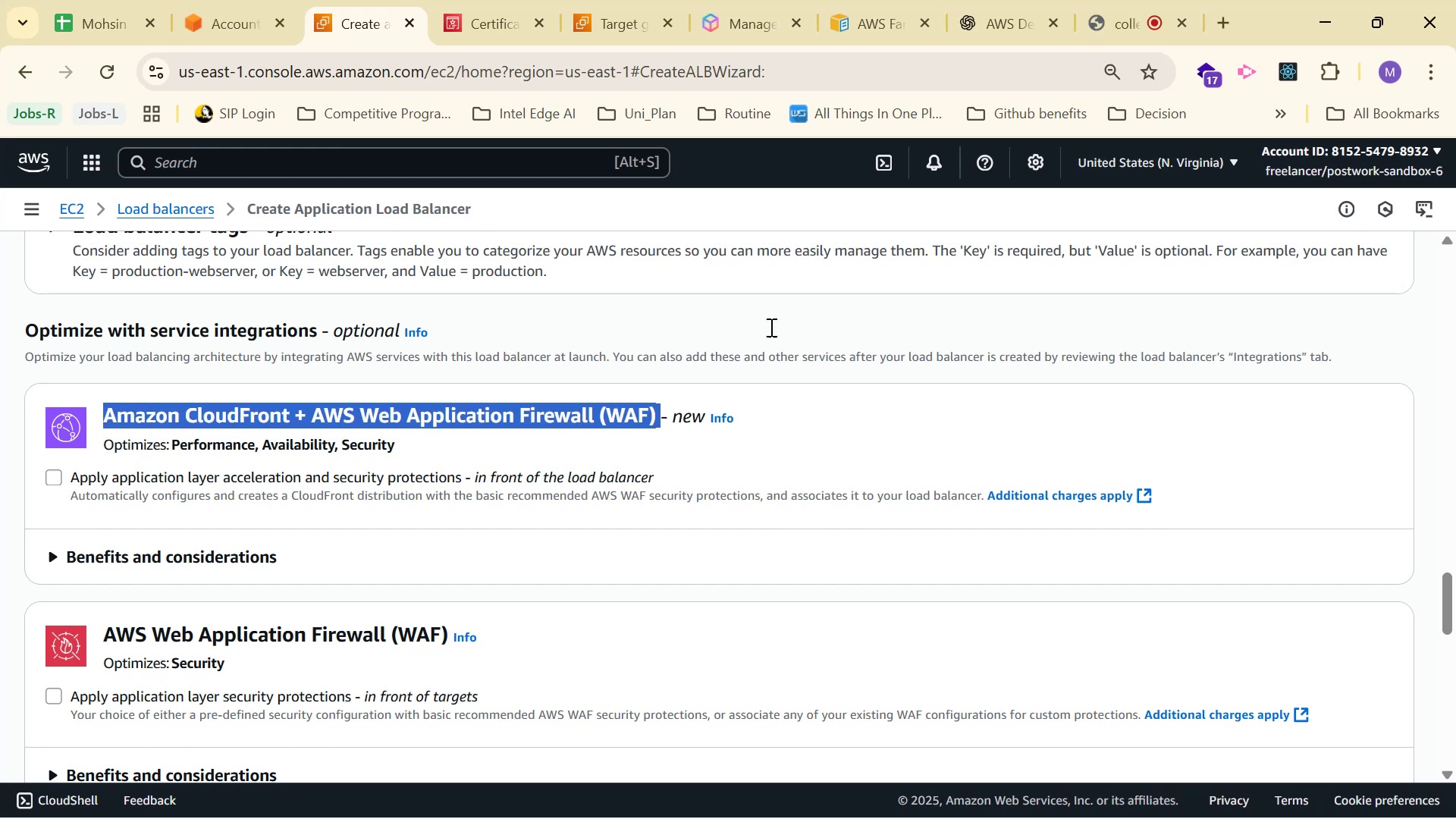 
key(Control+C)
 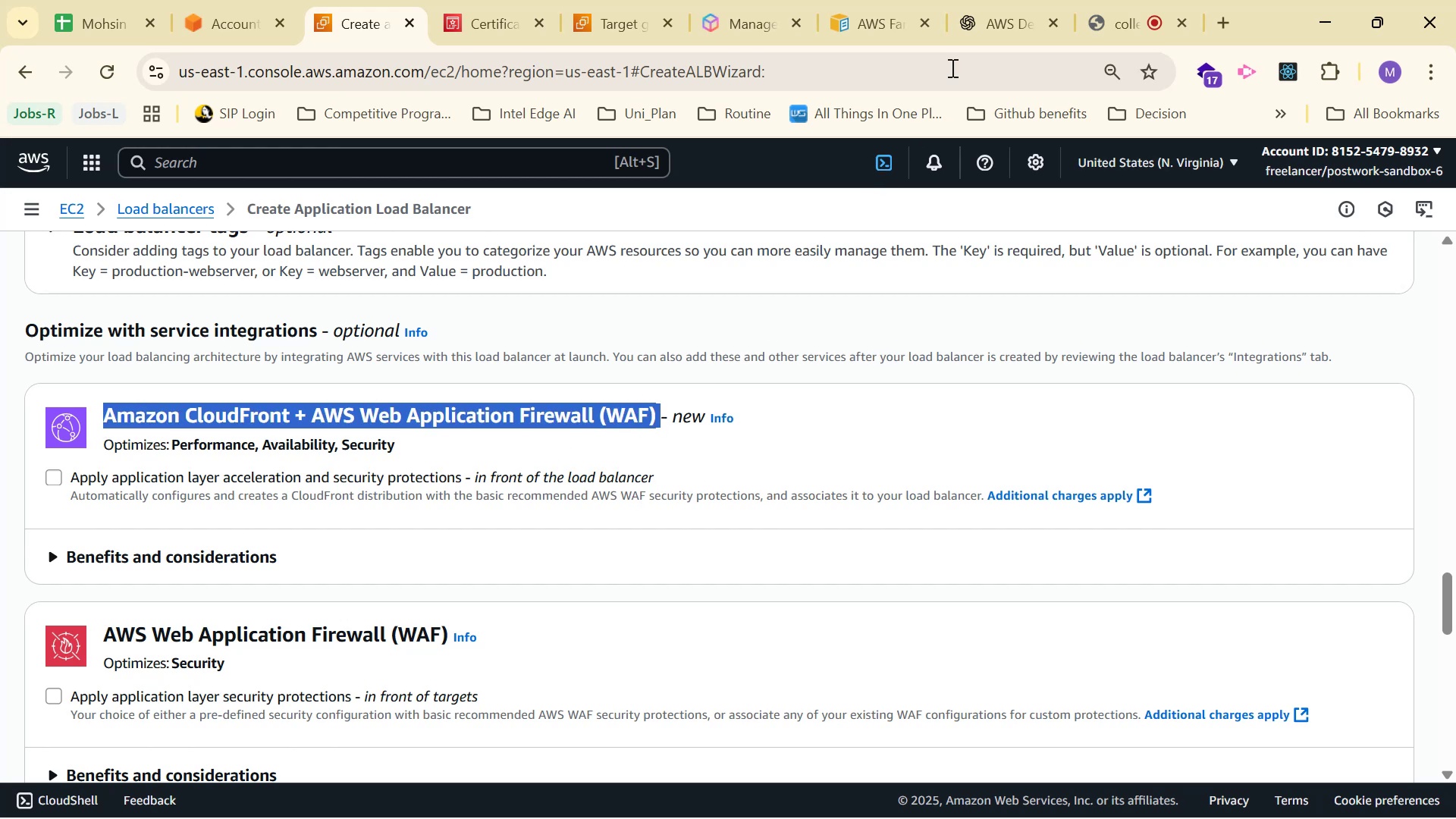 
key(Control+C)
 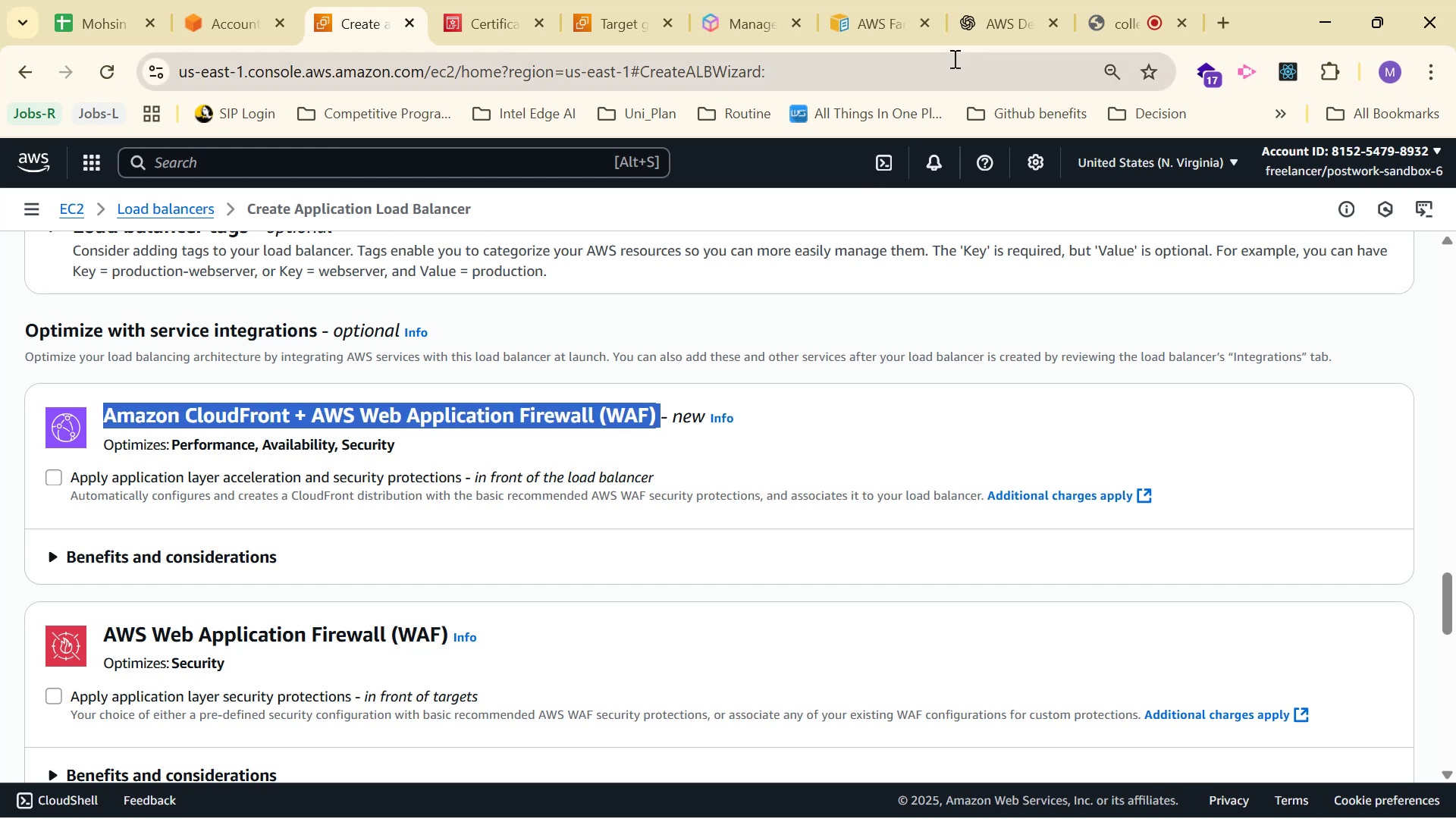 
key(Control+C)
 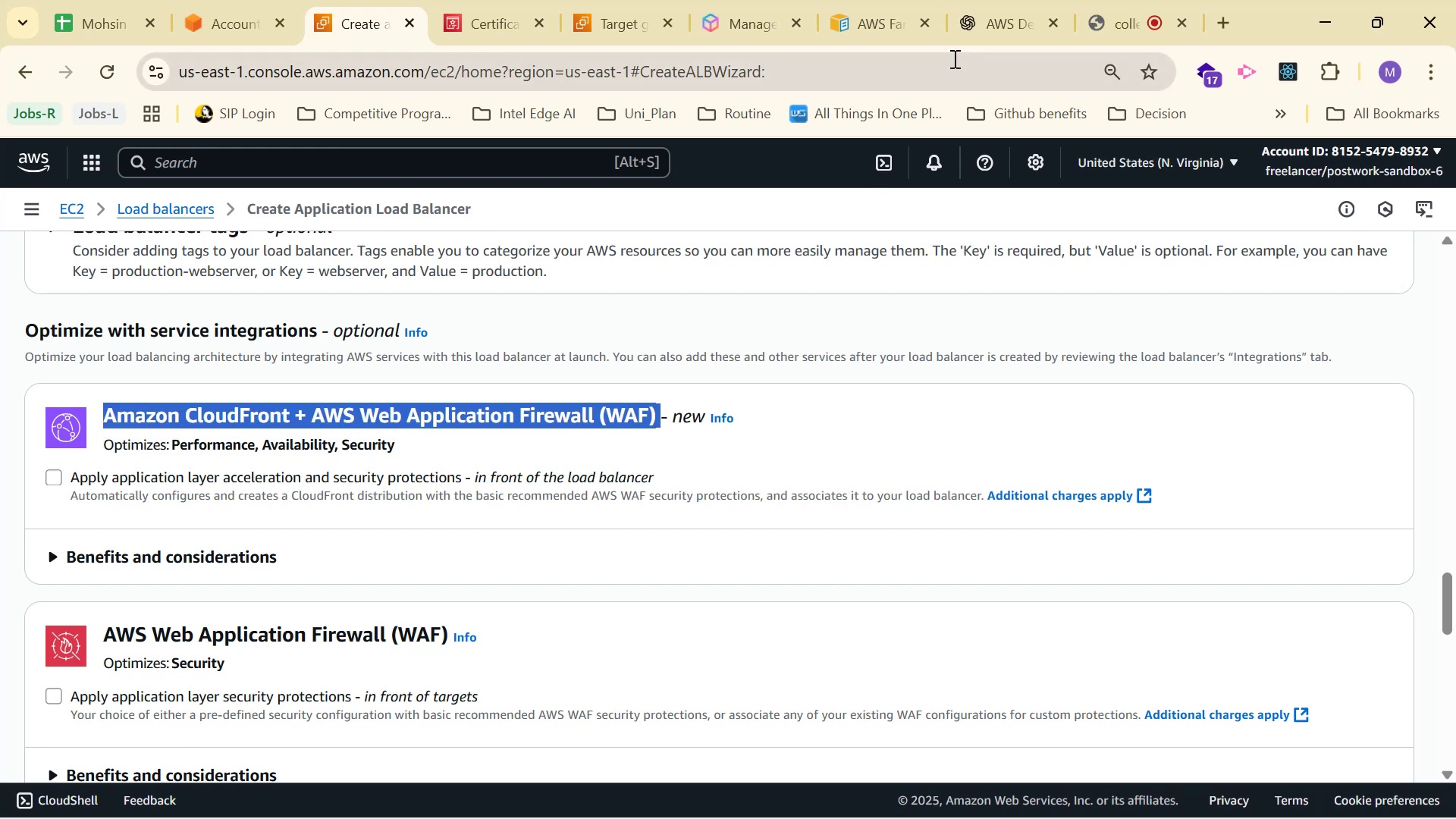 
key(Control+C)
 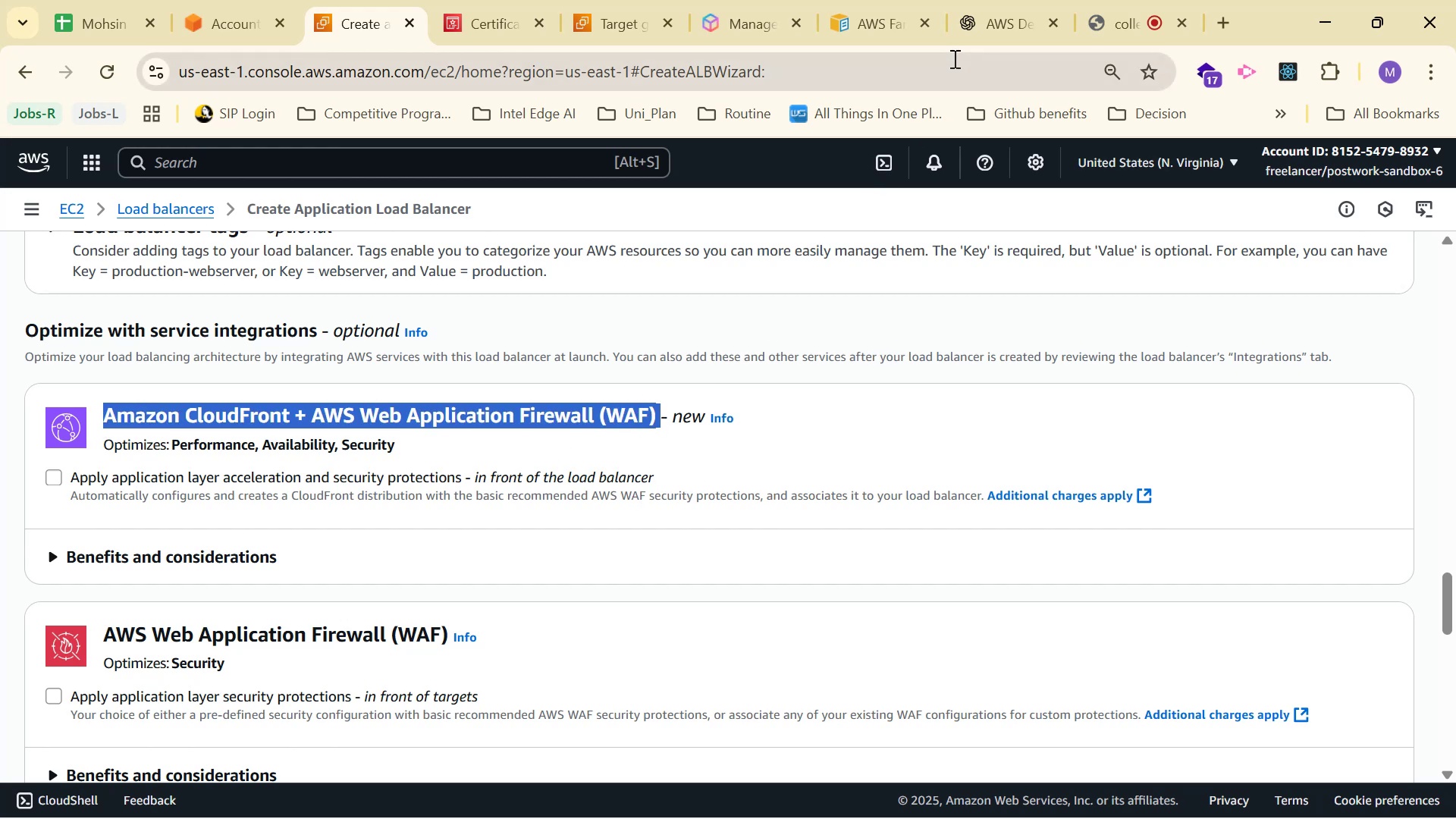 
key(Control+C)
 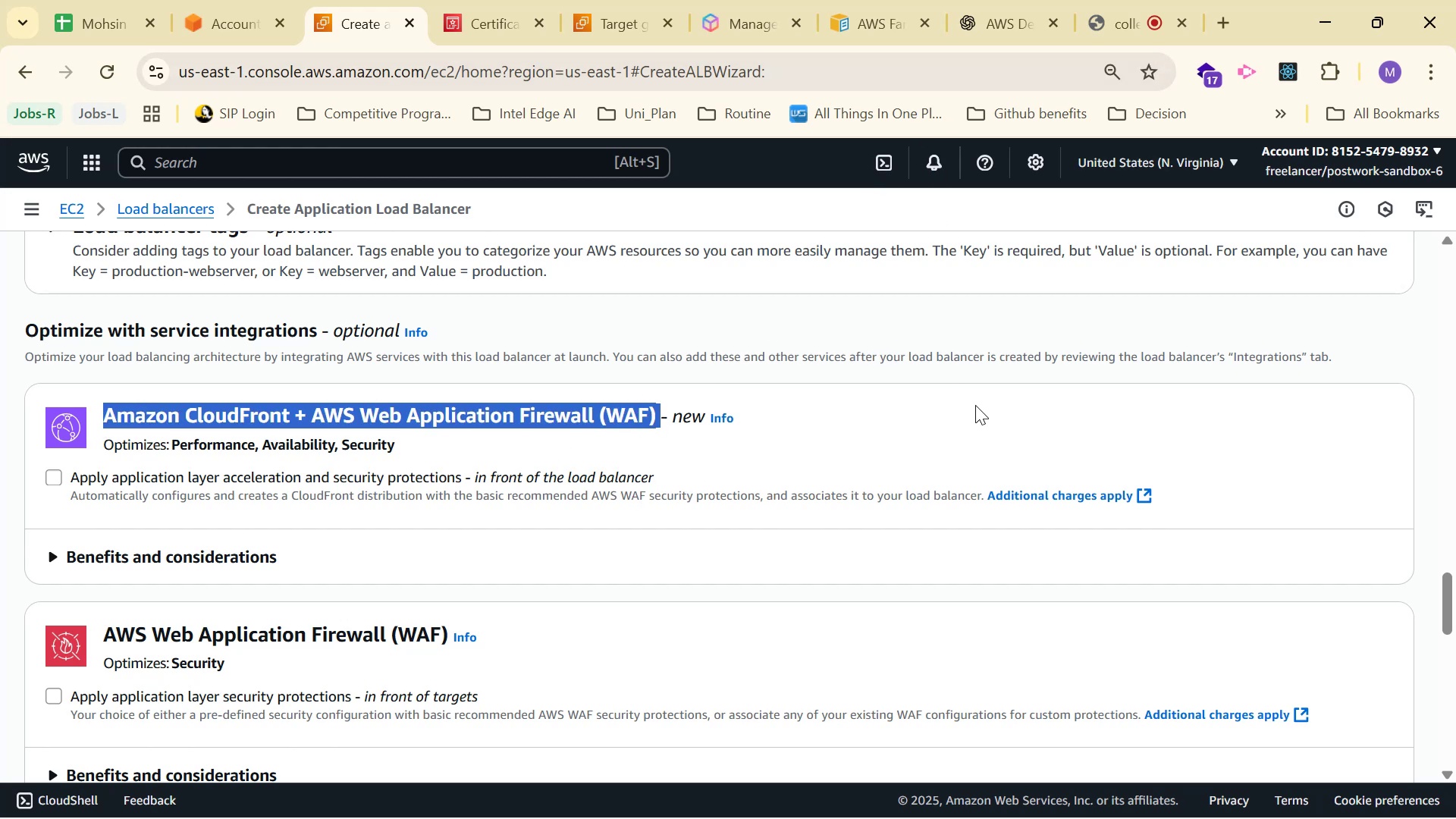 
scroll: coordinate [996, 409], scroll_direction: up, amount: 3.0
 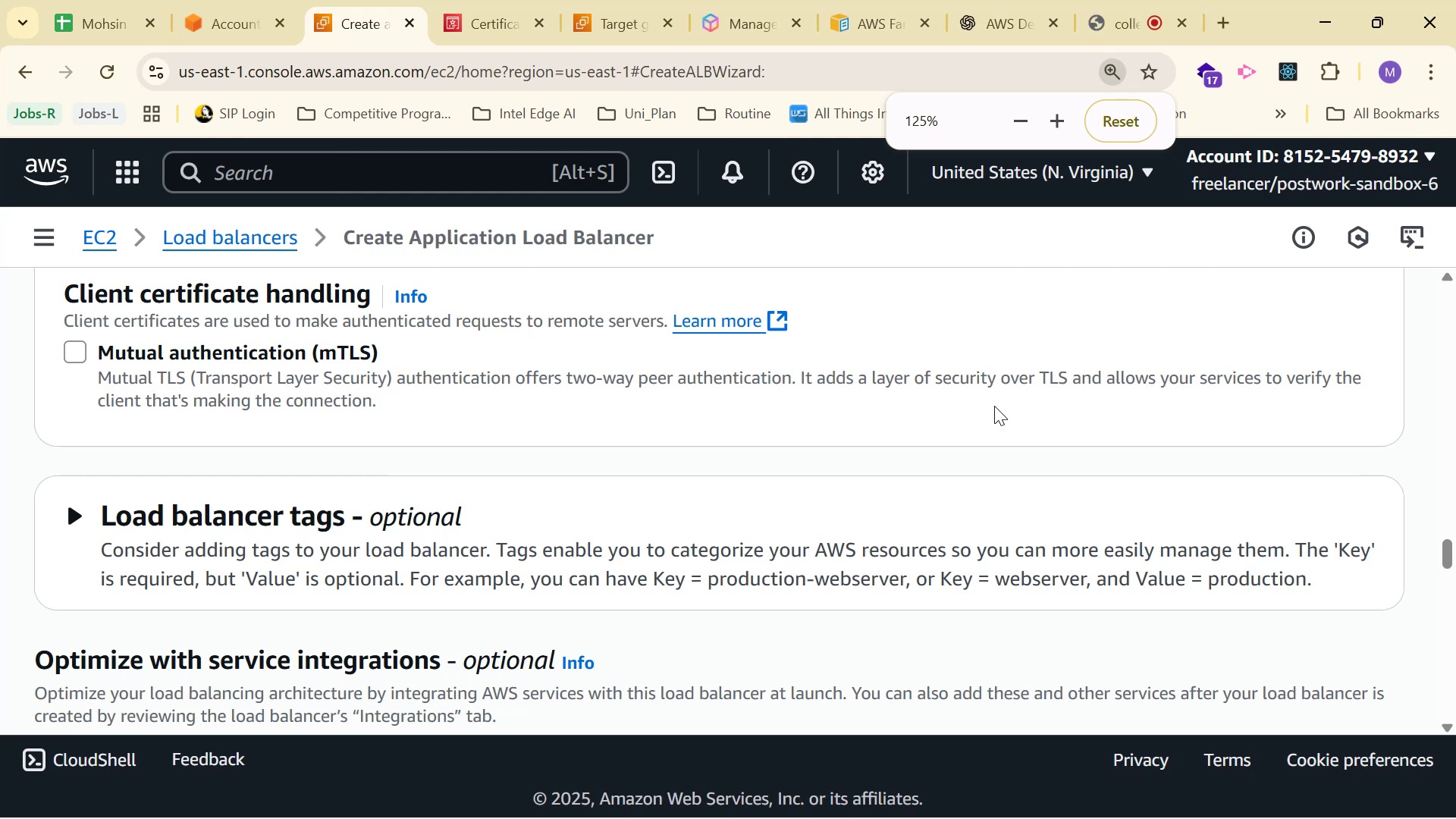 
hold_key(key=ControlLeft, duration=1.37)
scroll: coordinate [992, 407], scroll_direction: down, amount: 3.0
 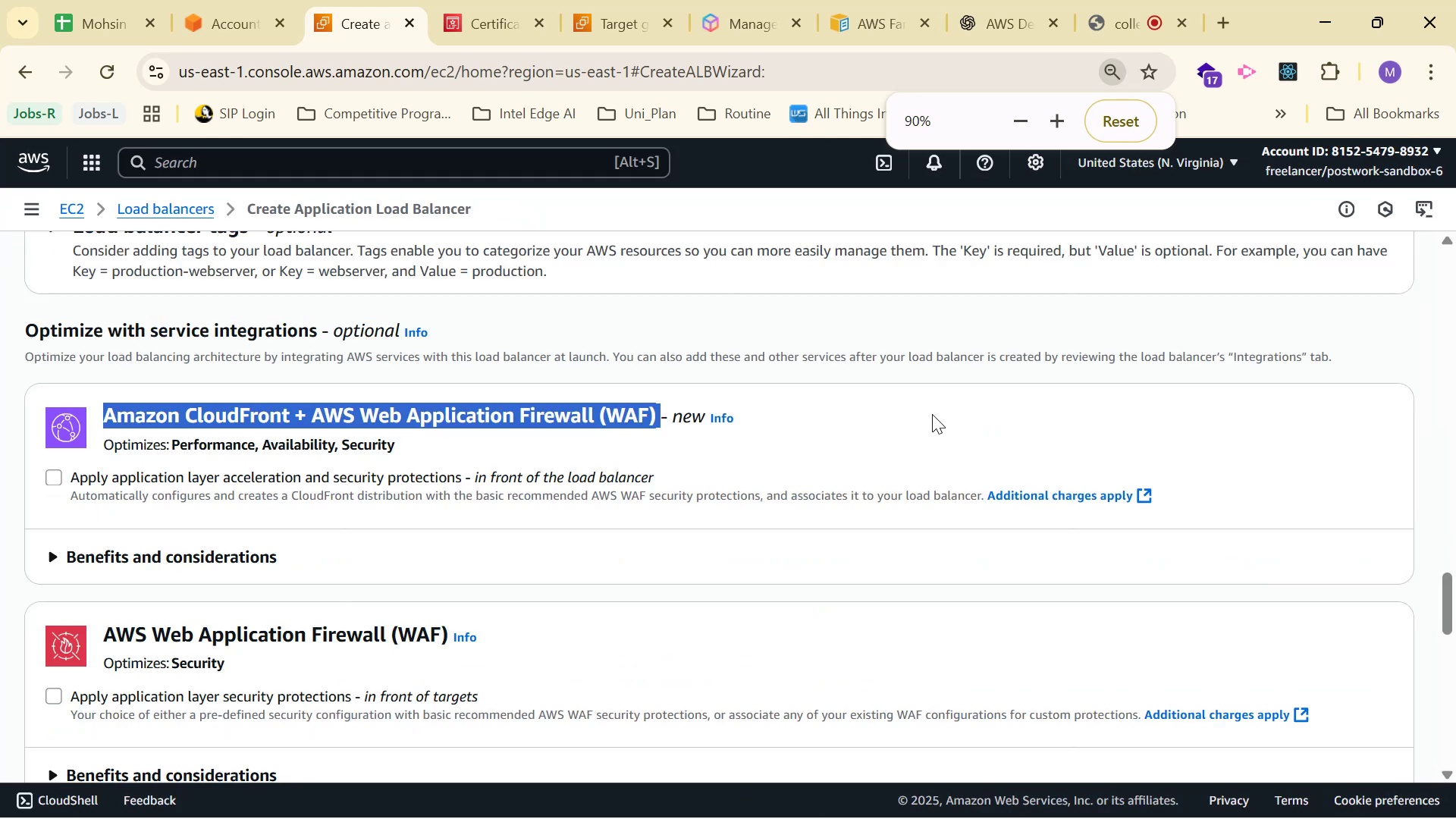 
left_click([910, 391])
 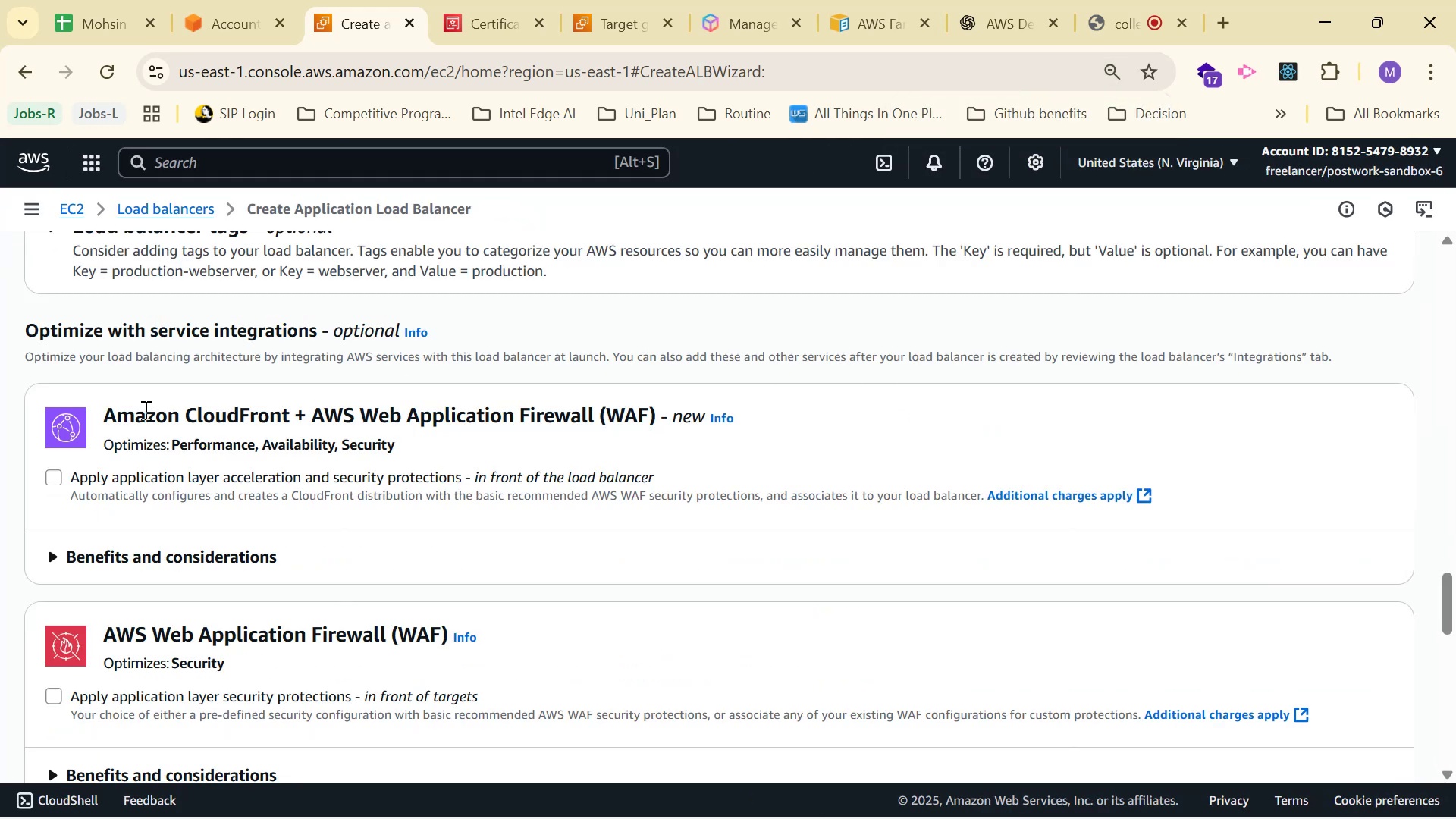 
left_click_drag(start_coordinate=[96, 414], to_coordinate=[661, 412])
 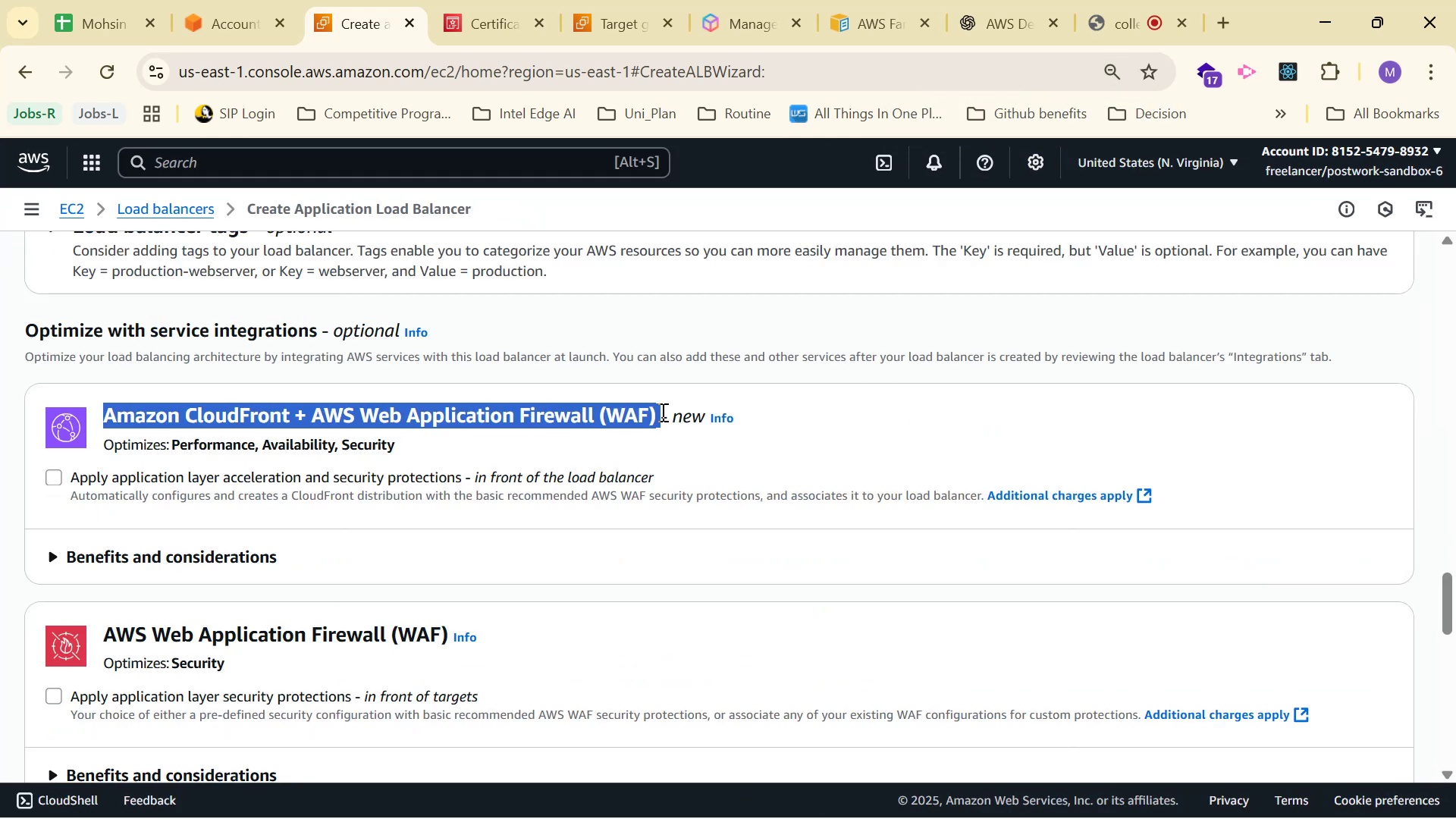 
hold_key(key=ControlLeft, duration=0.48)
 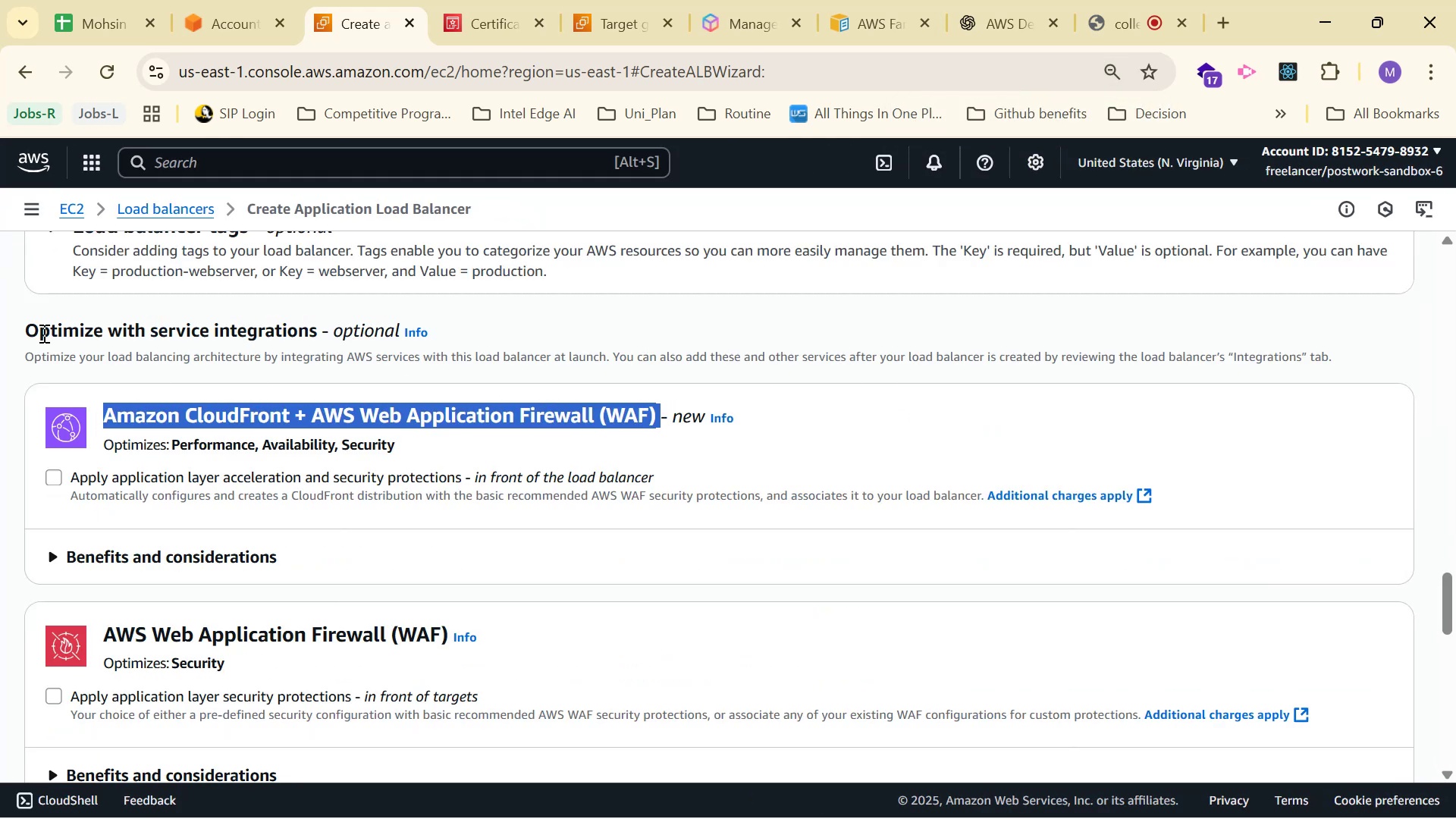 
left_click_drag(start_coordinate=[21, 331], to_coordinate=[654, 412])
 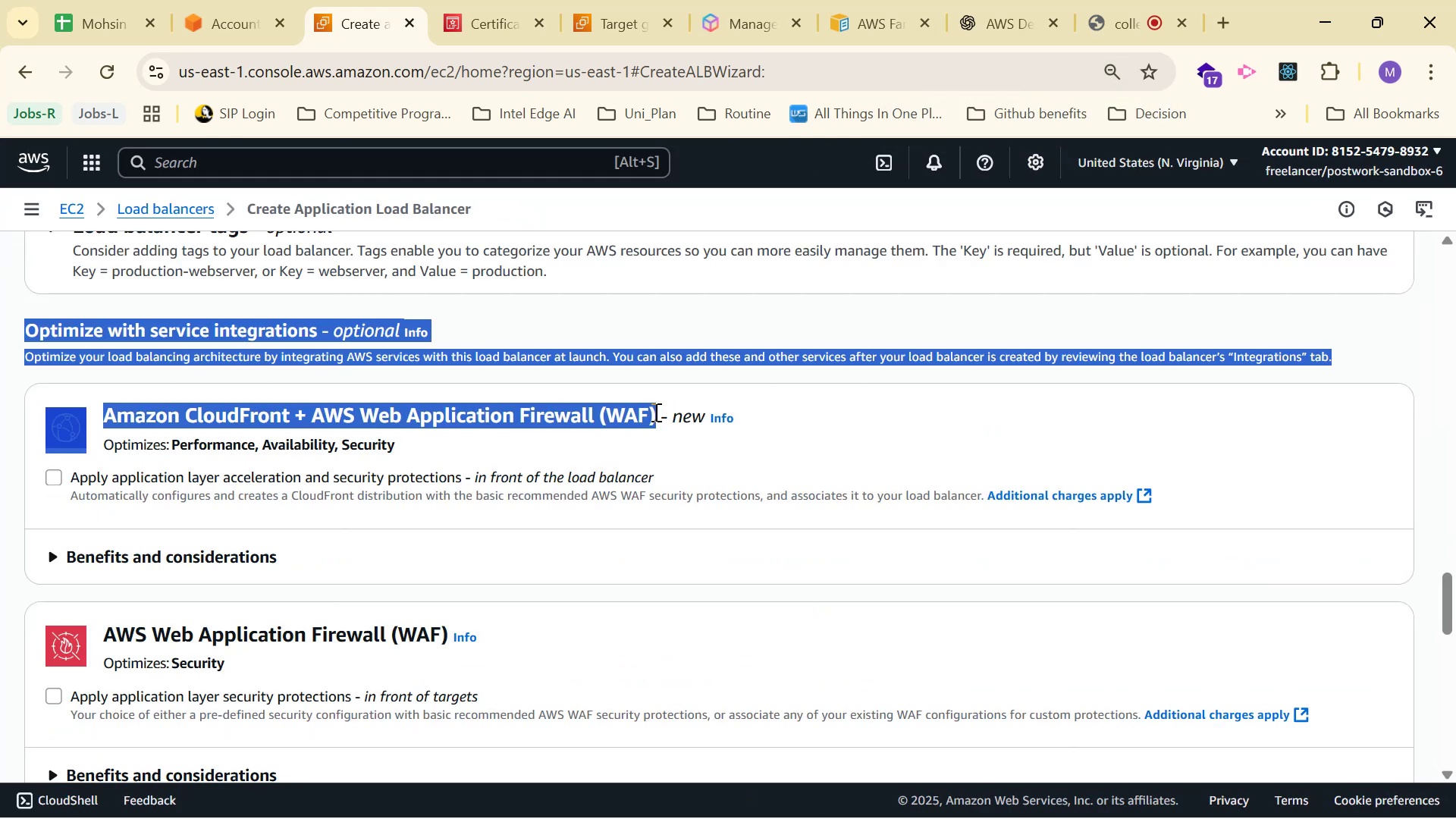 
key(Control+C)
 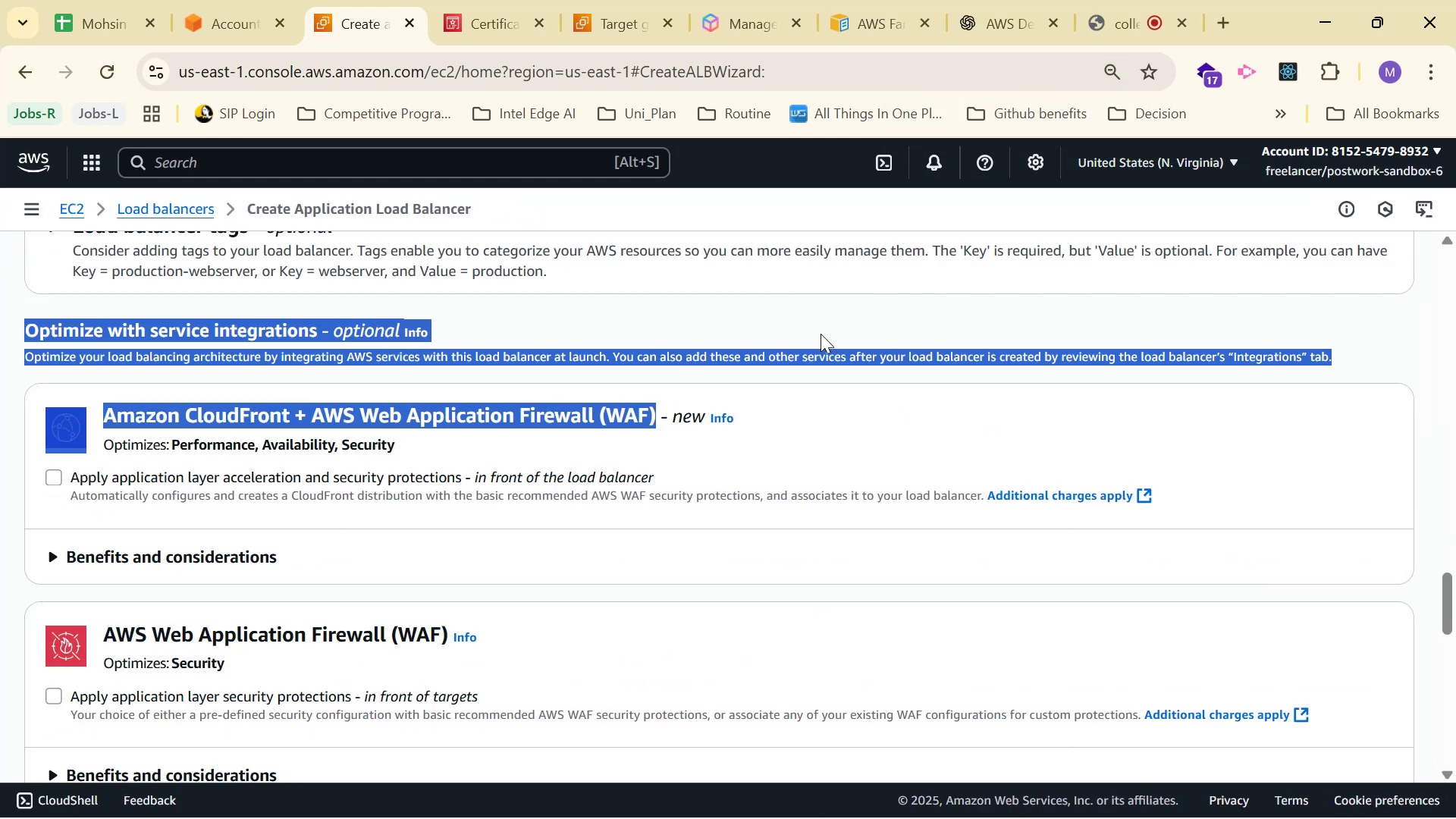 
key(Control+C)
 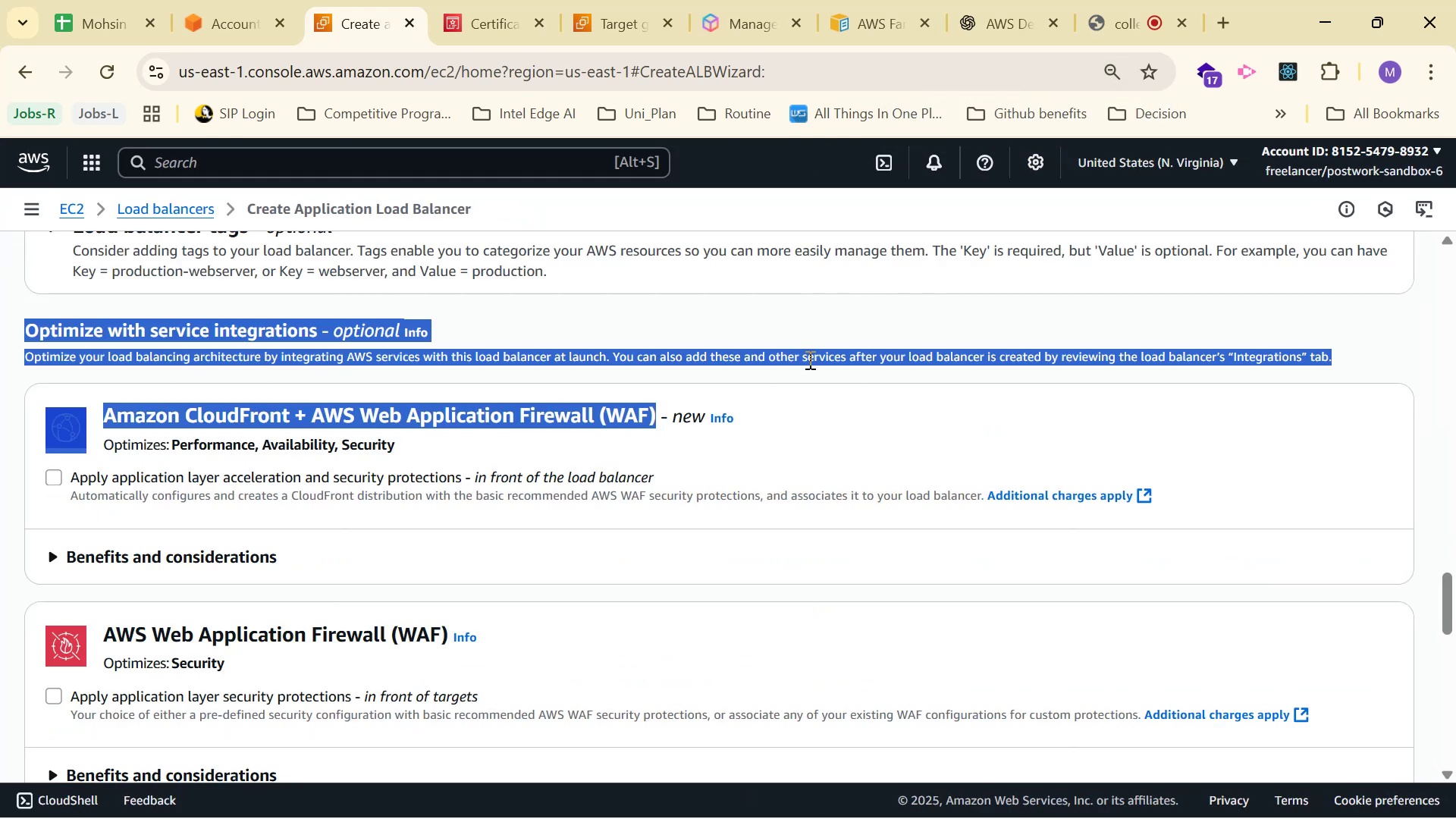 
key(Control+C)
 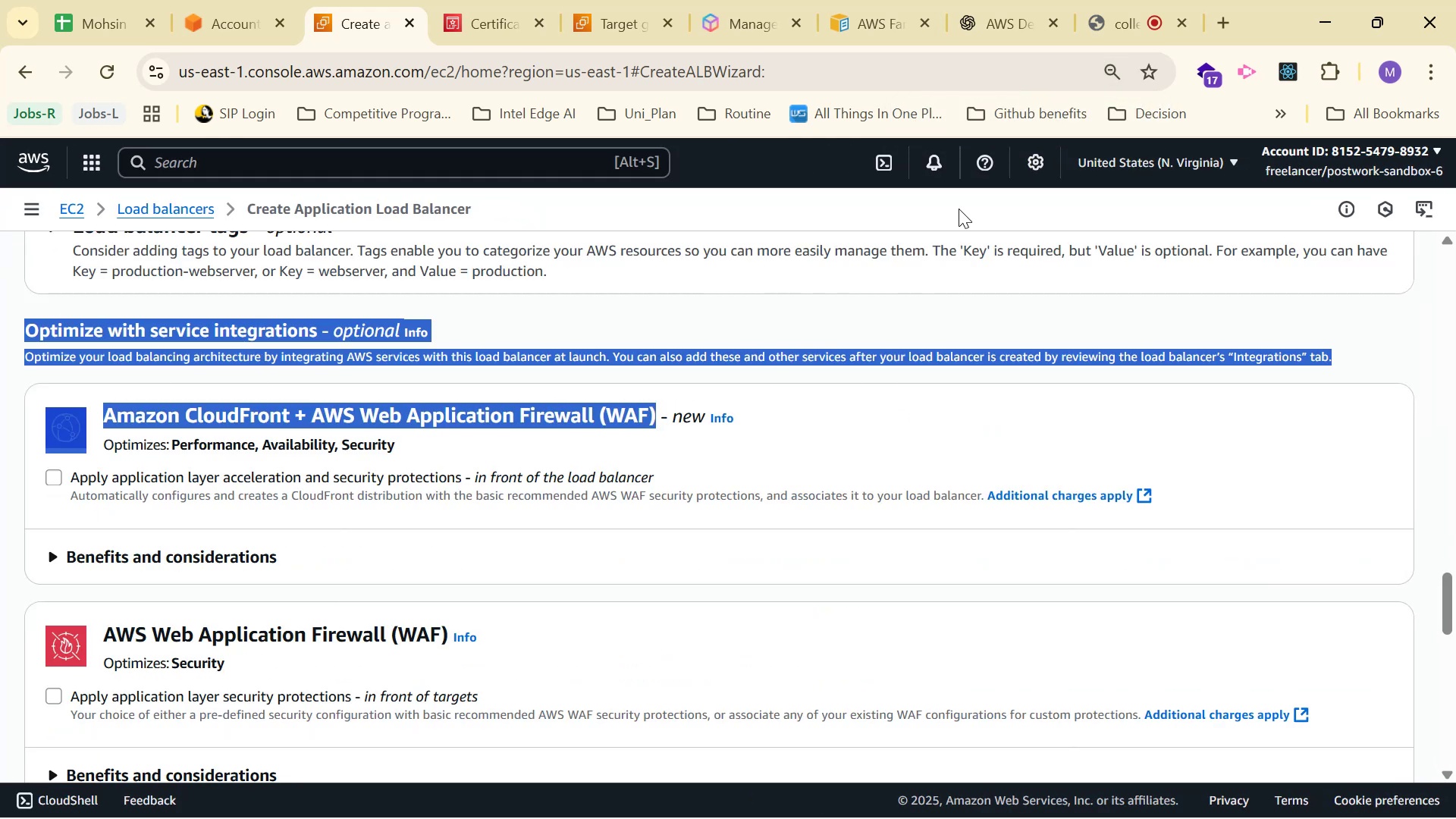 
key(Control+C)
 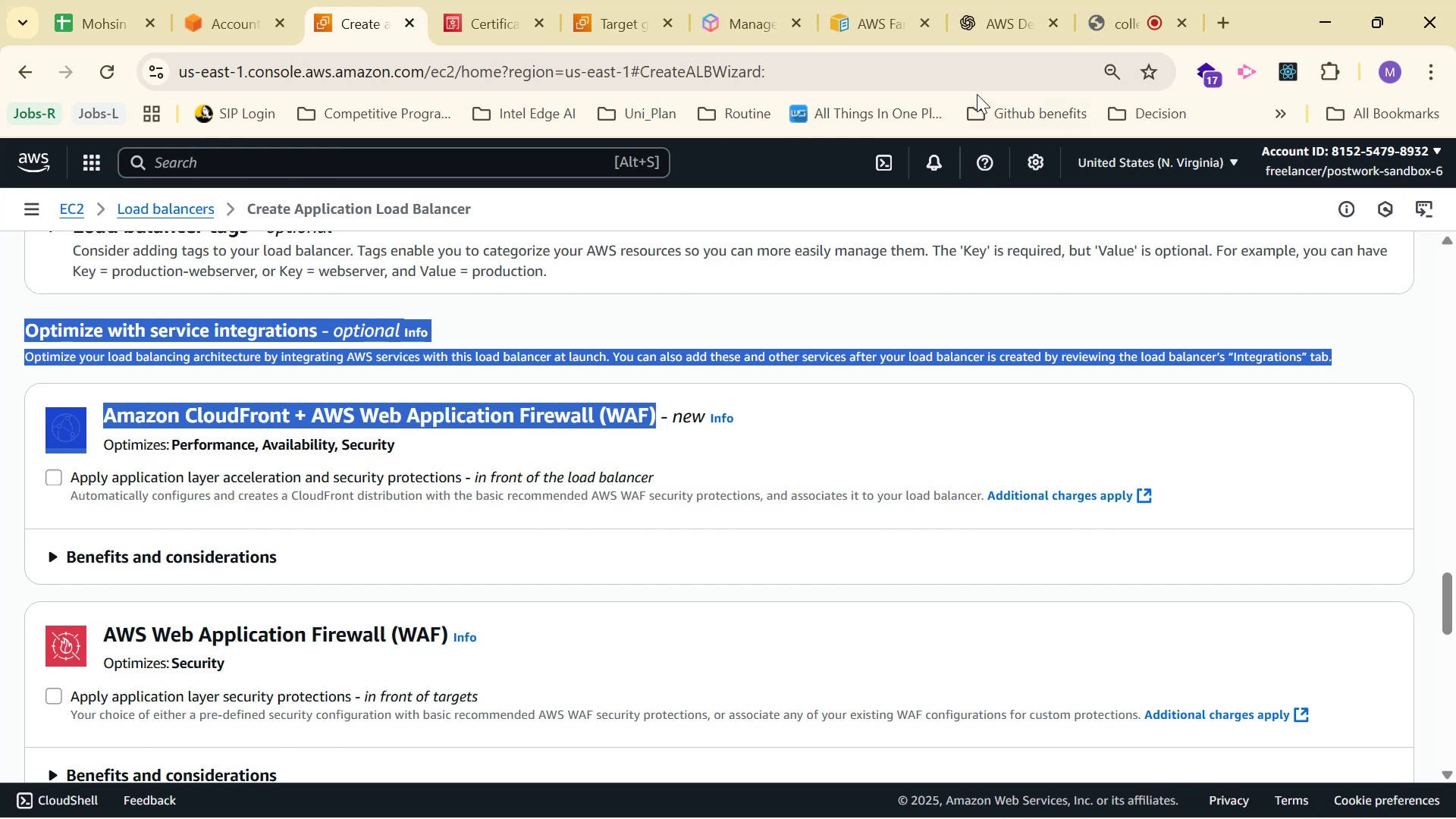 
key(Control+C)
 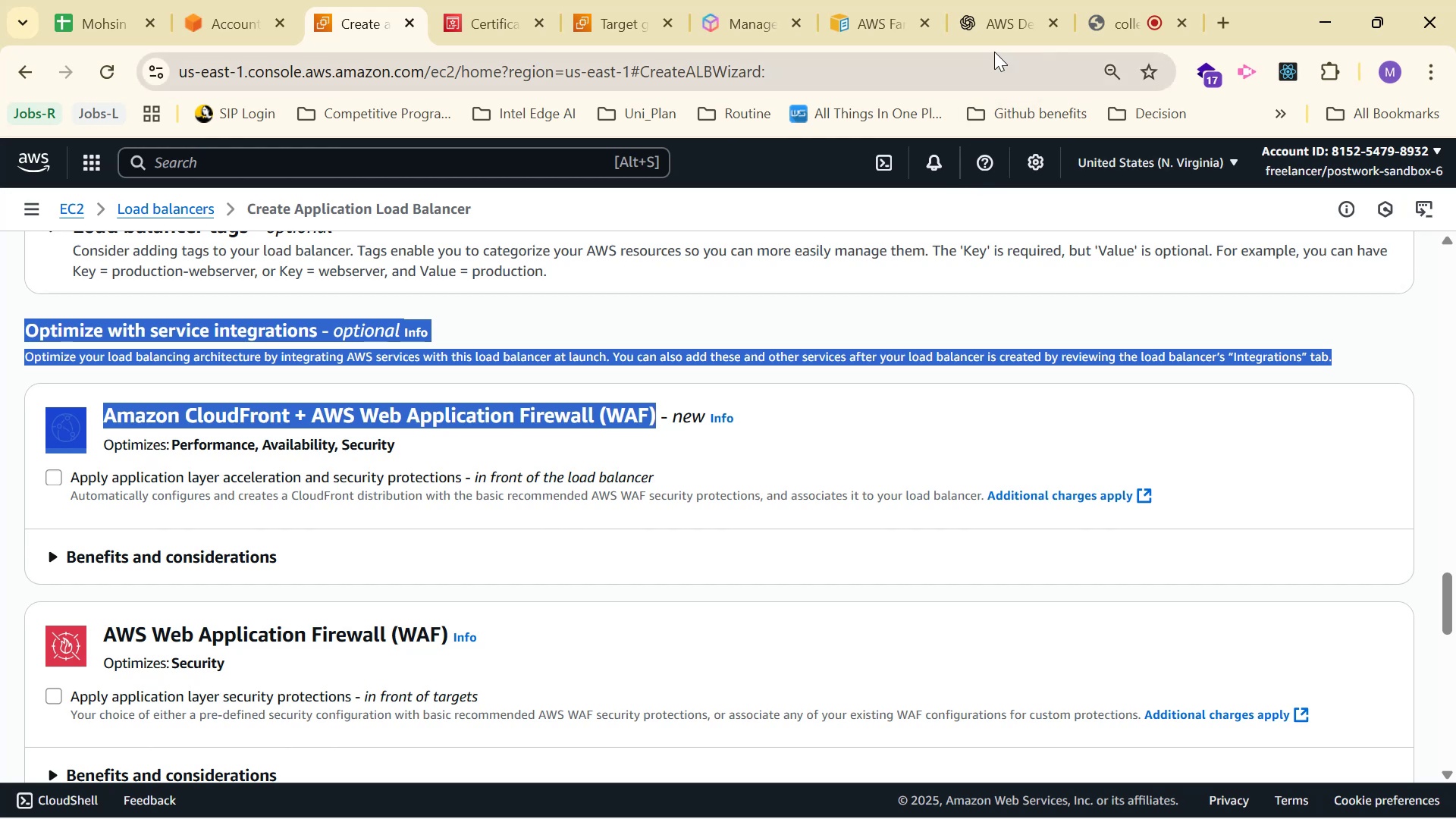 
key(Control+C)
 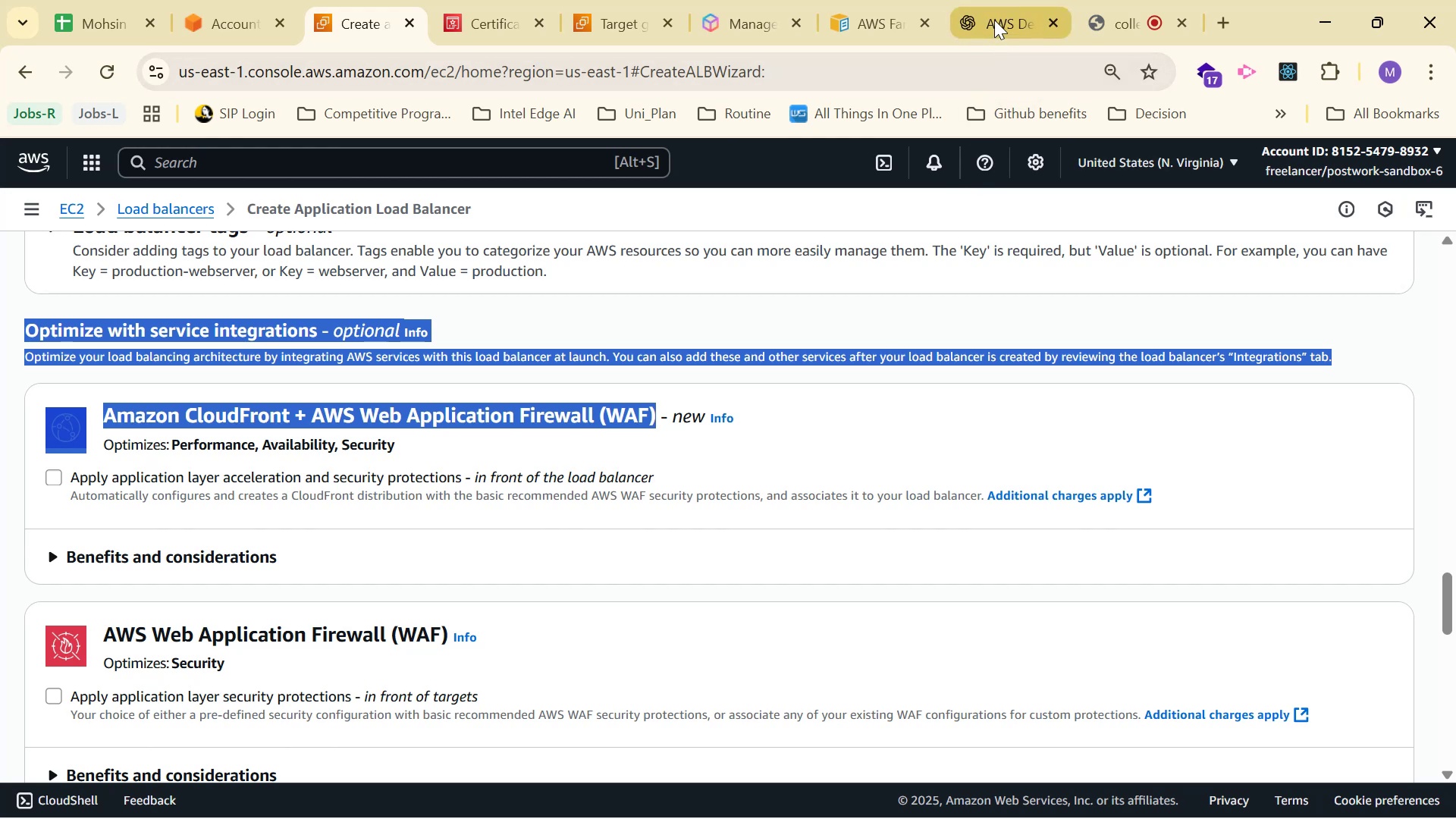 
left_click([994, 20])
 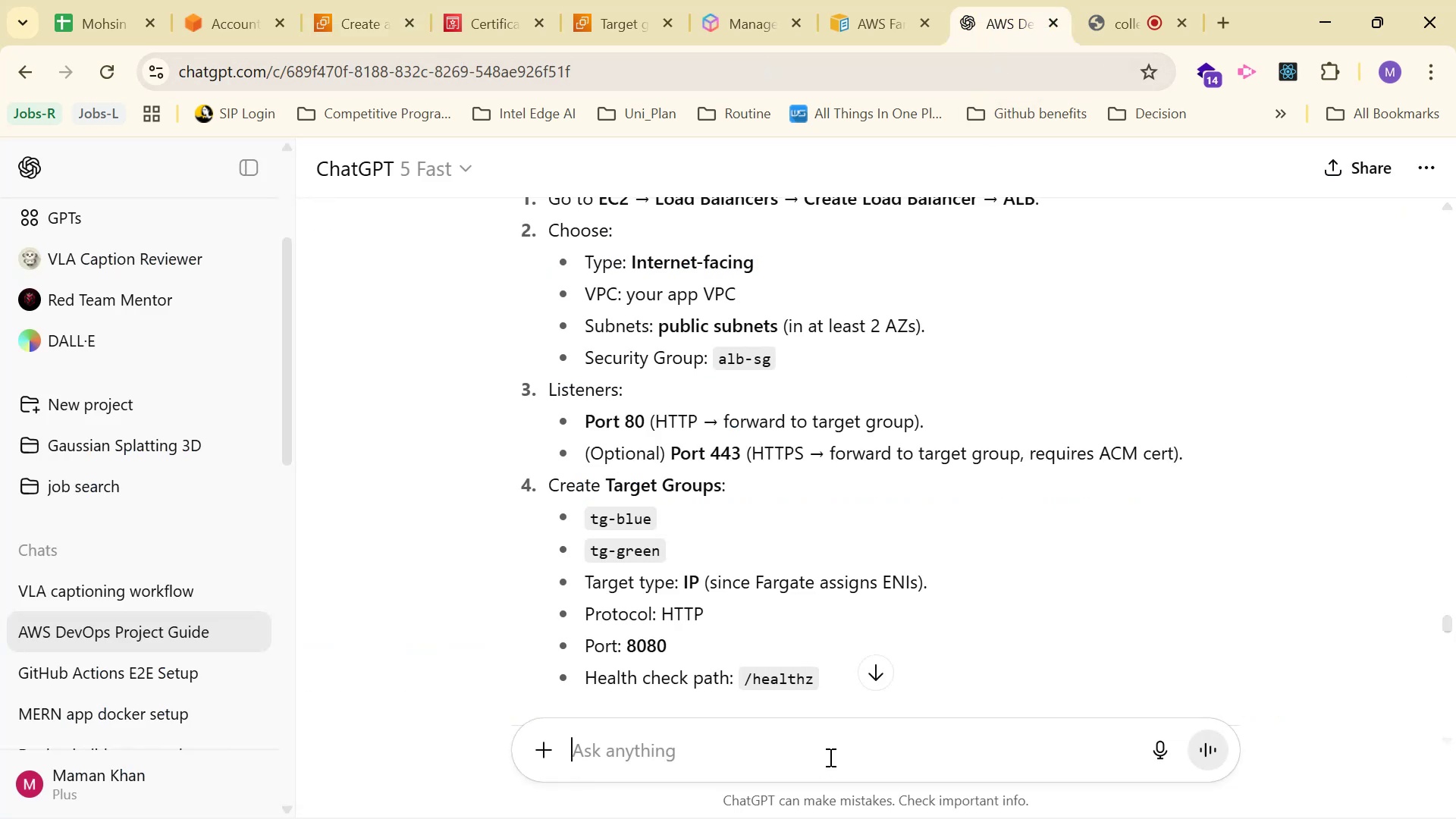 
left_click([834, 748])
 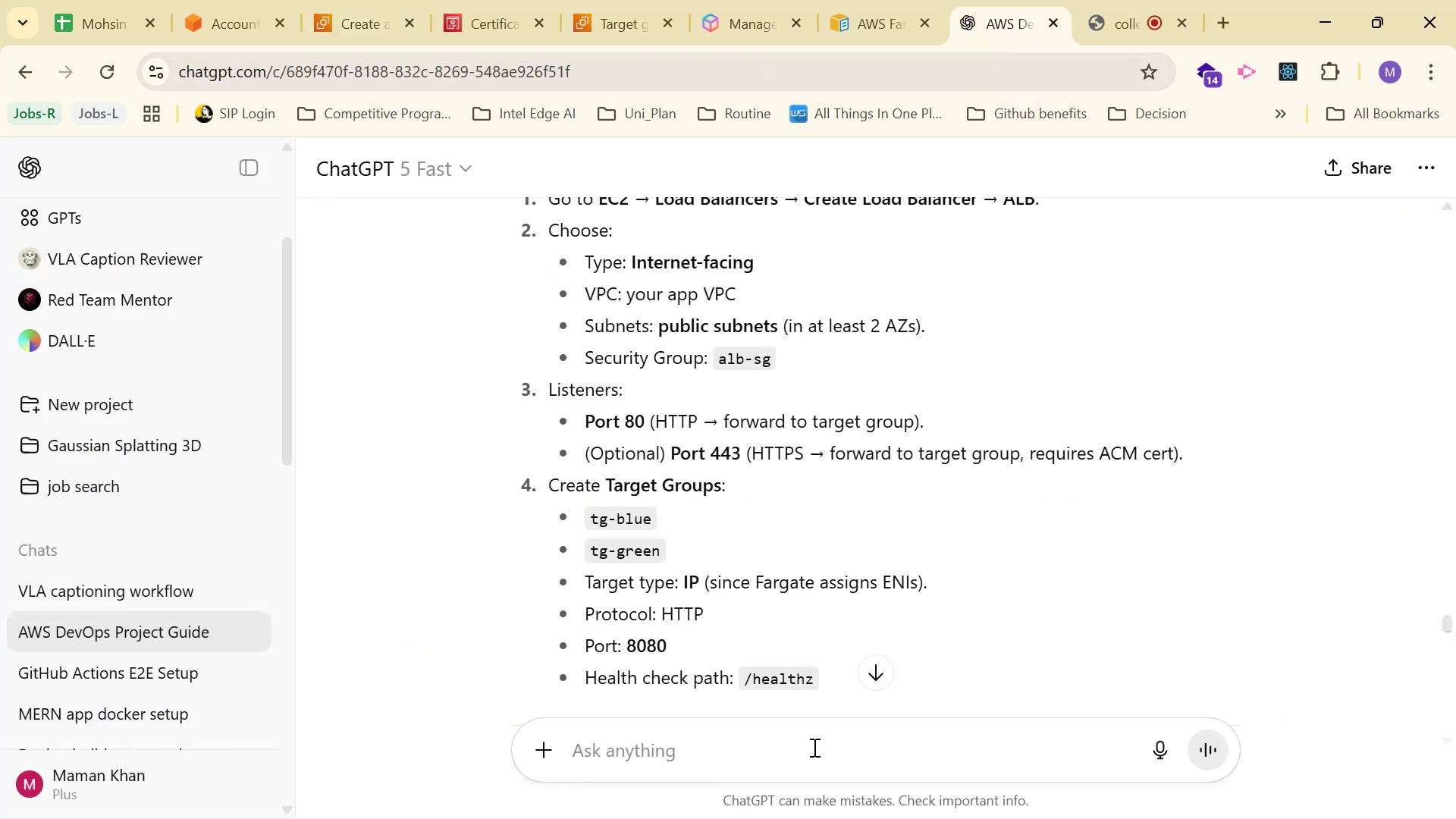 
type(Should i use this in )
 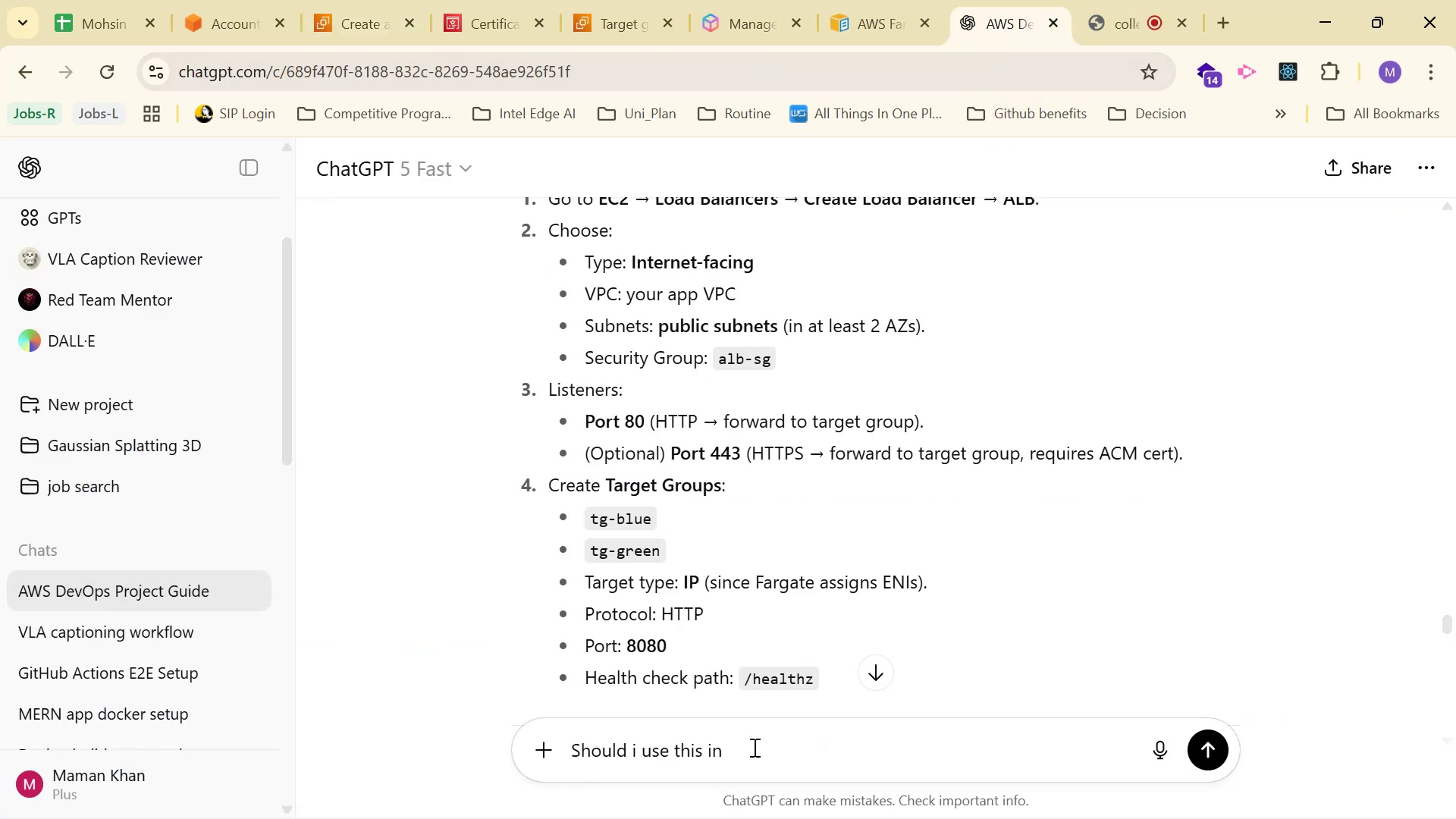 
key(Control+ControlLeft)
 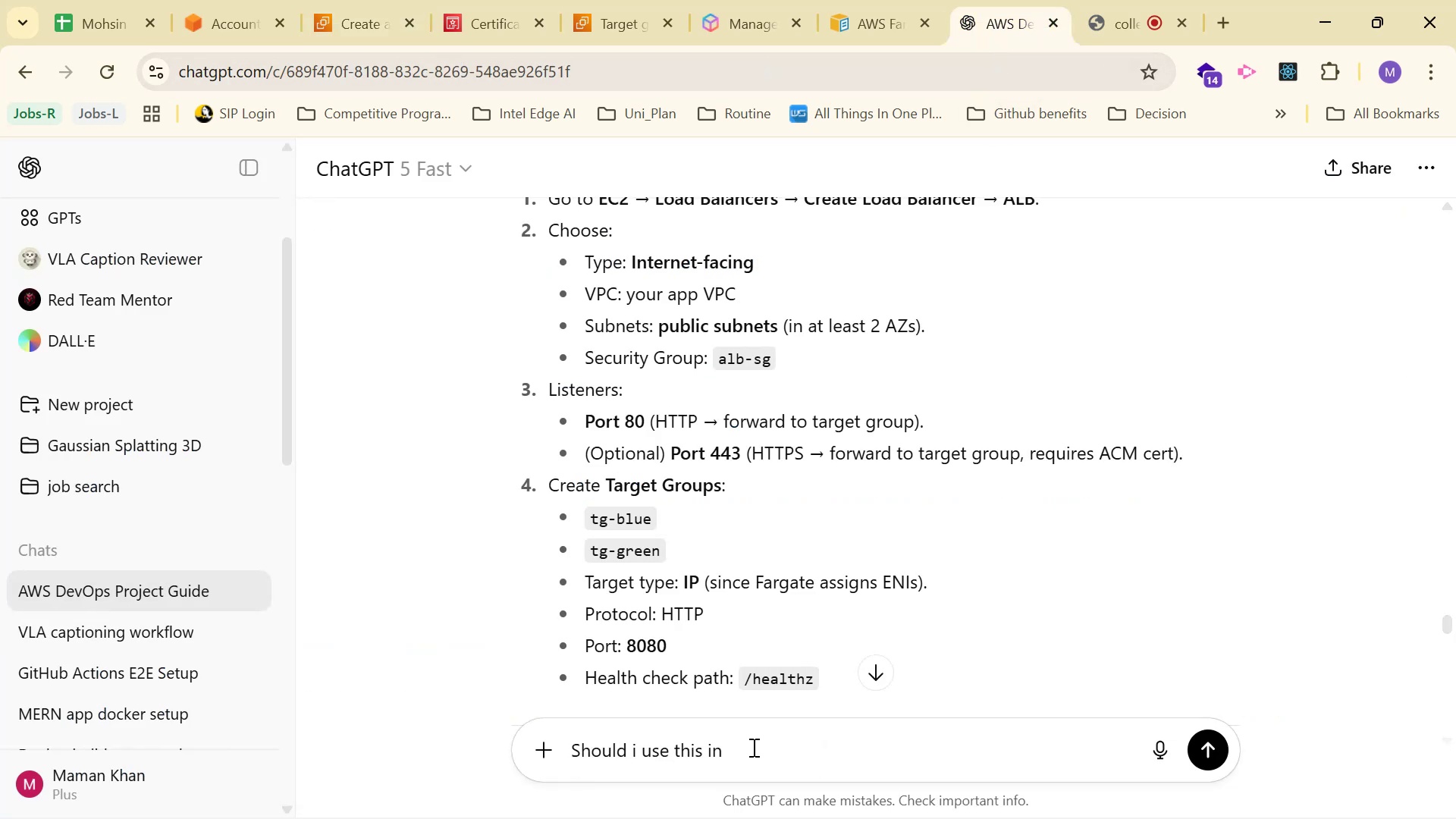 
hold_key(key=ControlLeft, duration=1.09)
 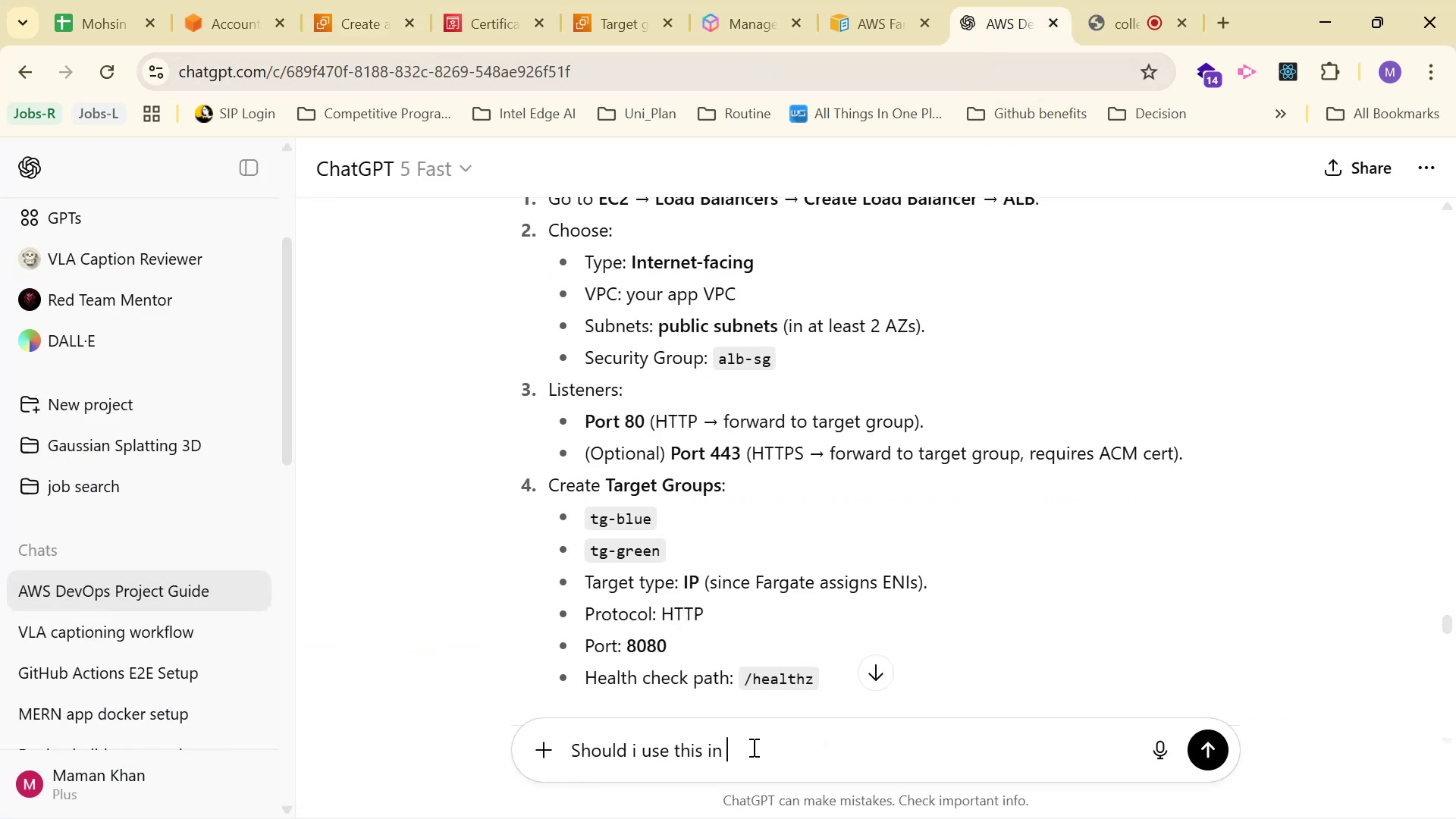 
type(ALB according to my projetc)
key(Backspace)
key(Backspace)
type(ct )
key(Backspace)
type(:)
 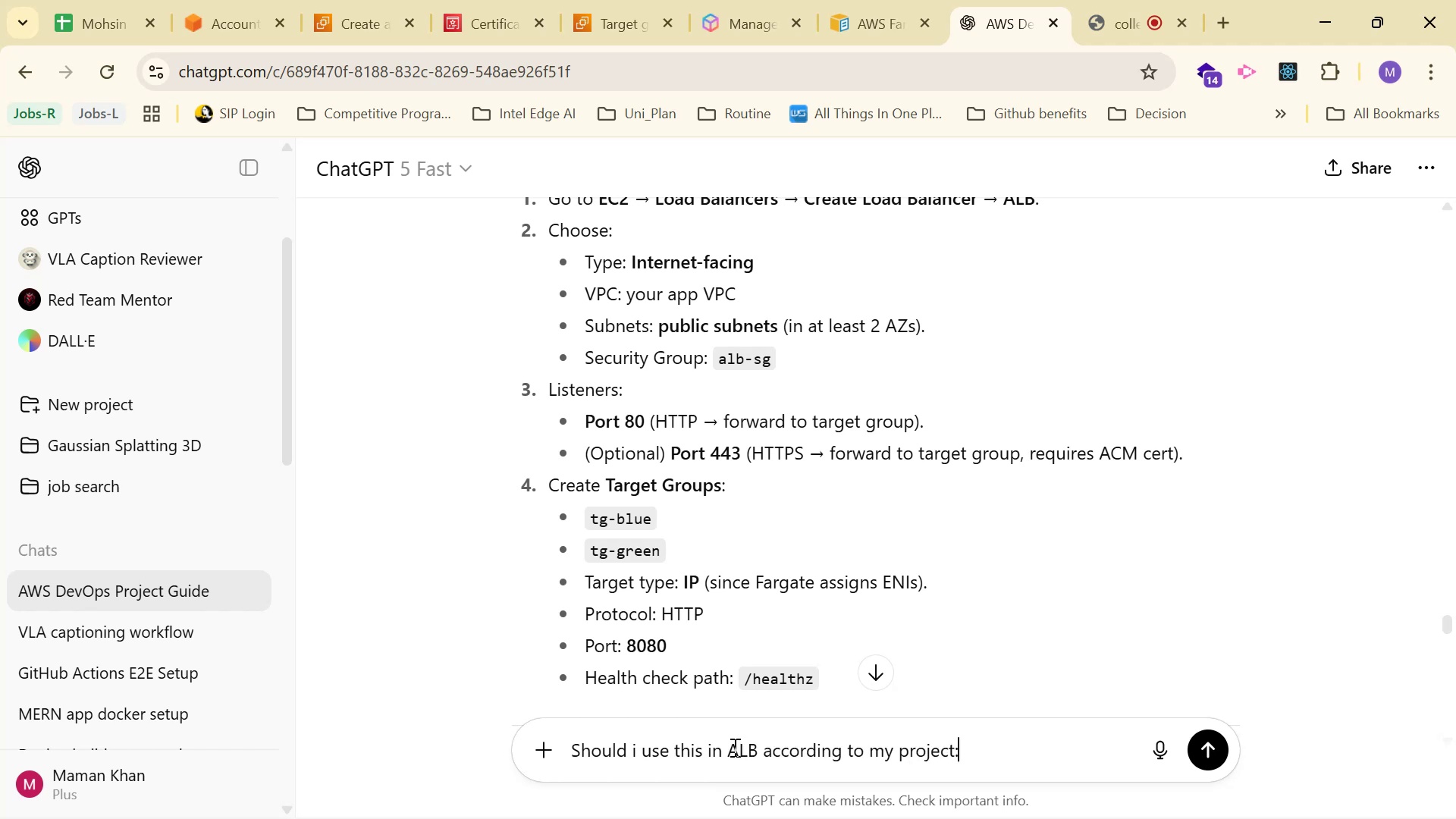 
key(Control+ControlLeft)
 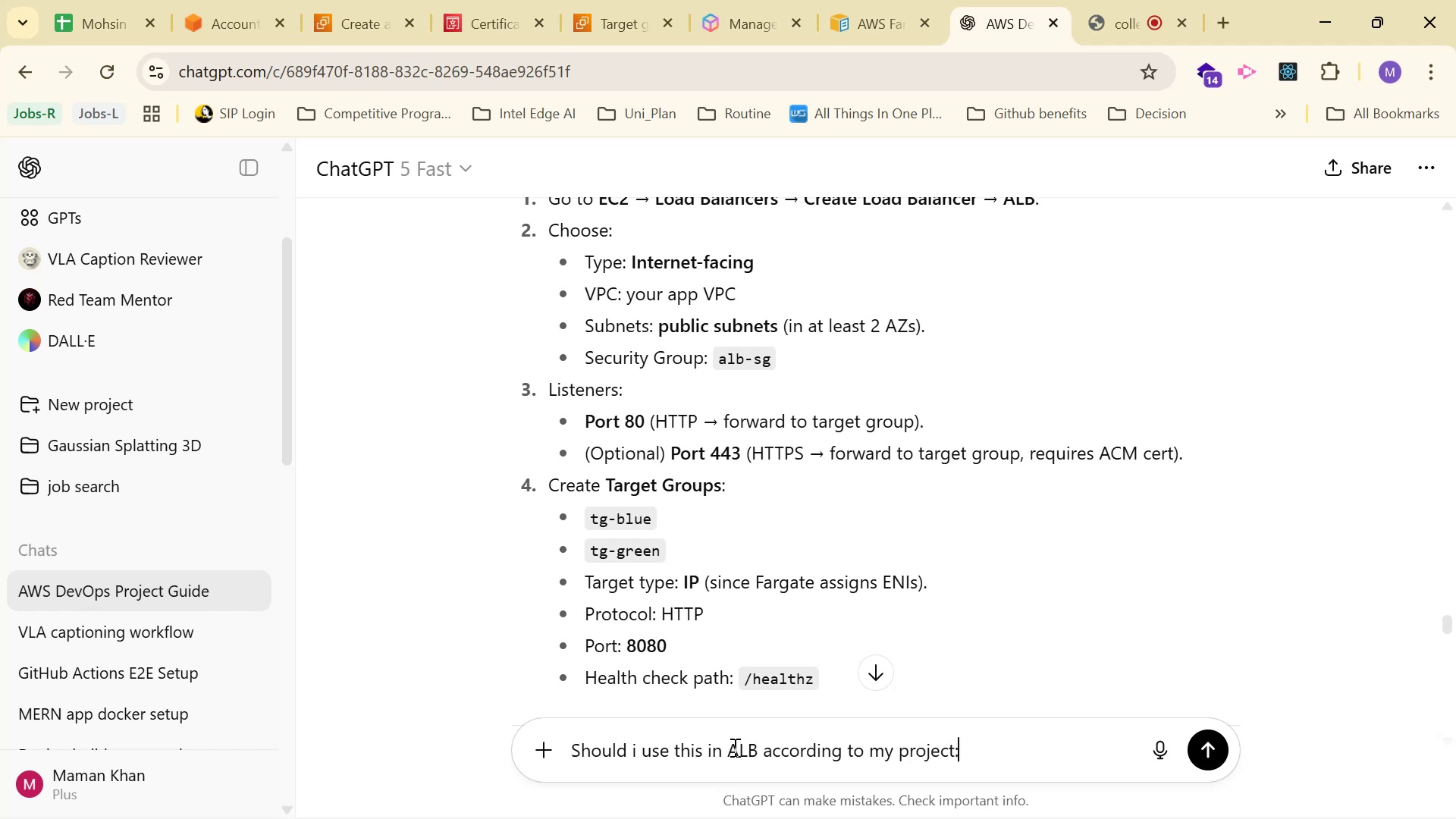 
key(Control+Space)
 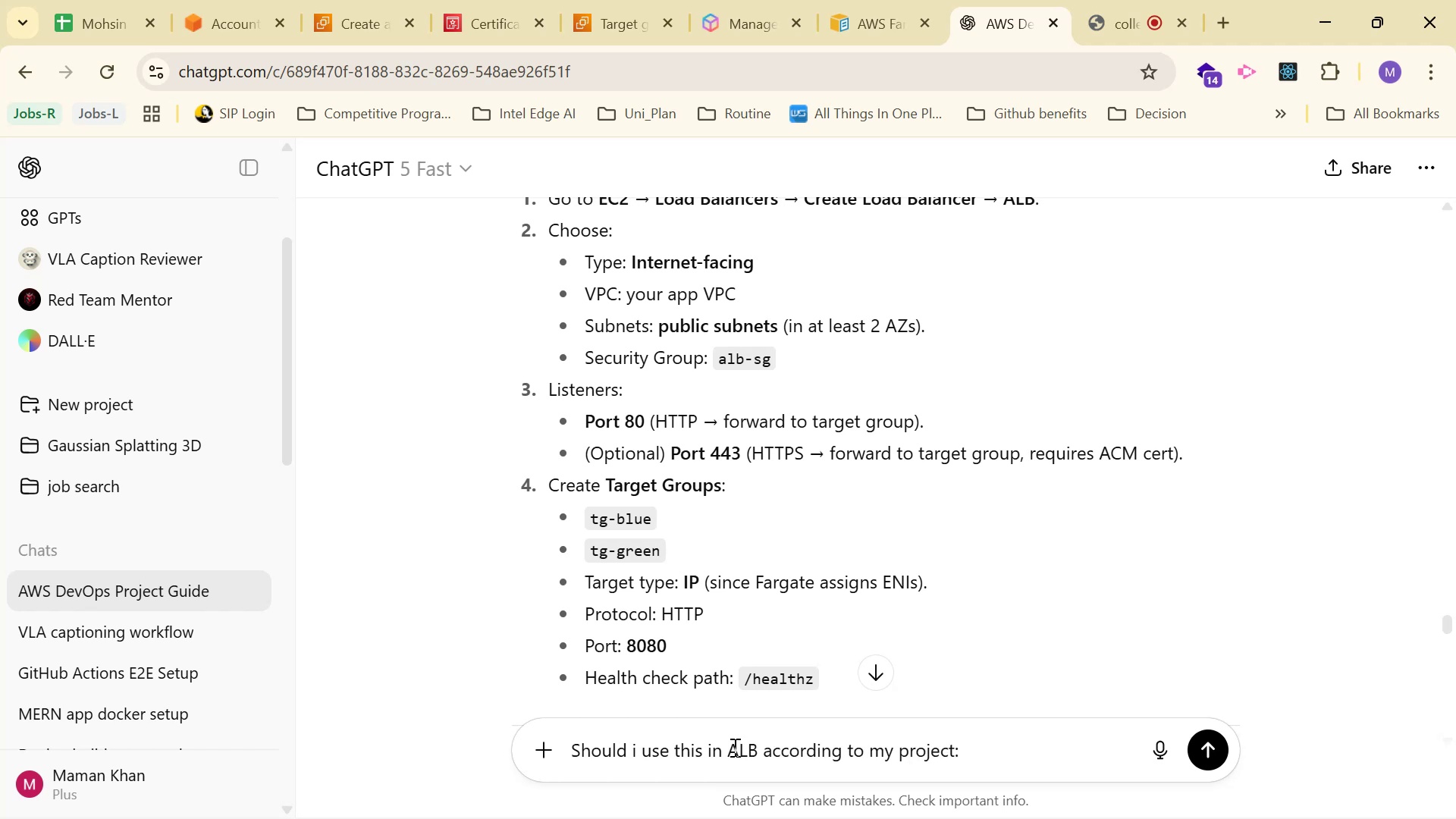 
key(Space)
 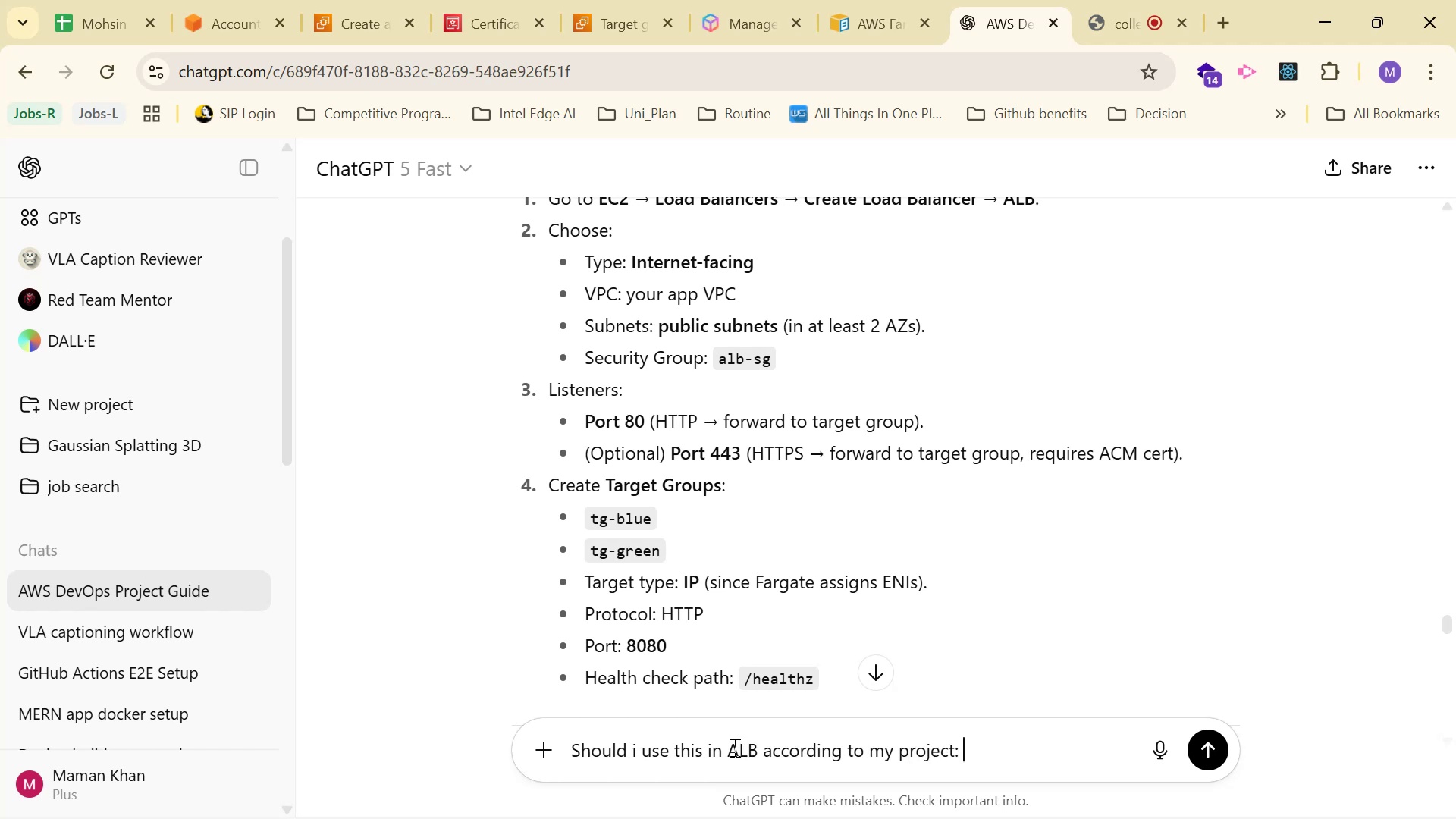 
key(Control+V)
 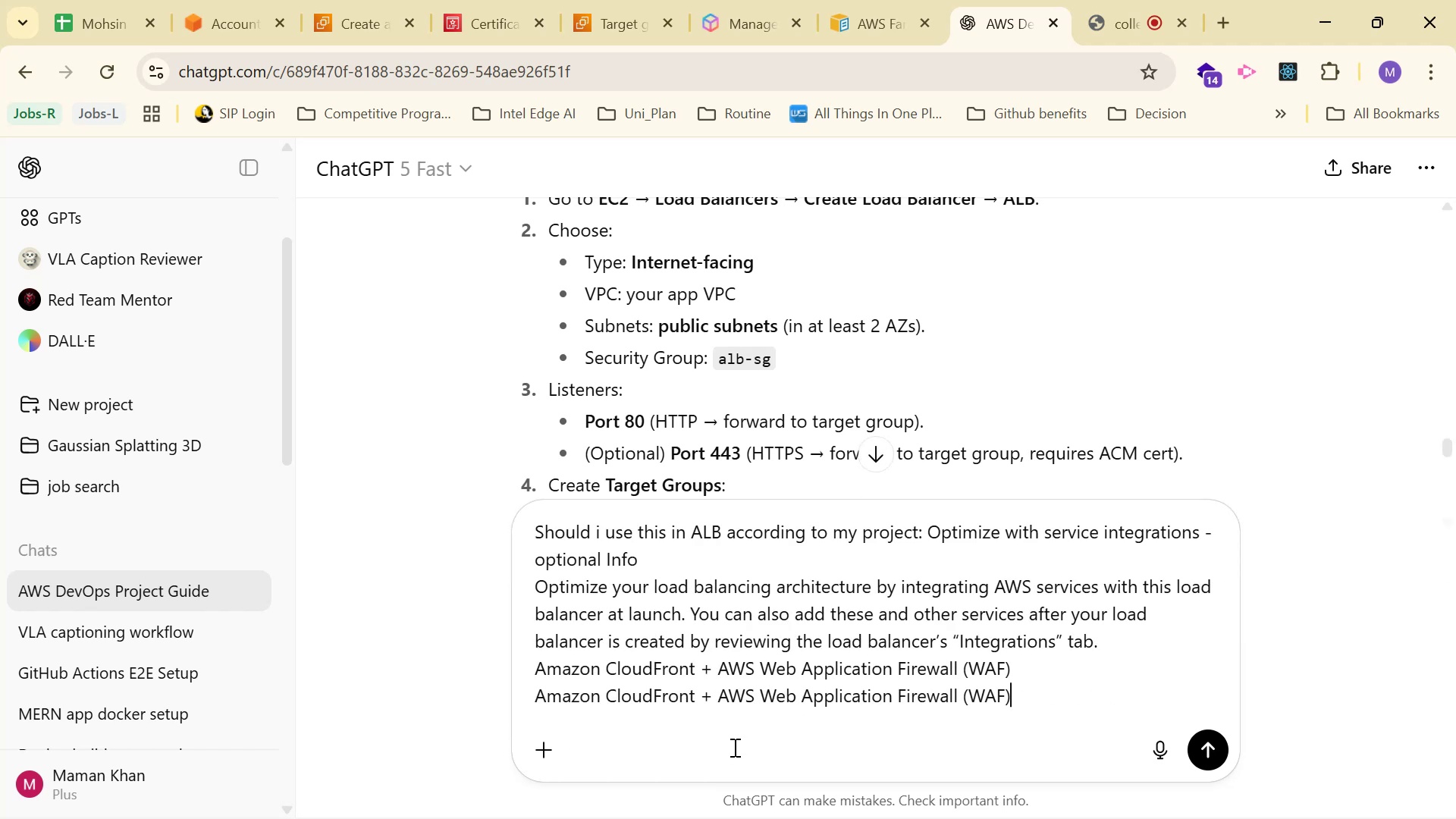 
key(Enter)
 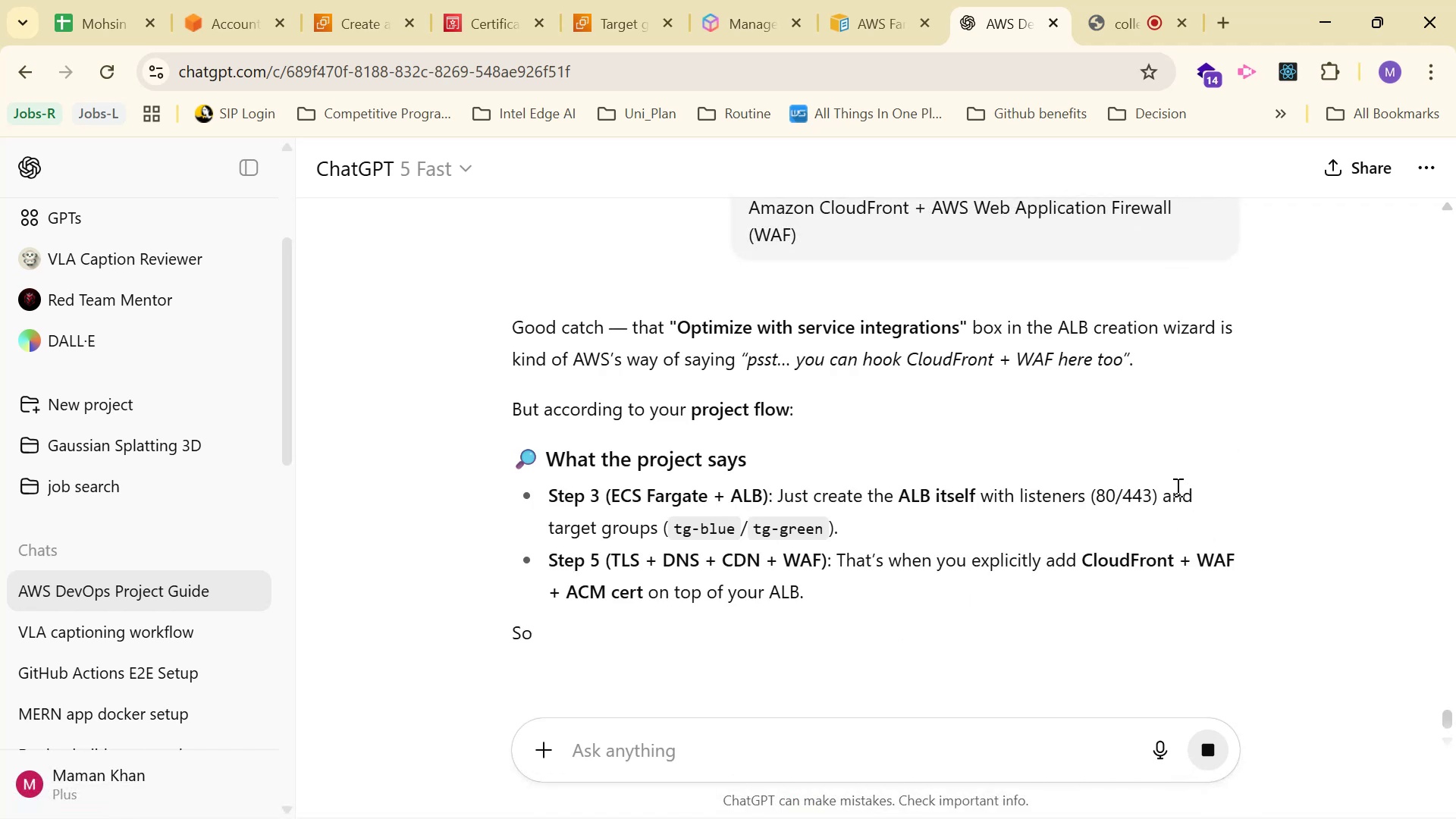 
wait(9.76)
 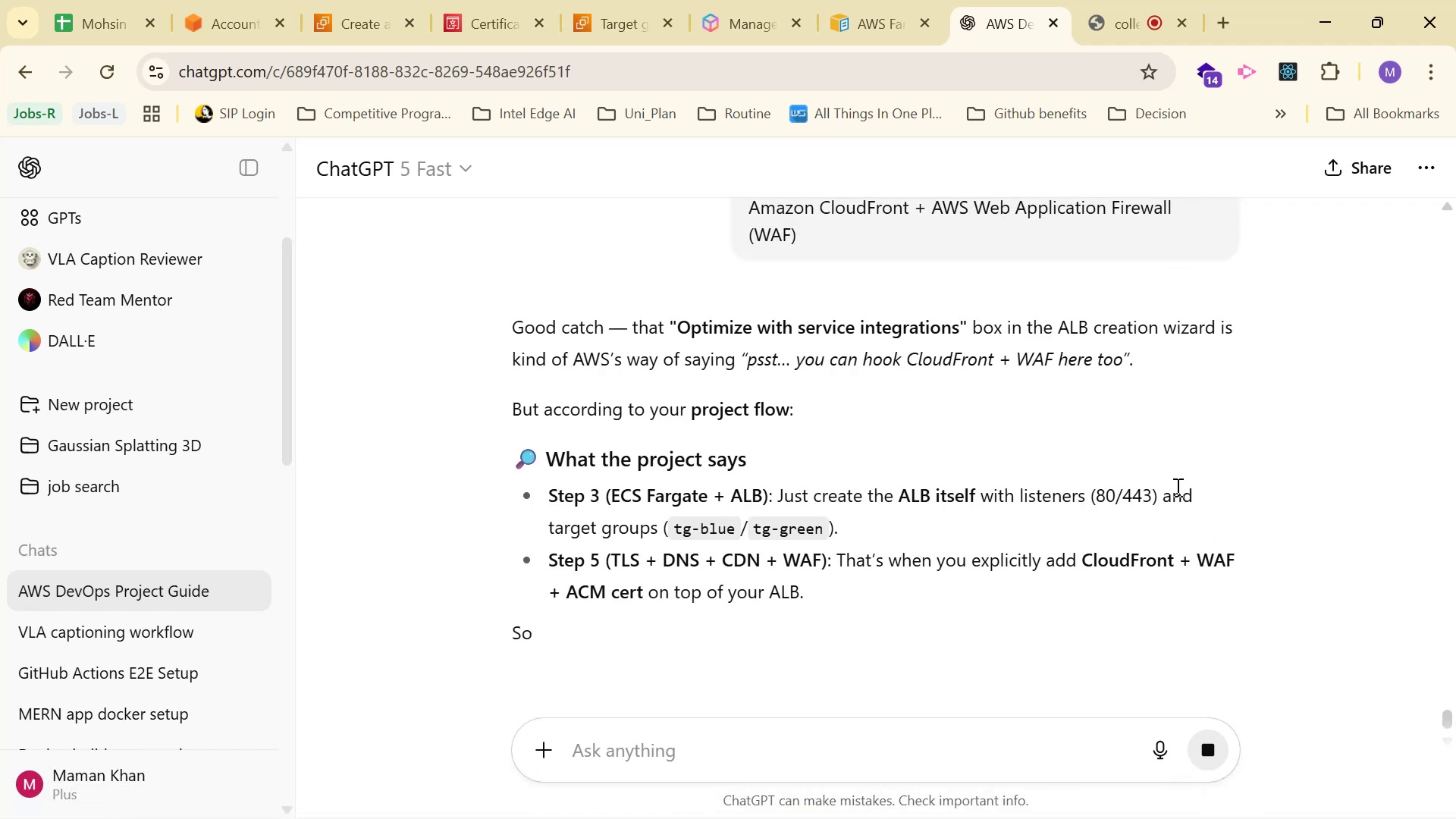 
scroll: coordinate [1078, 387], scroll_direction: down, amount: 1.0
 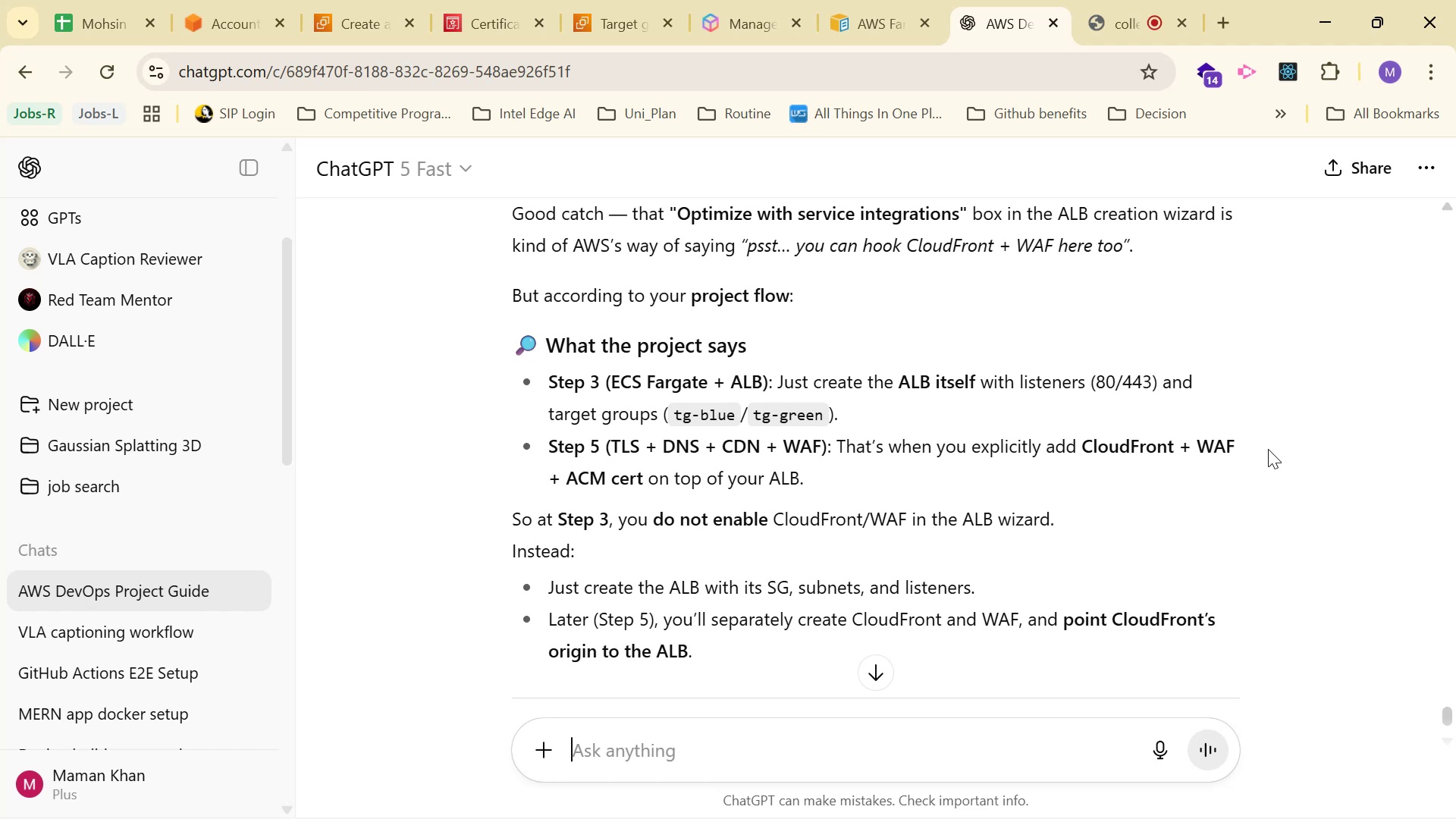 
wait(16.08)
 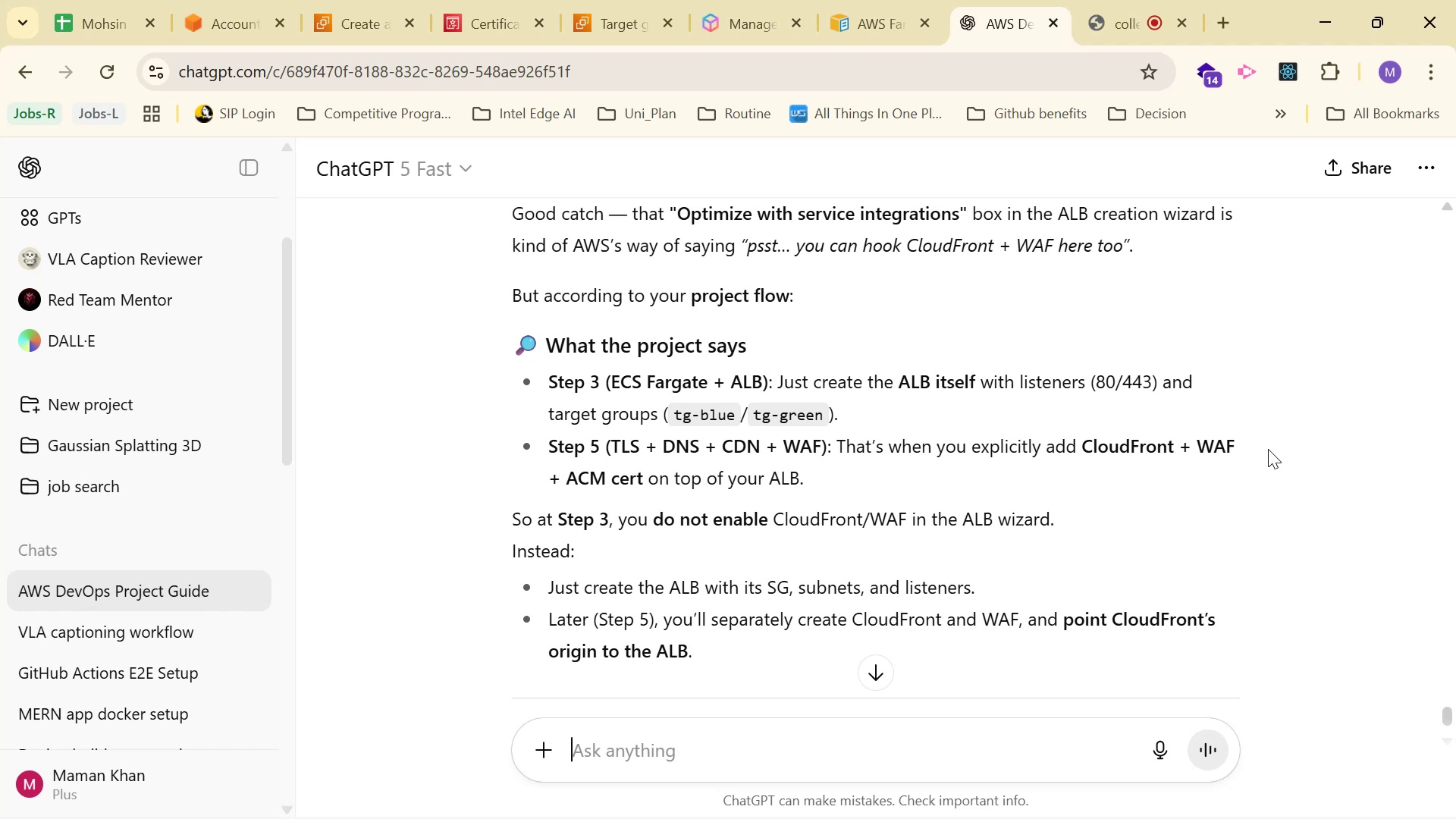 
scroll: coordinate [902, 529], scroll_direction: down, amount: 3.0
 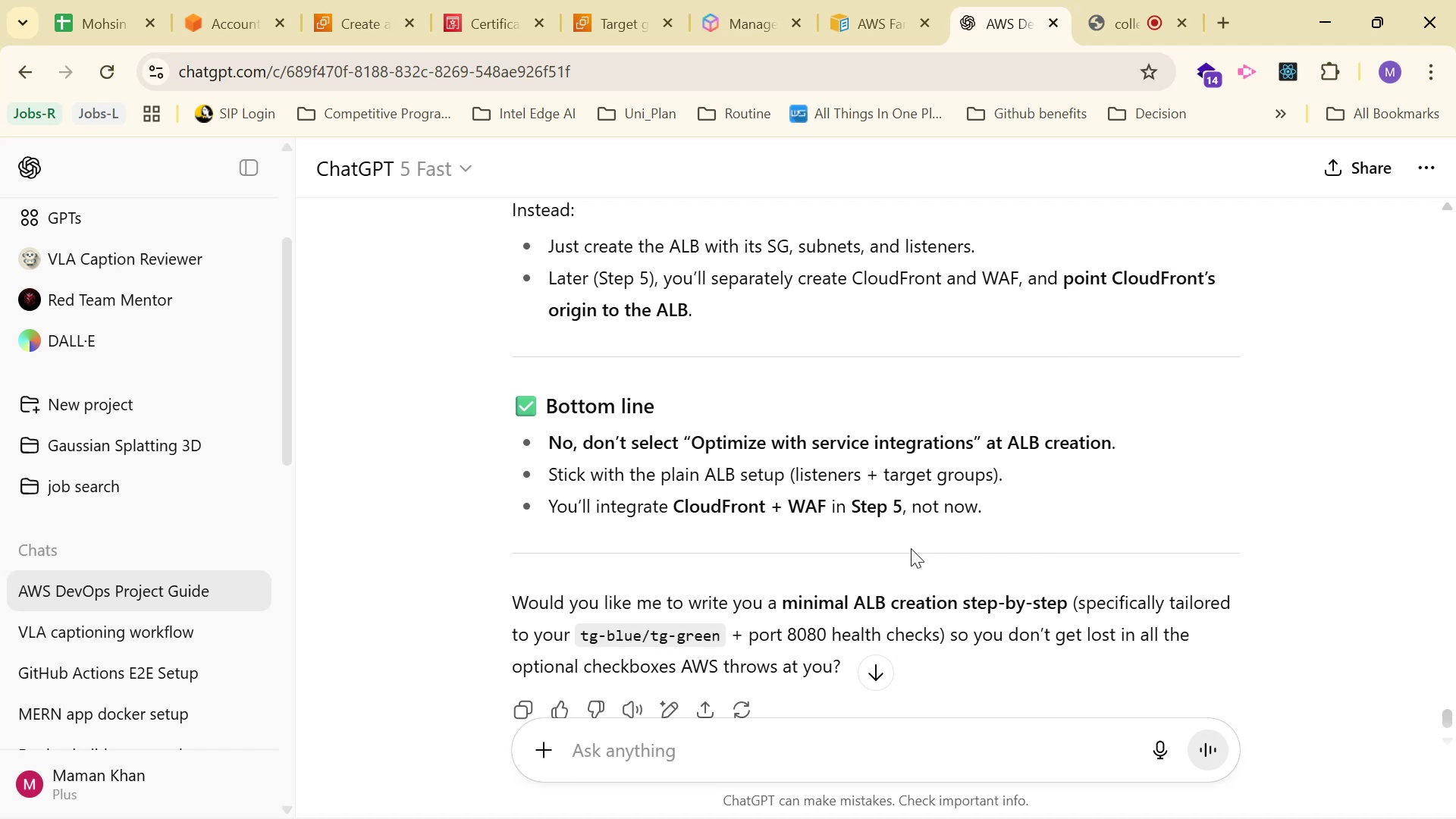 
left_click_drag(start_coordinate=[551, 482], to_coordinate=[982, 525])
 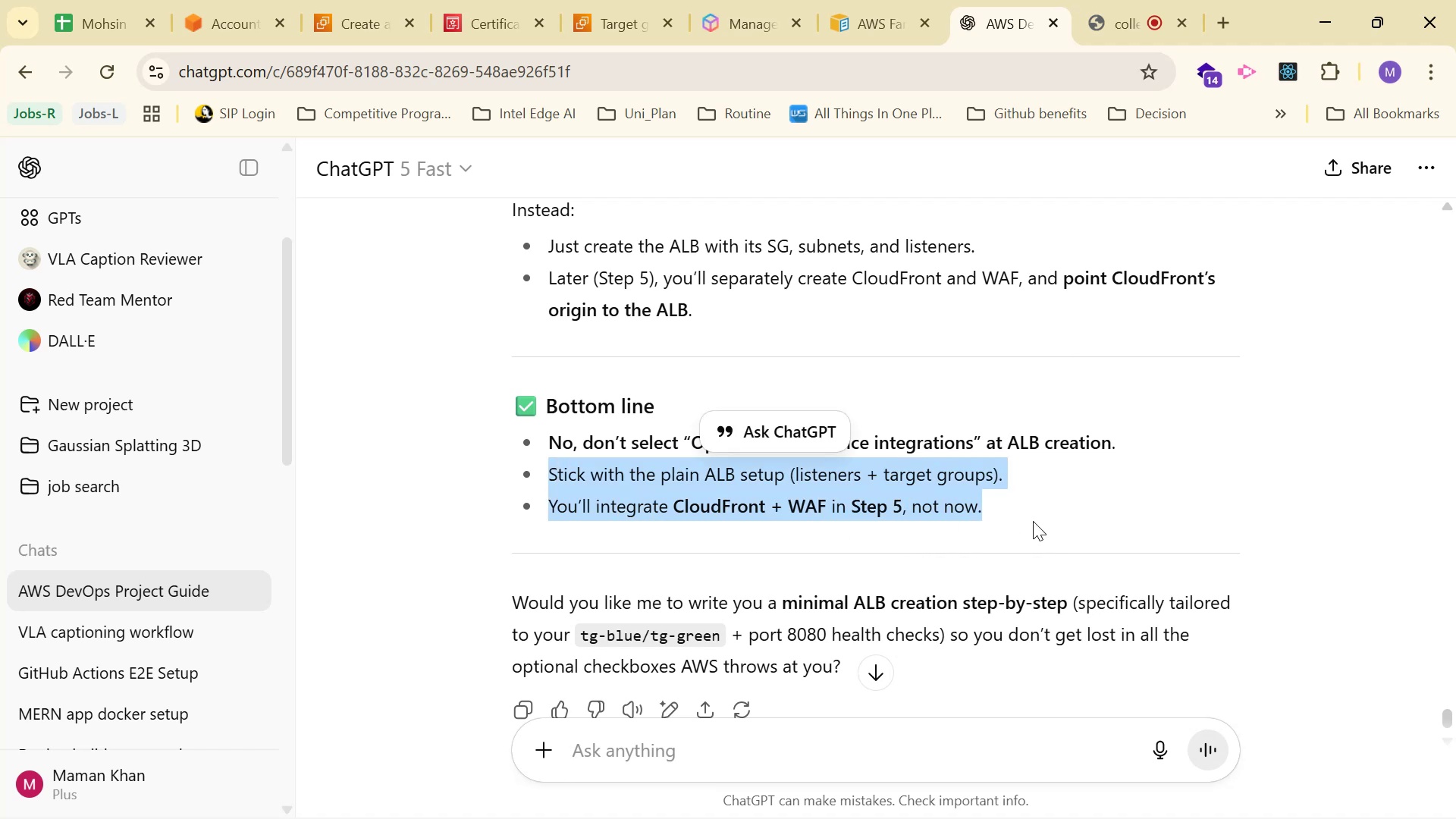 
left_click([1043, 516])
 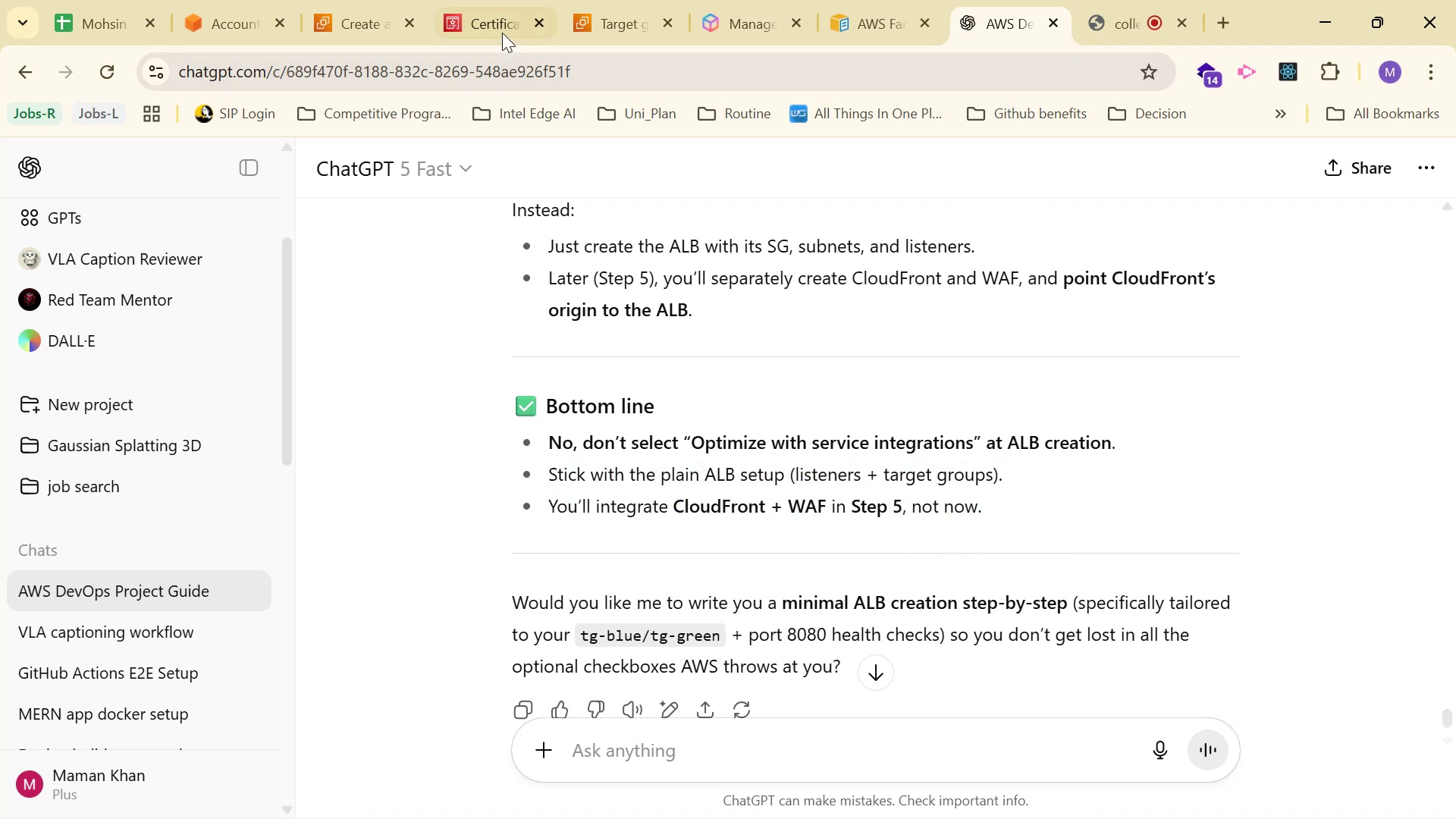 
left_click([476, 11])
 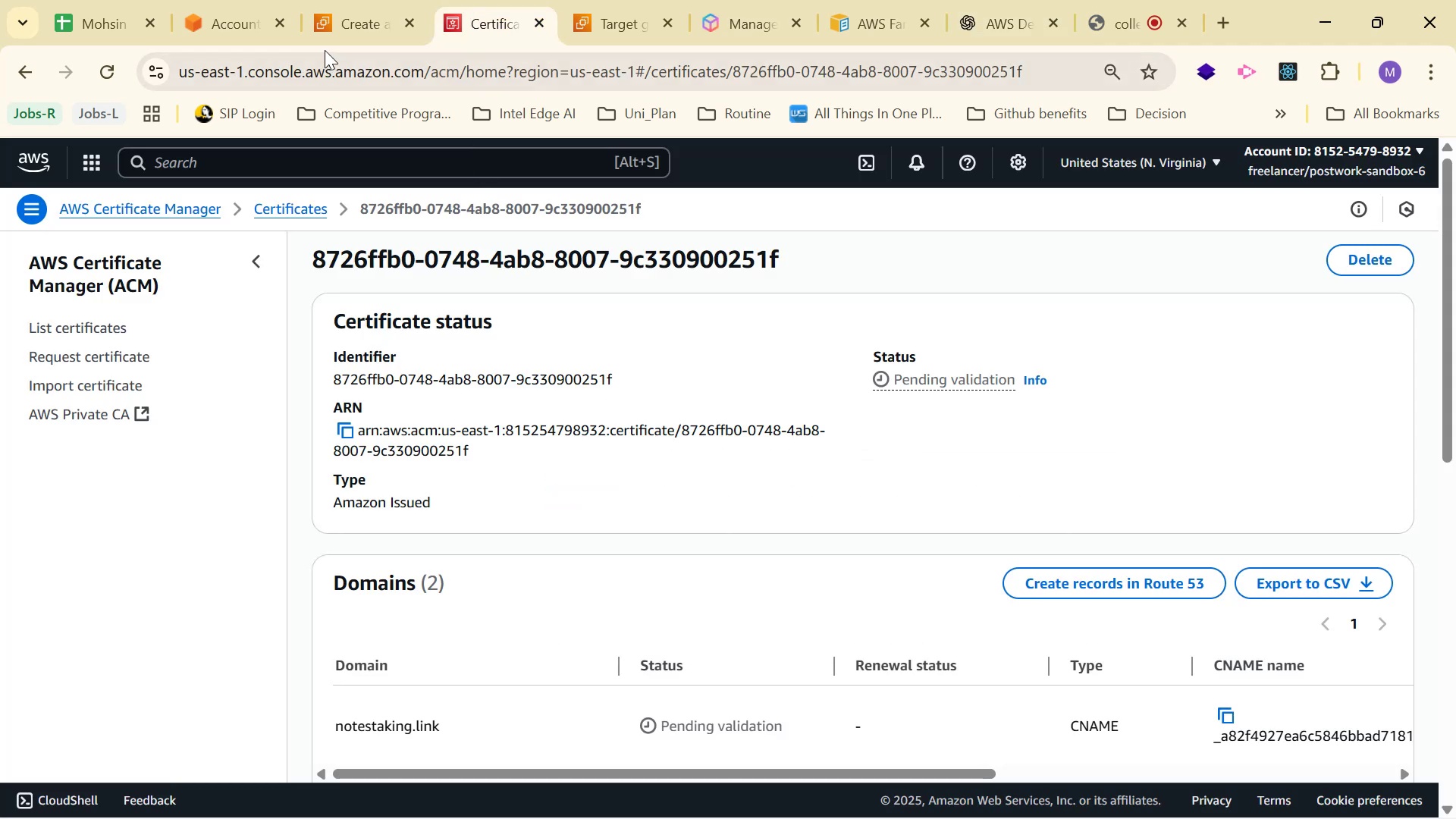 
left_click([334, 0])
 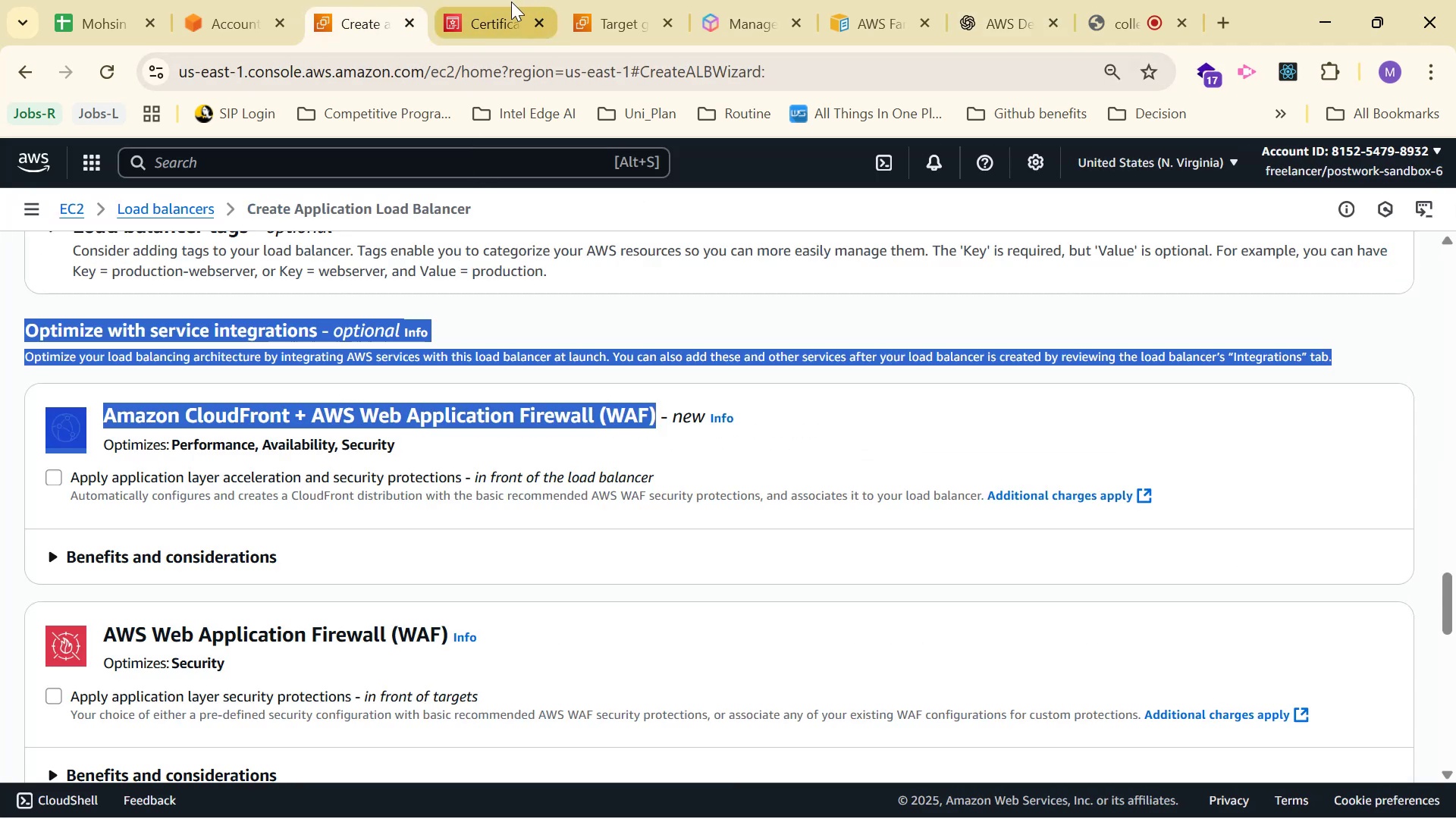 
double_click([631, 0])
 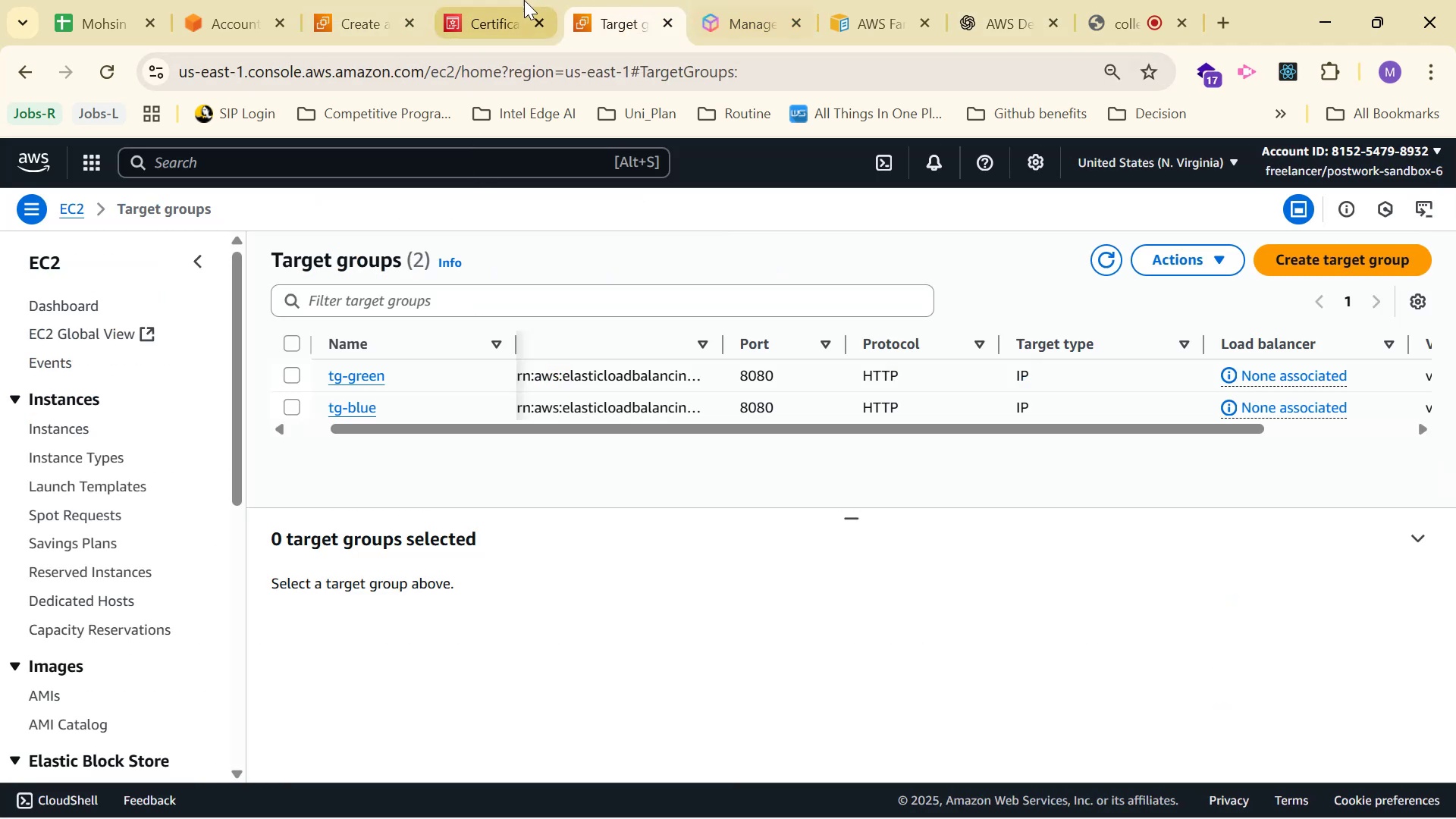 
scroll: coordinate [1101, 475], scroll_direction: up, amount: 17.0
 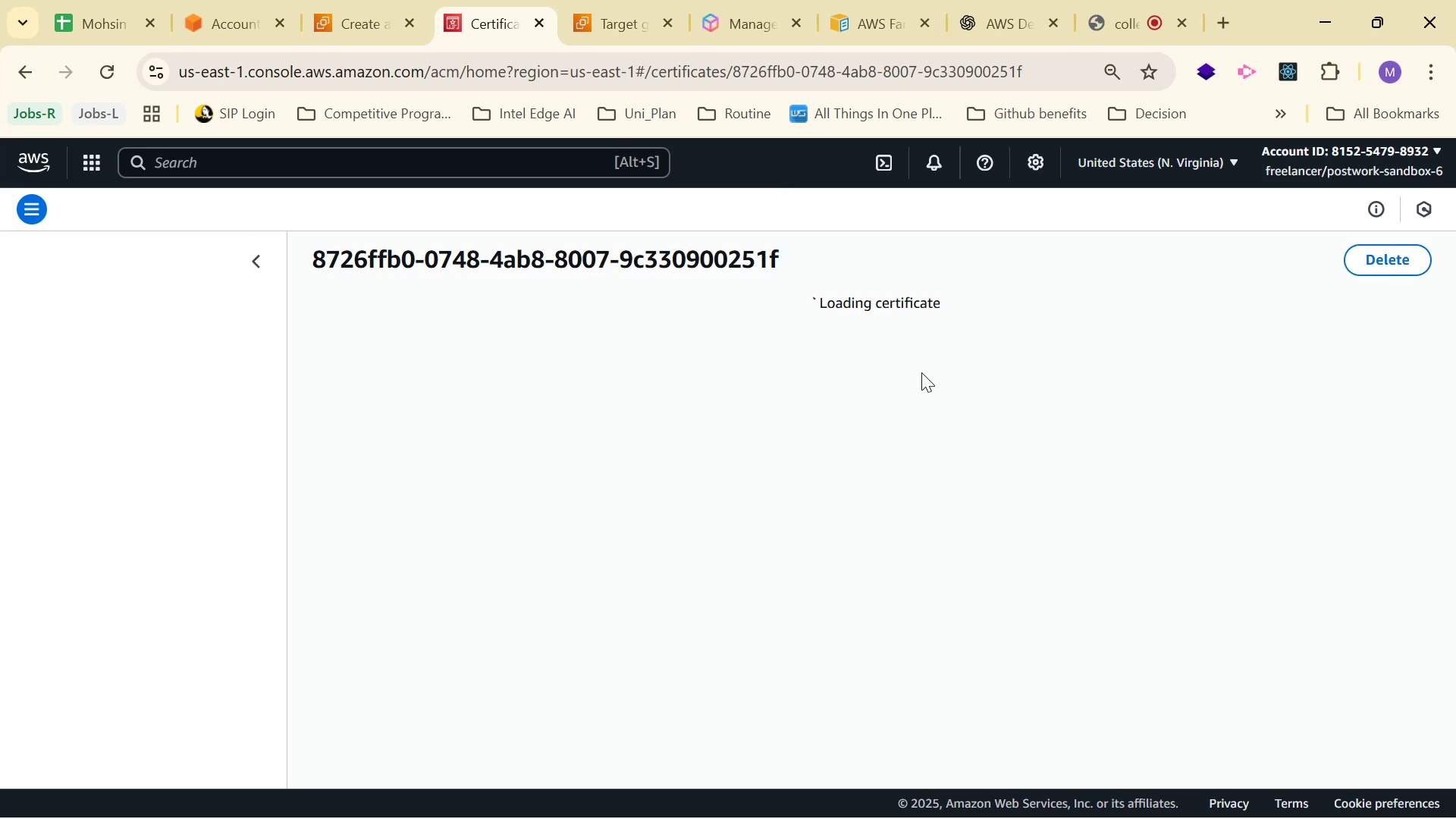 
wait(6.05)
 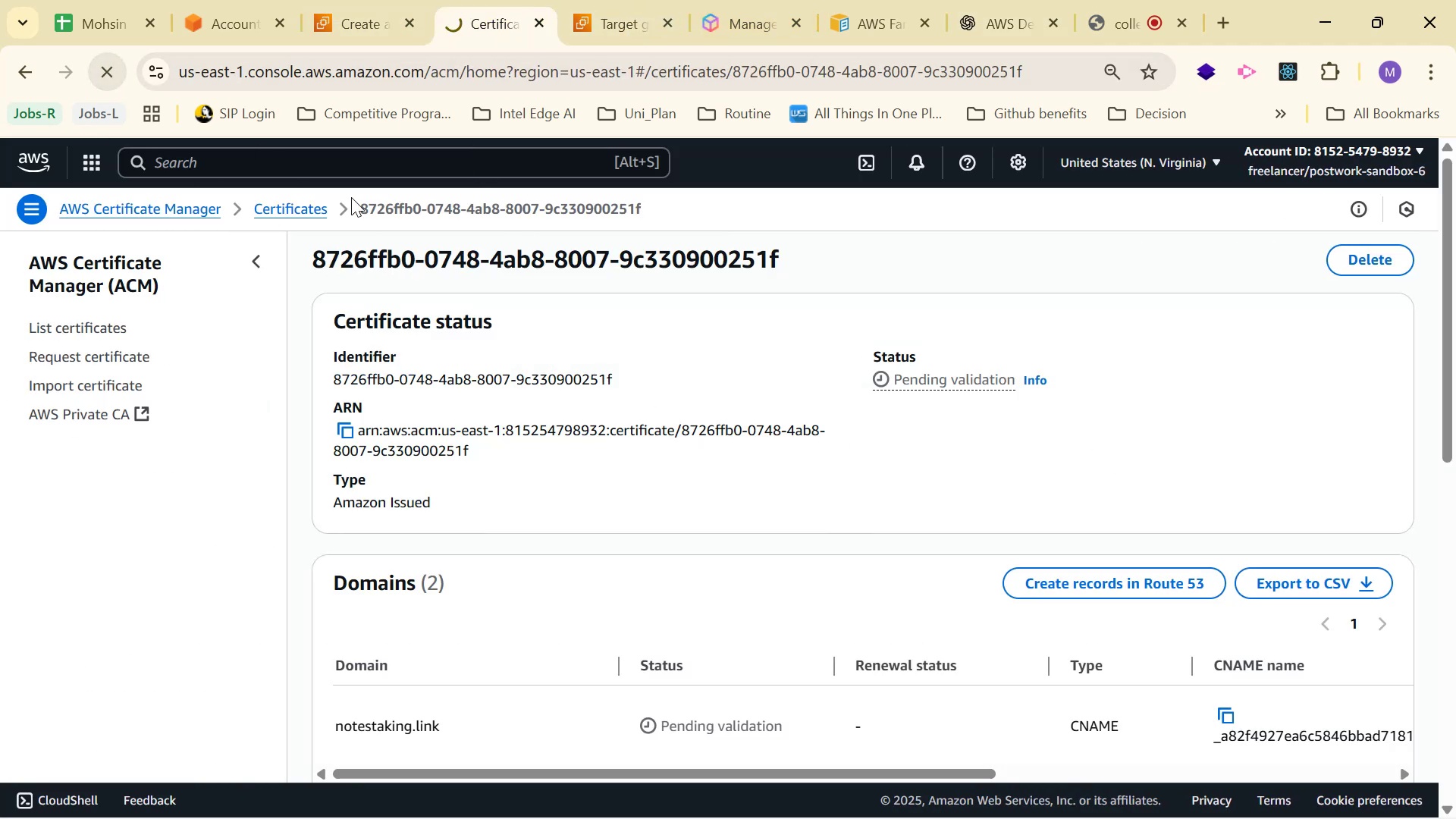 
scroll: coordinate [1042, 522], scroll_direction: down, amount: 11.0
 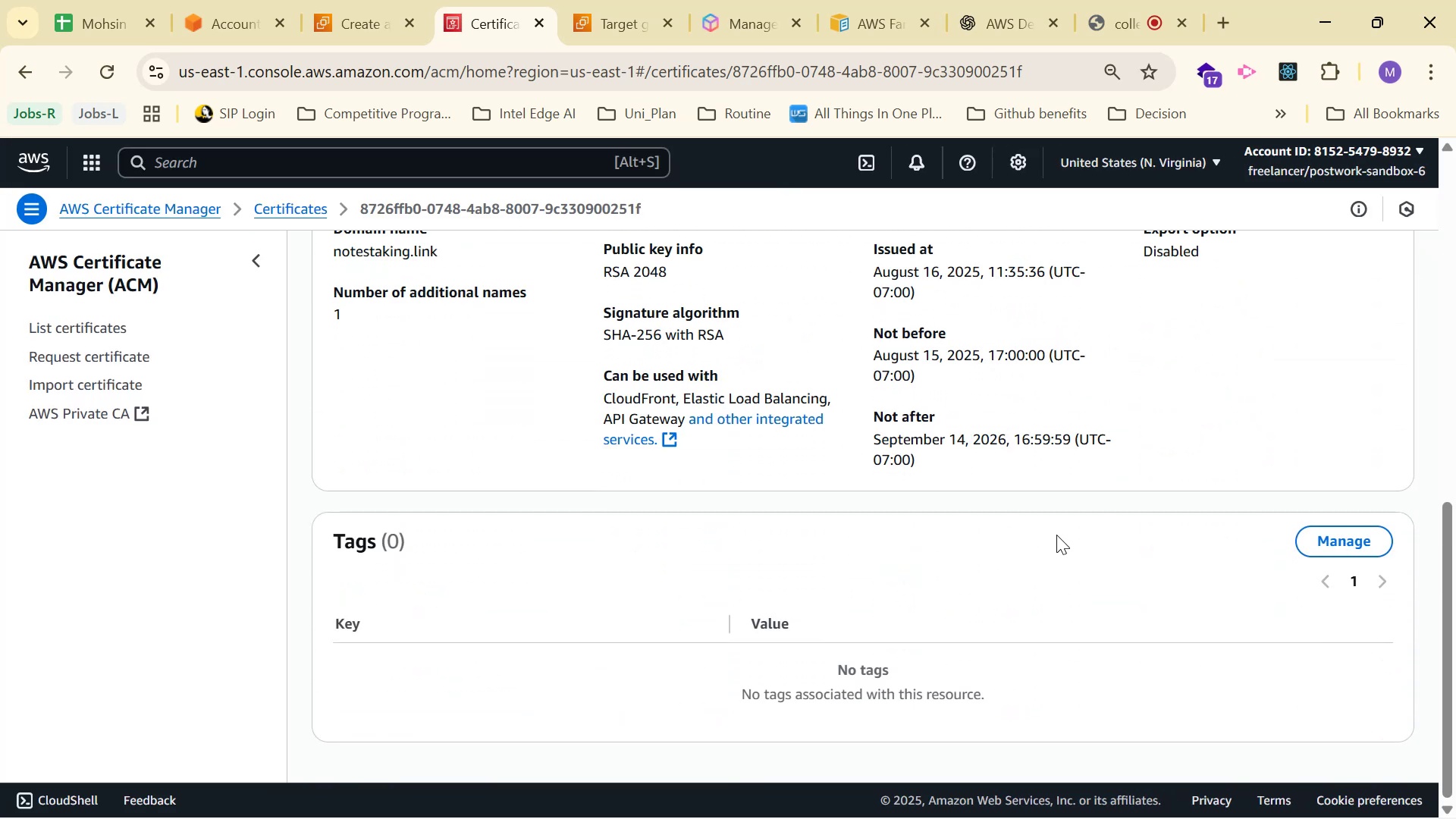 
scroll: coordinate [1000, 421], scroll_direction: up, amount: 13.0
 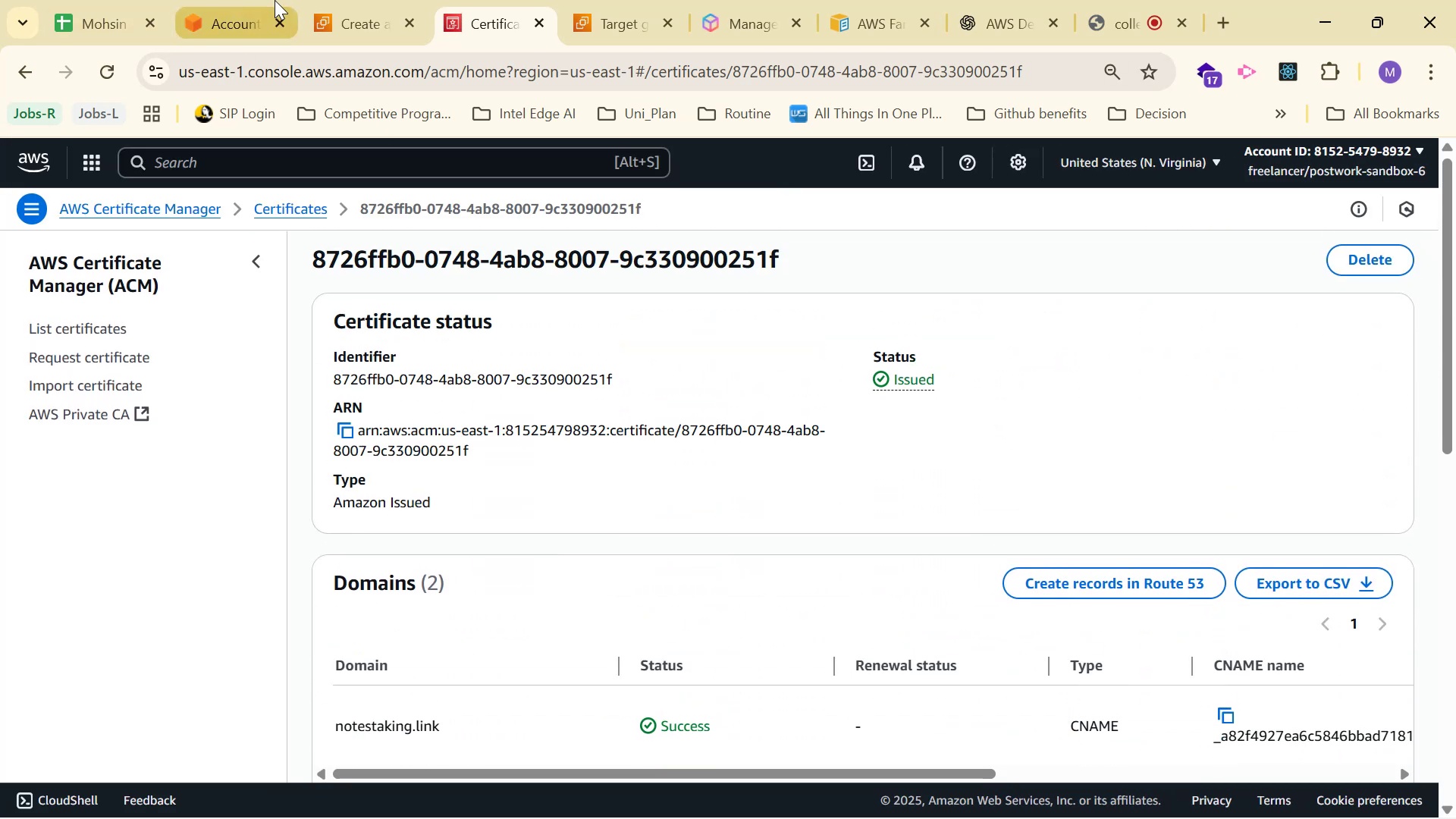 
left_click([325, 1])
 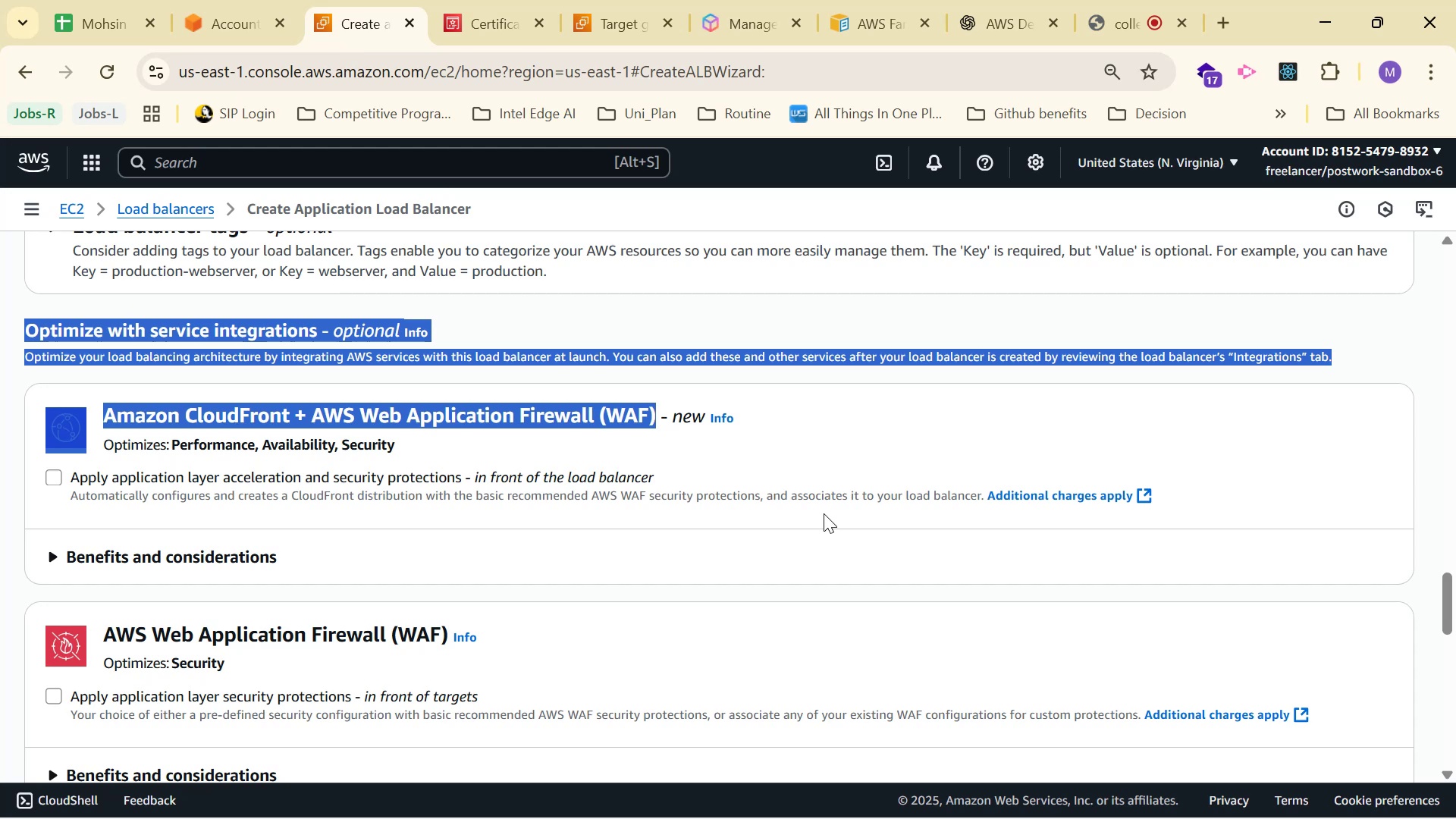 
scroll: coordinate [860, 505], scroll_direction: up, amount: 6.0
 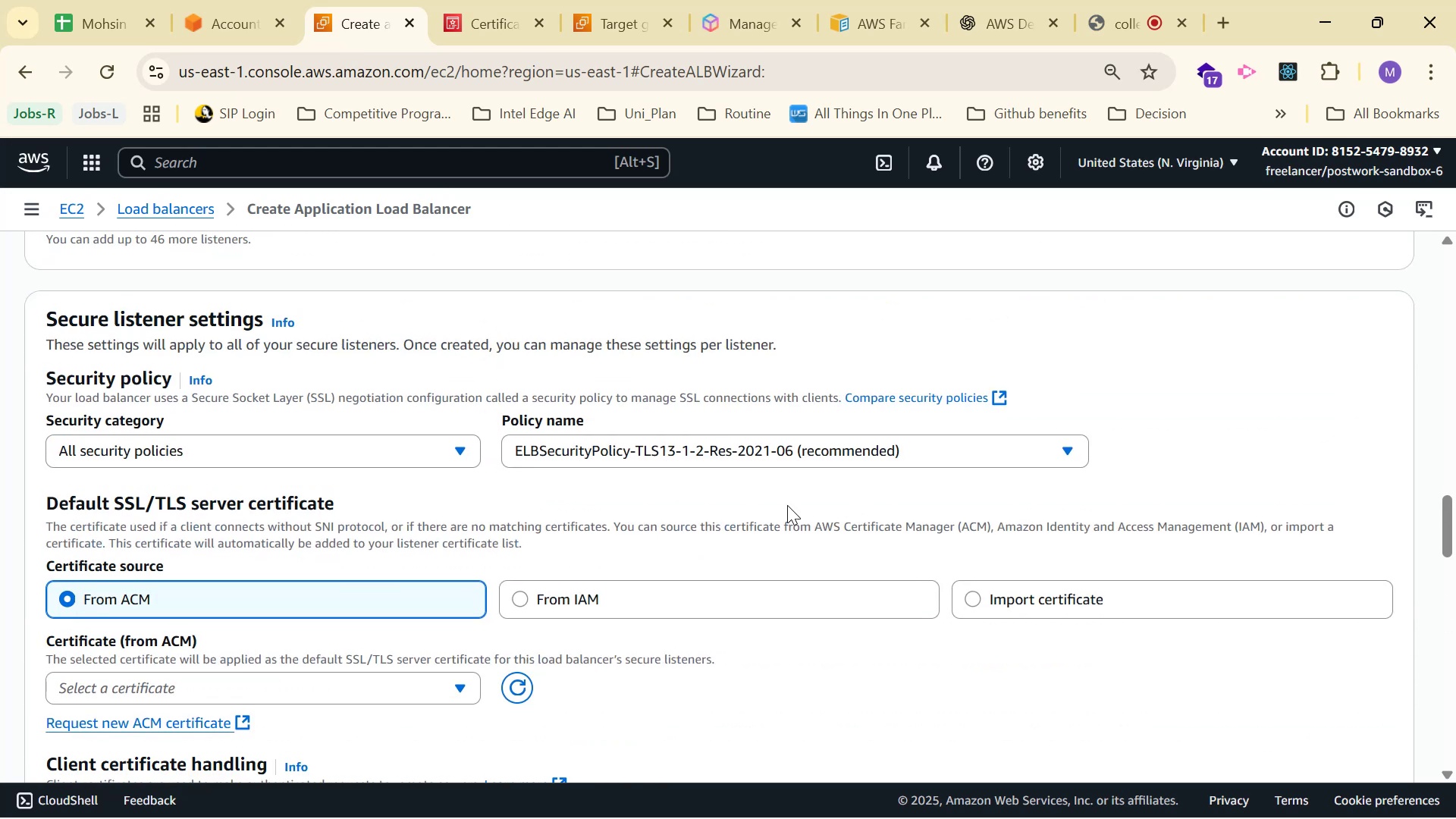 
scroll: coordinate [544, 573], scroll_direction: down, amount: 1.0
 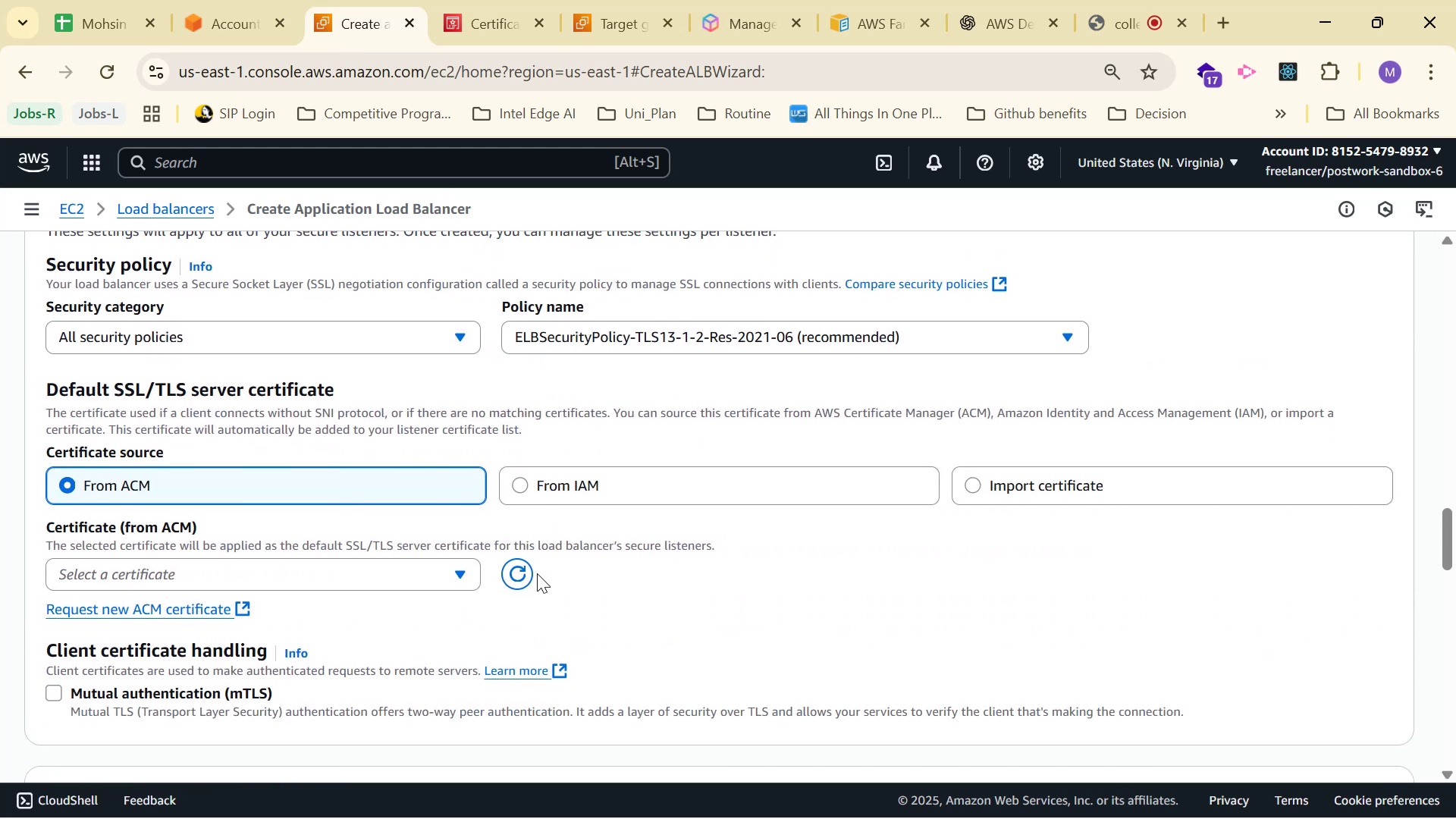 
left_click([506, 582])
 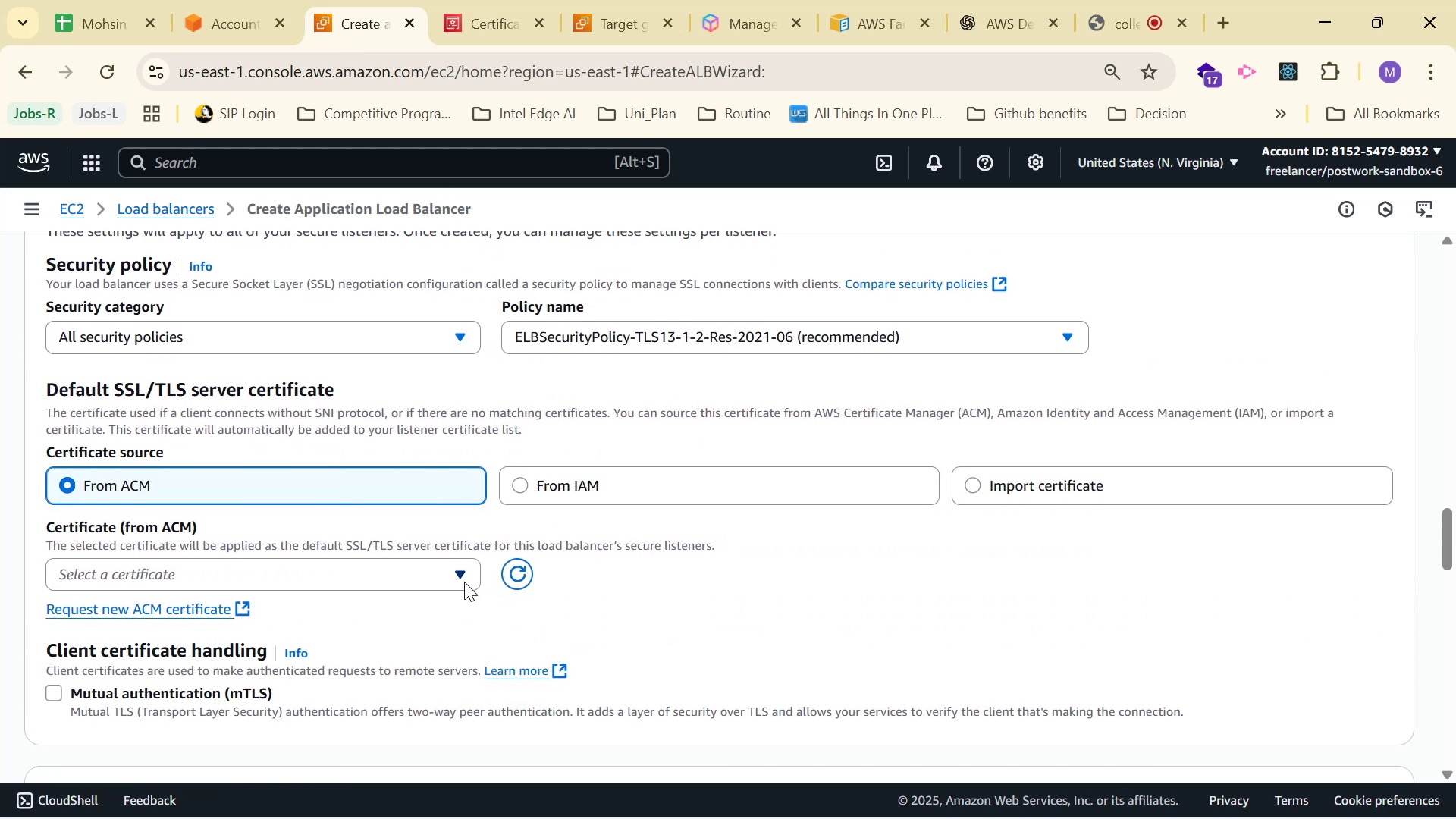 
left_click([444, 573])
 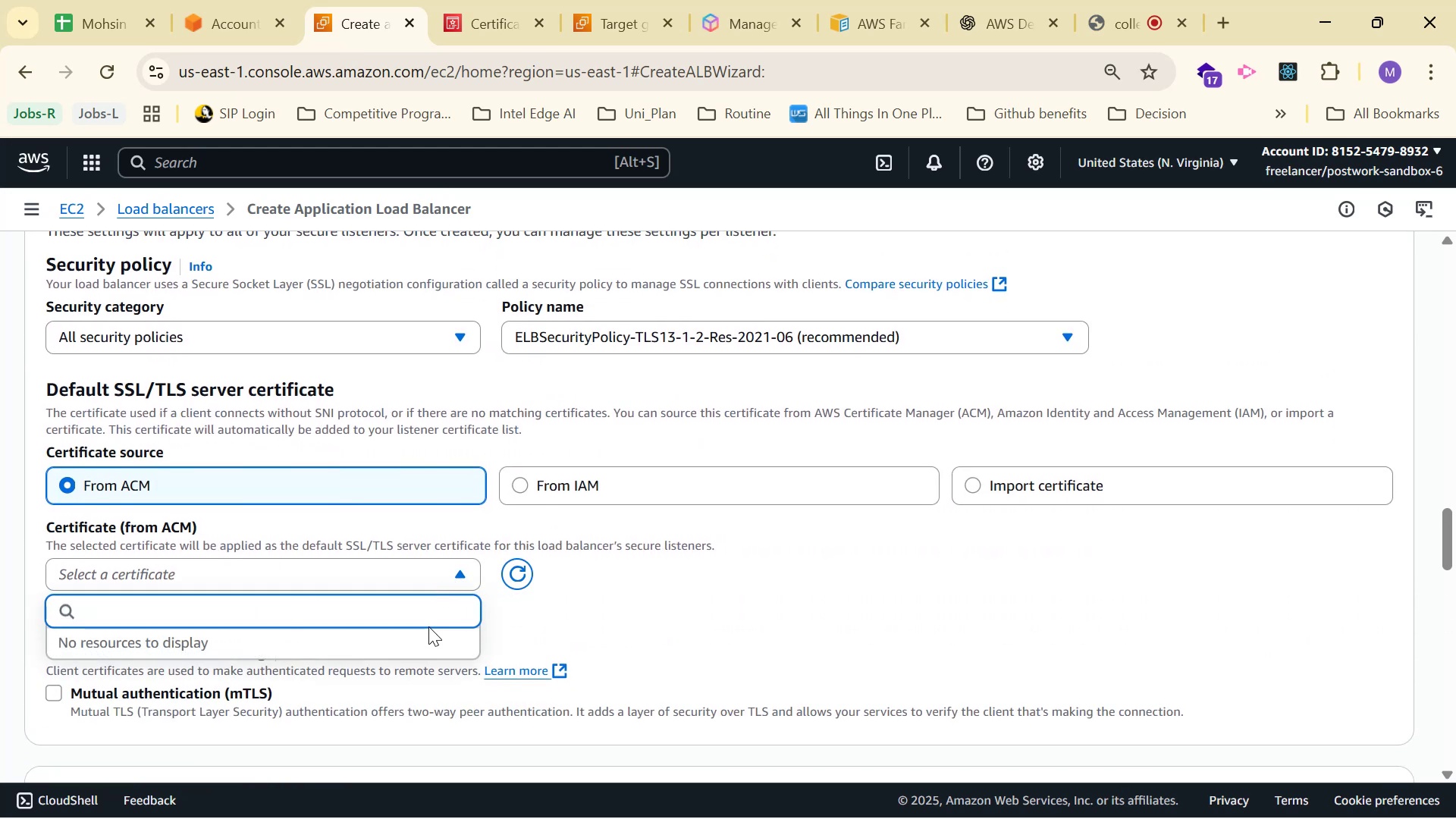 
left_click([434, 607])
 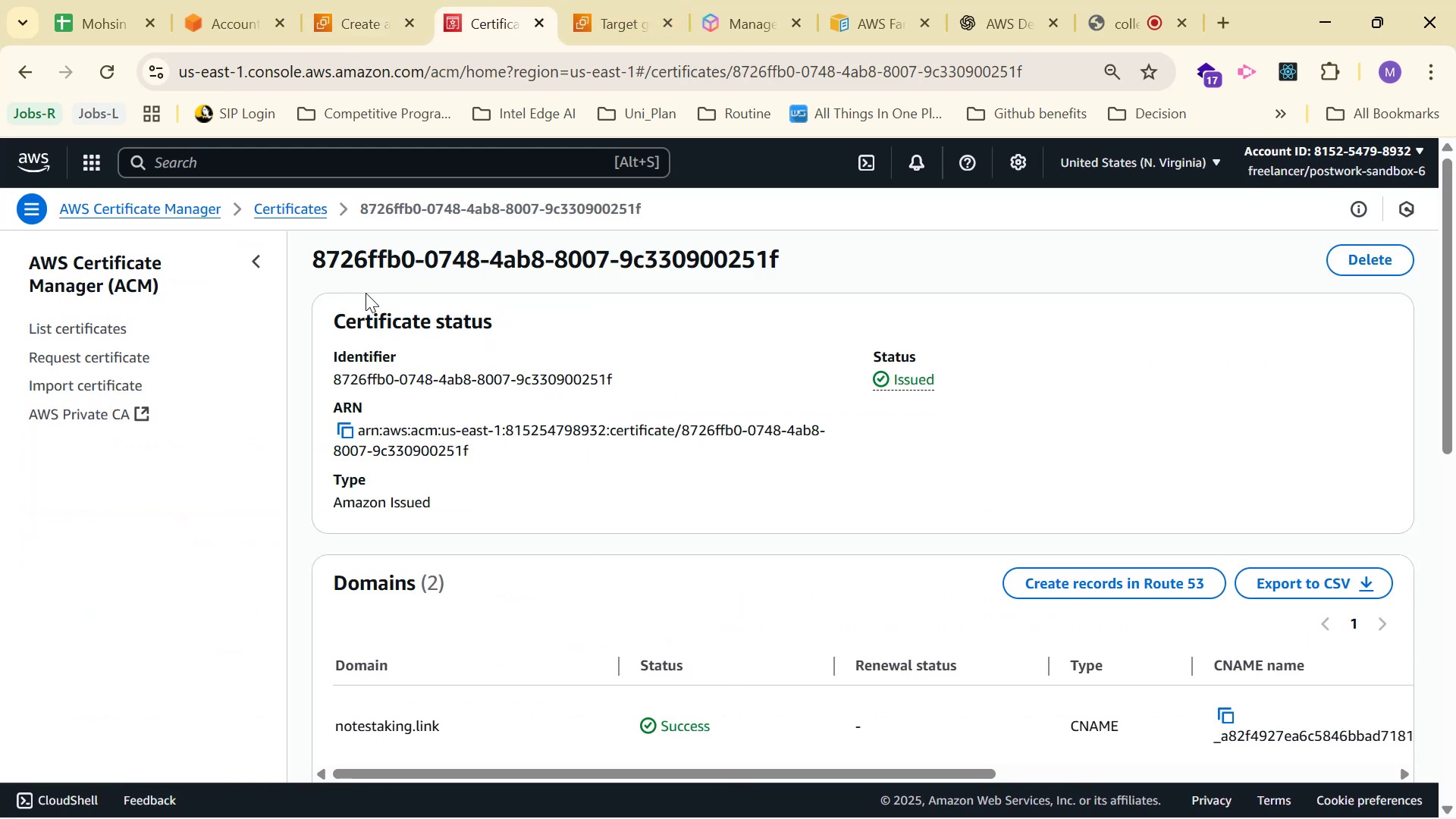 
left_click_drag(start_coordinate=[304, 255], to_coordinate=[890, 262])
 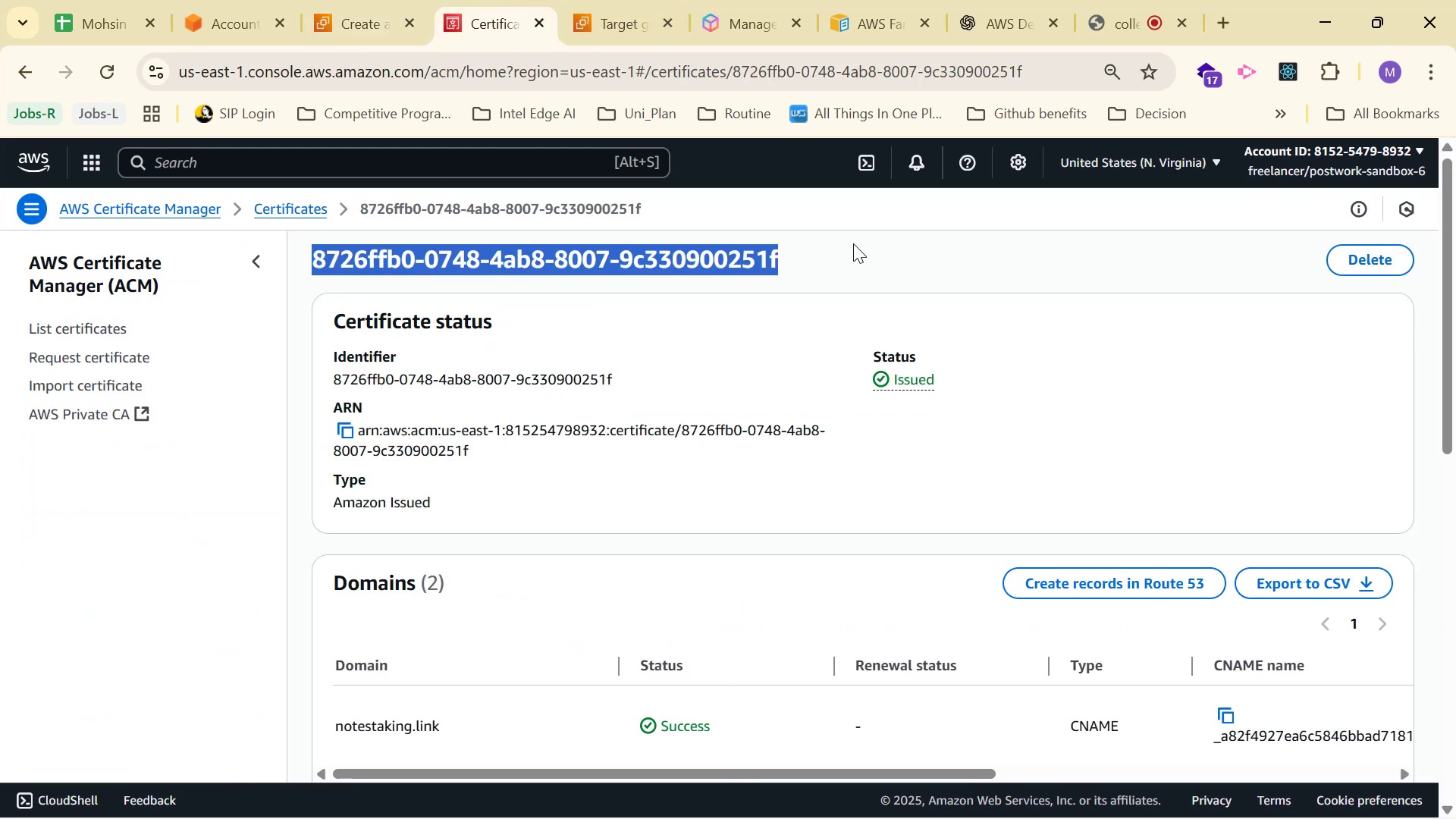 
key(Control+C)
 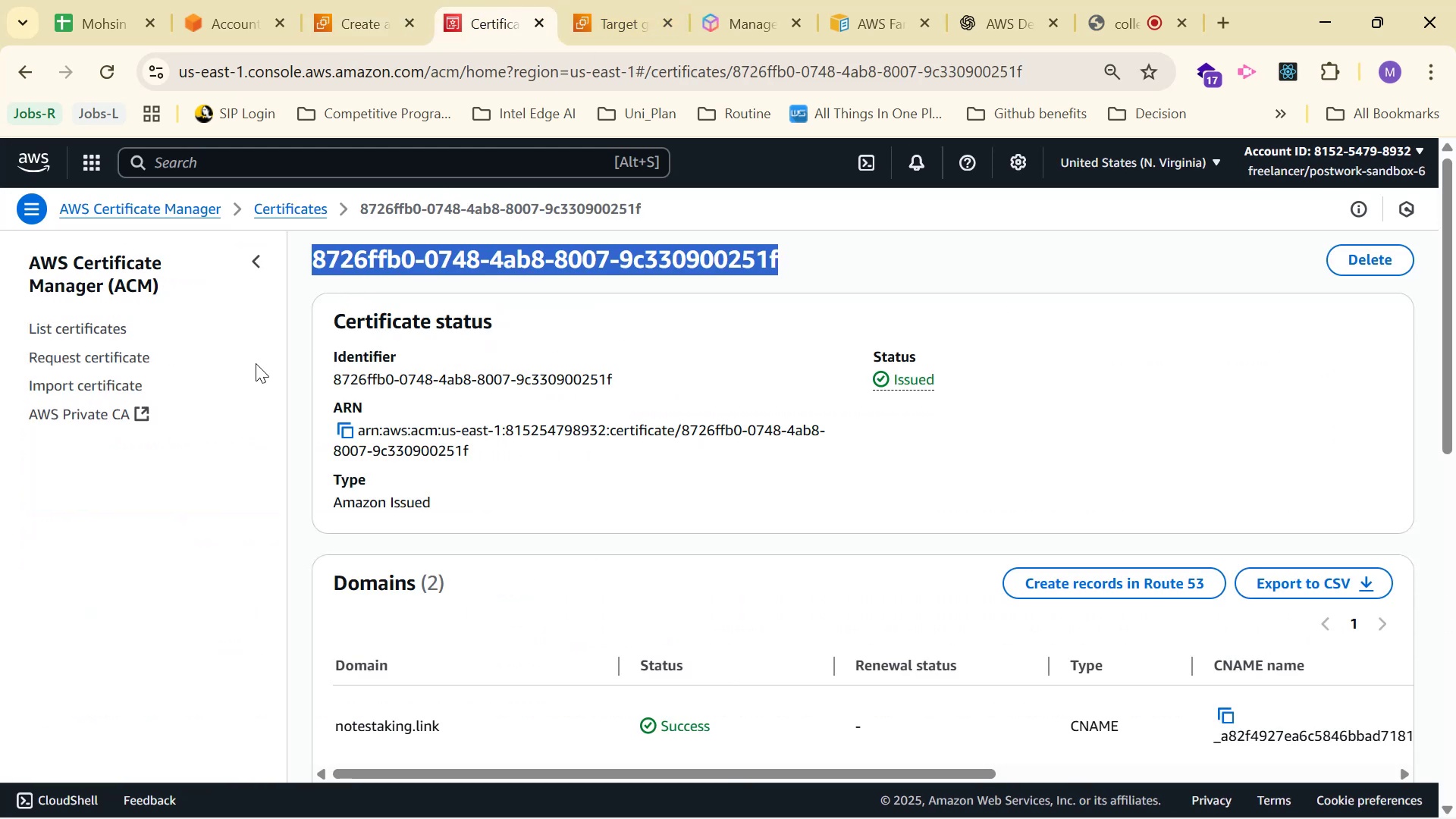 
hold_key(key=C, duration=0.36)
 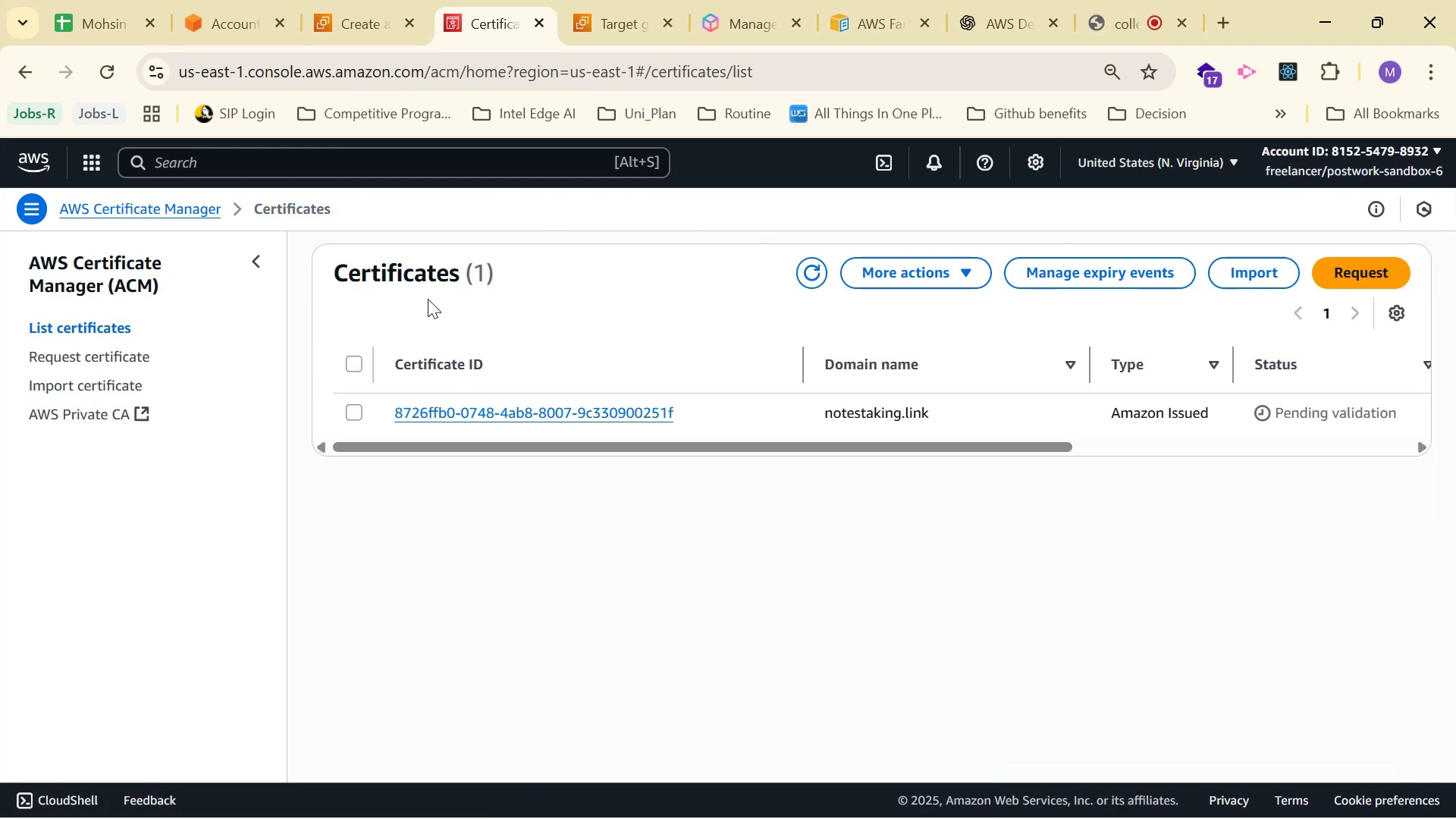 
key(Control+ControlLeft)
 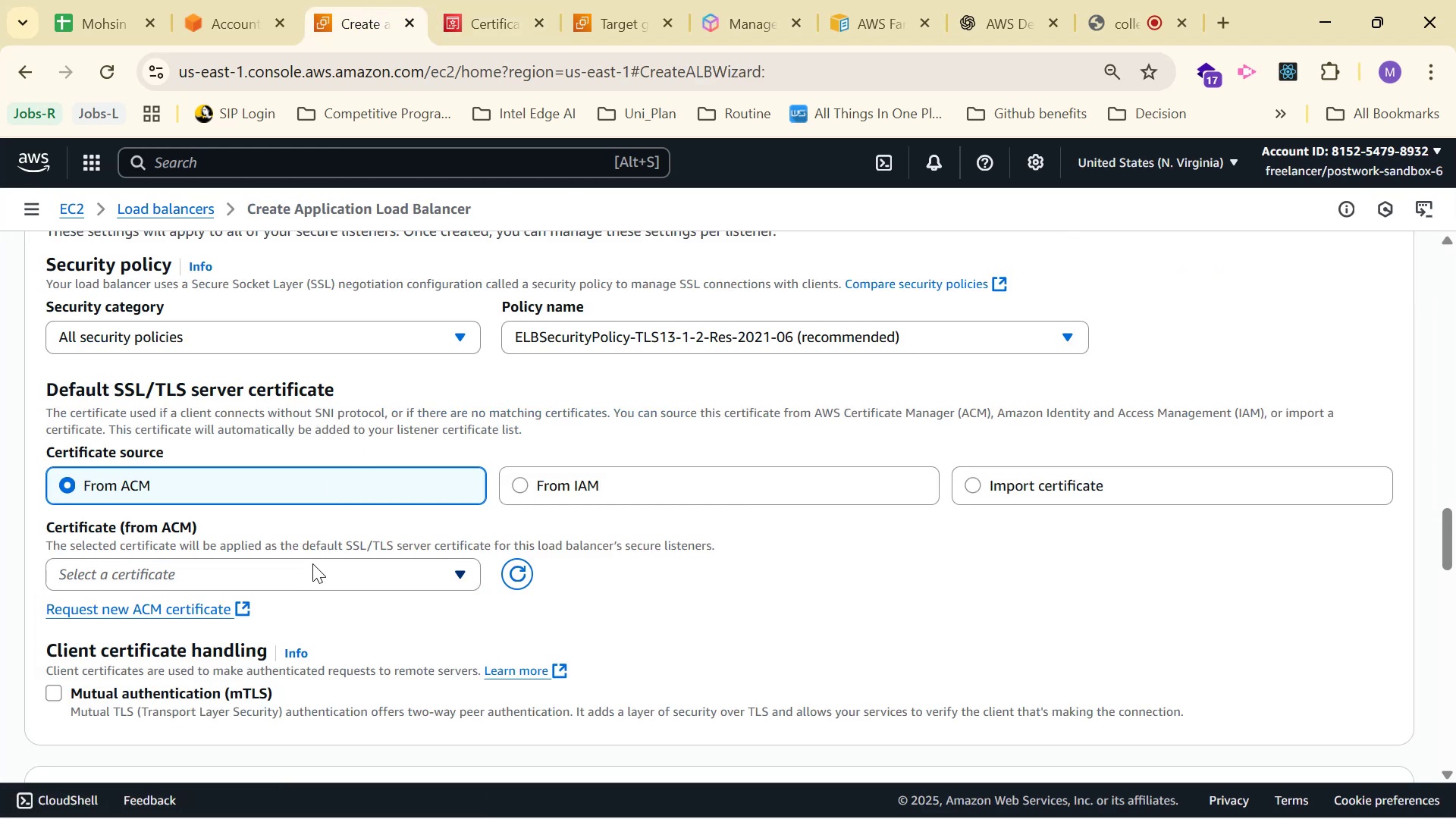 
left_click([312, 564])
 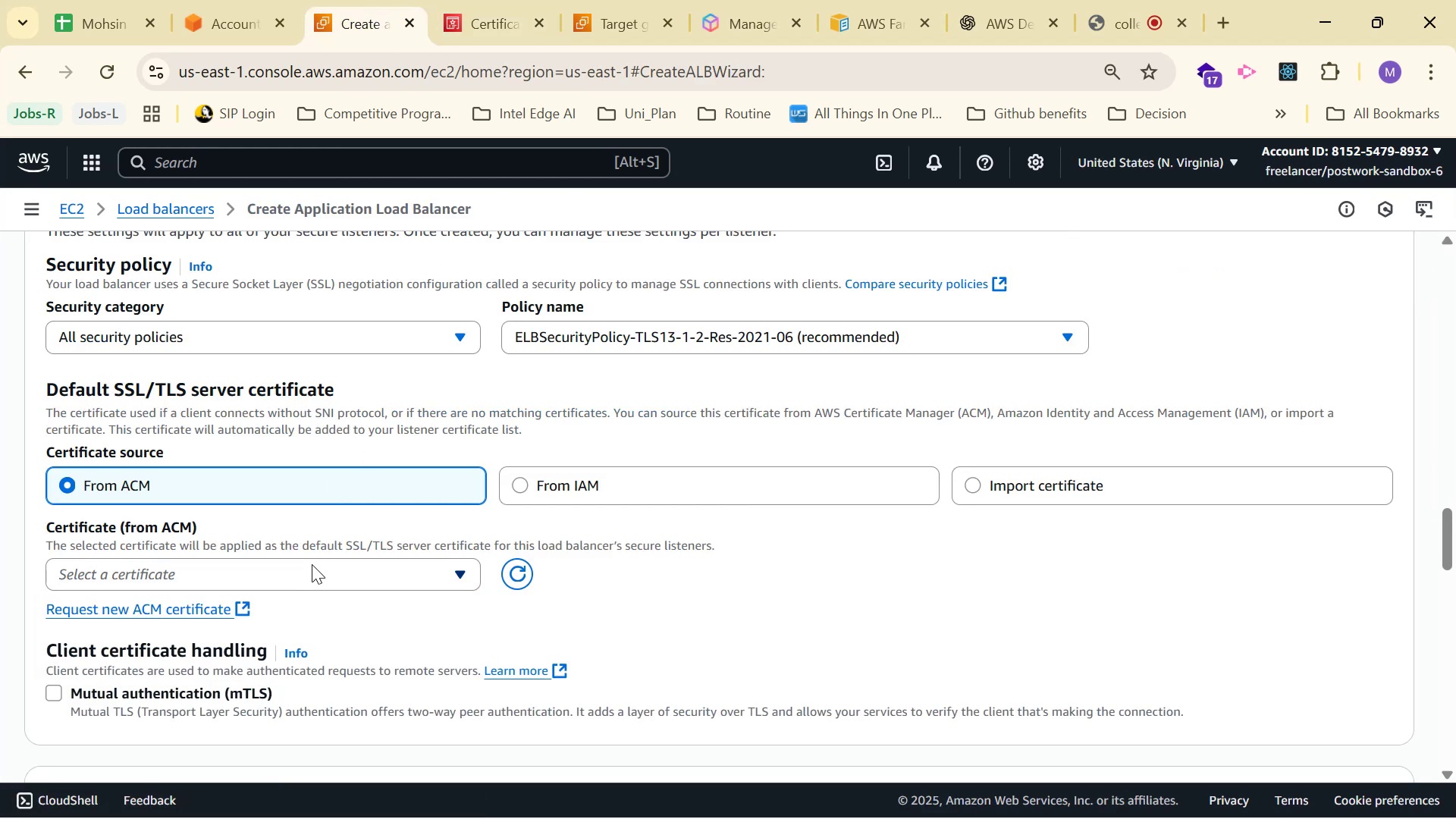 
key(Control+ControlLeft)
 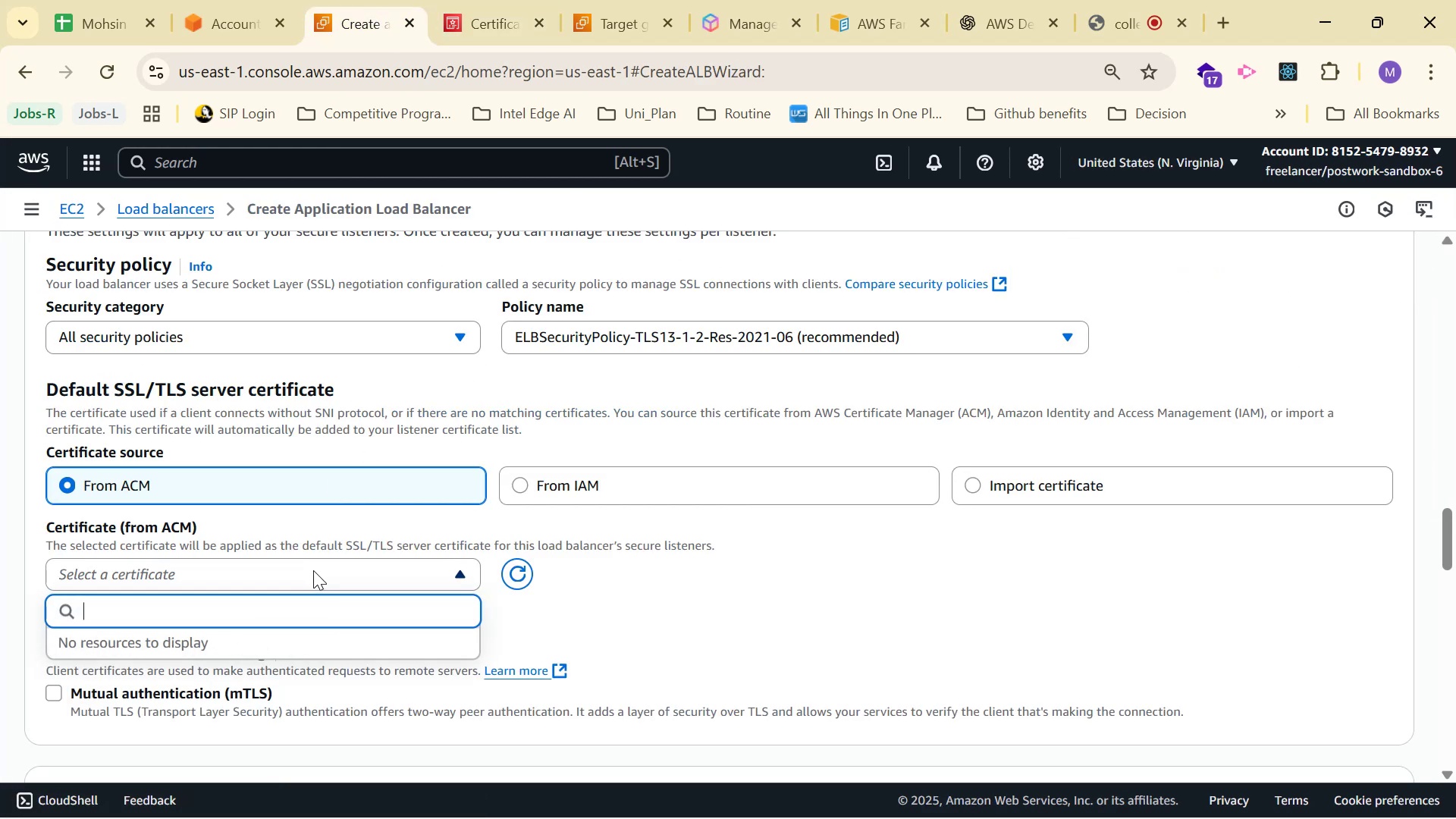 
key(Control+V)
 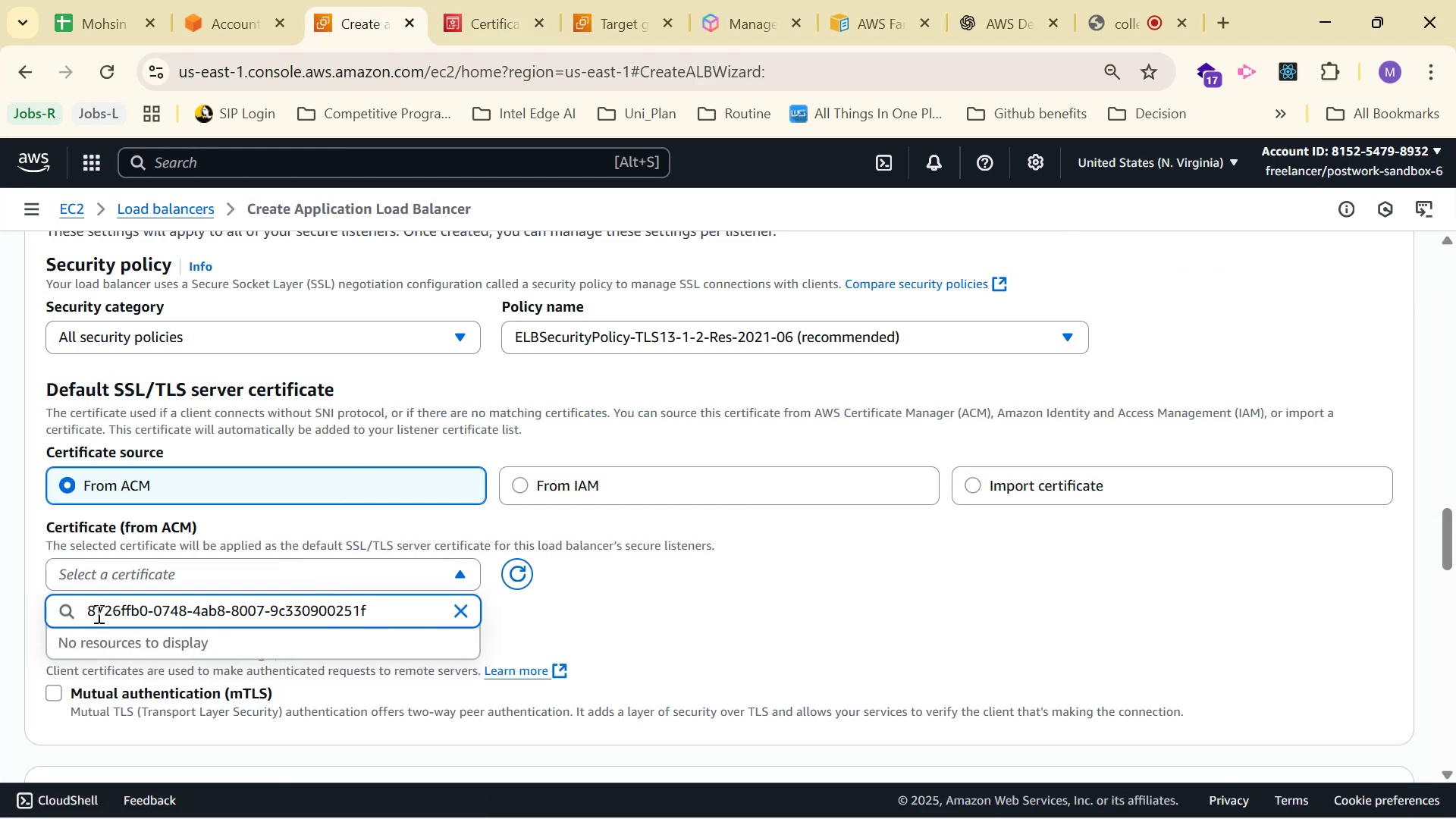 
left_click([93, 611])
 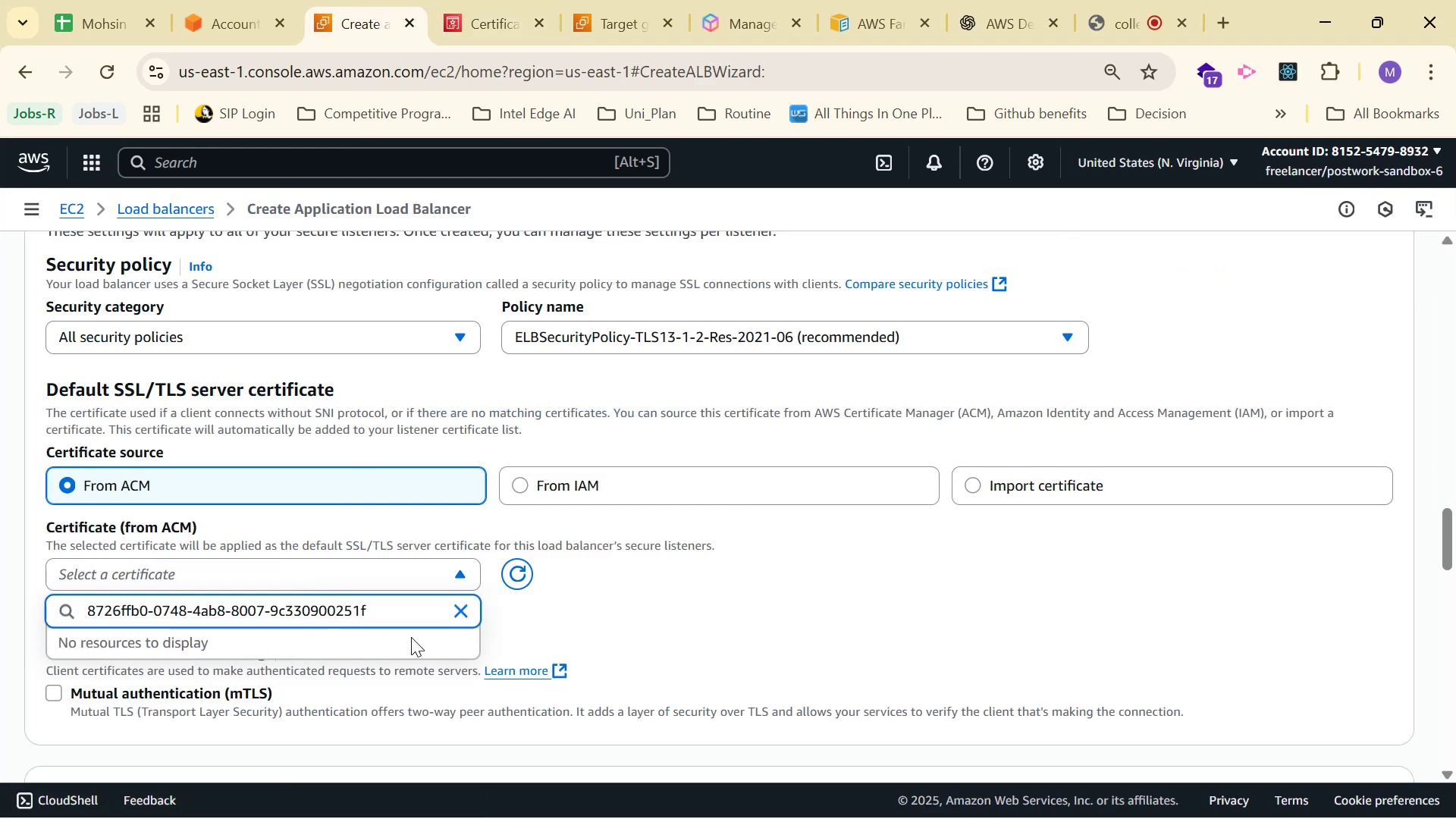 
key(ArrowLeft)
 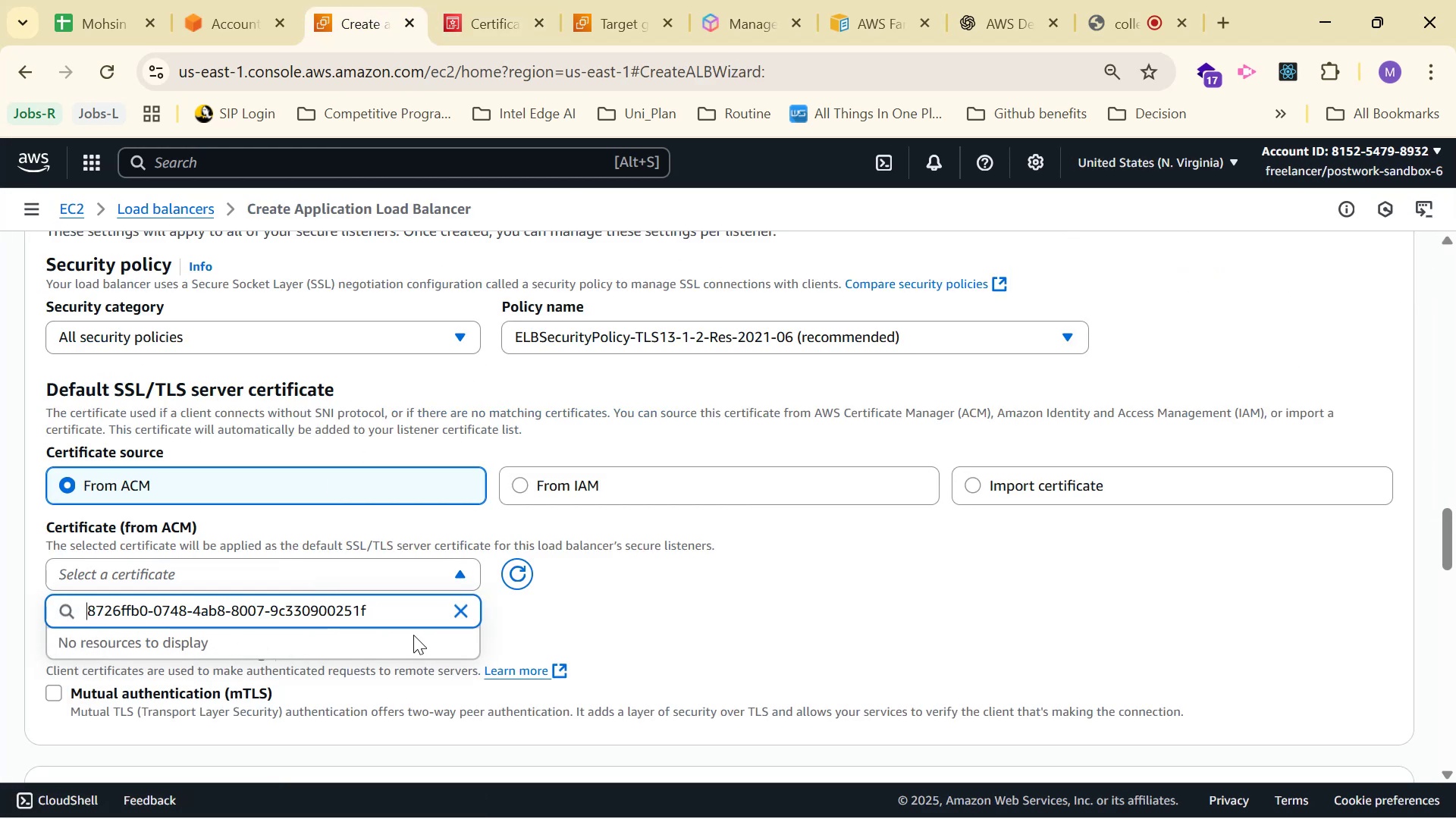 
key(Backspace)
 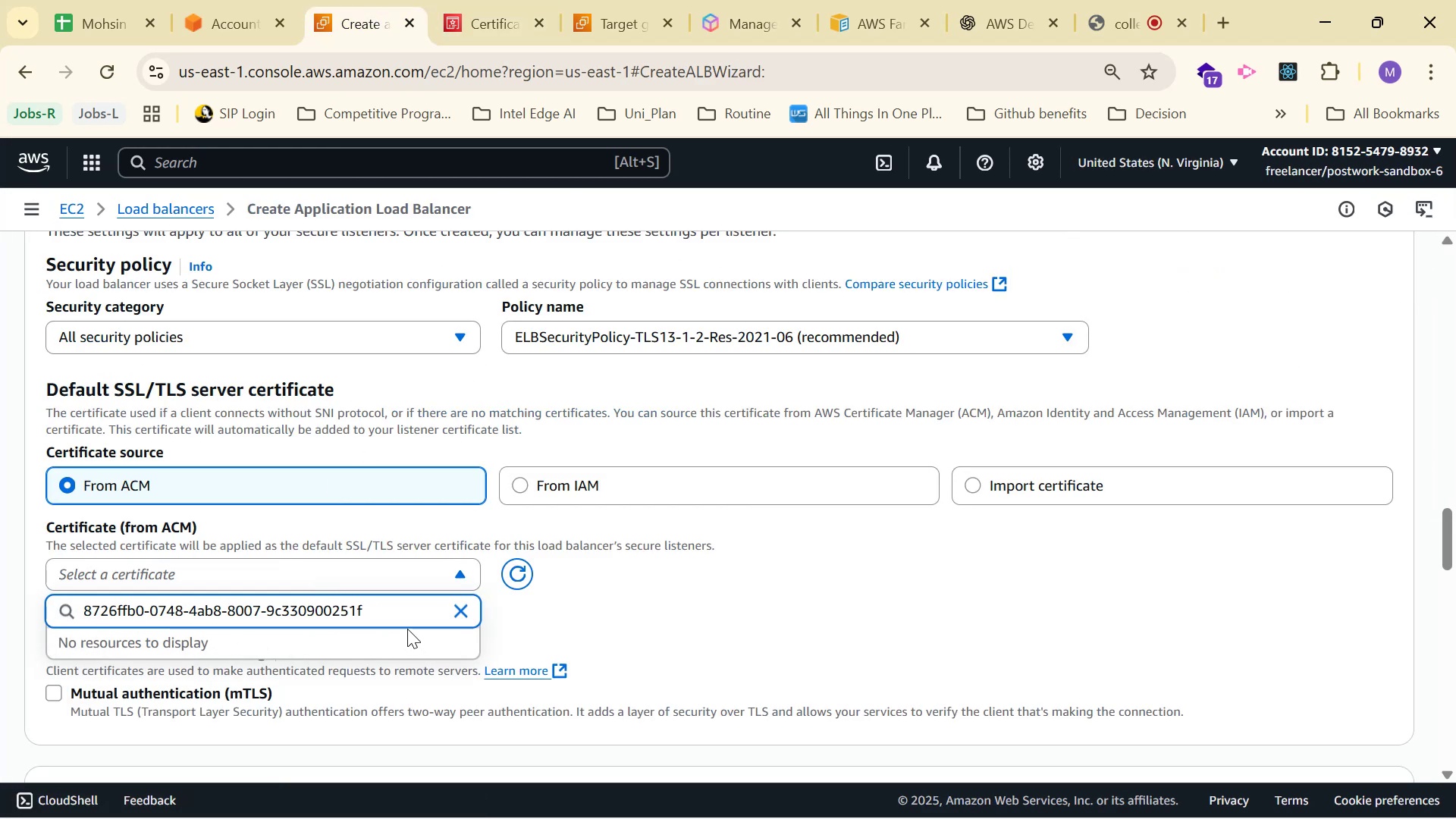 
key(Backspace)
 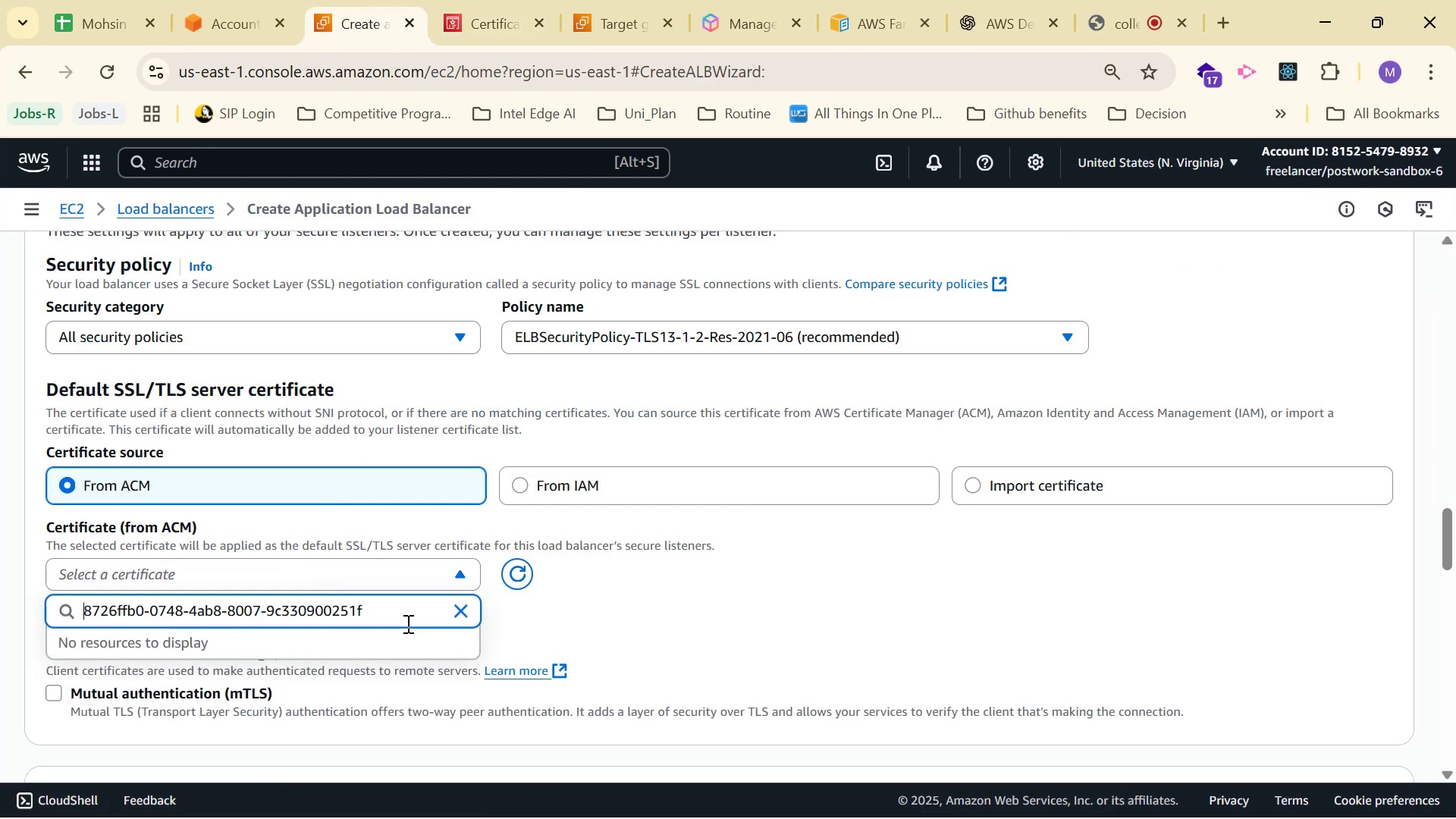 
key(Backspace)
 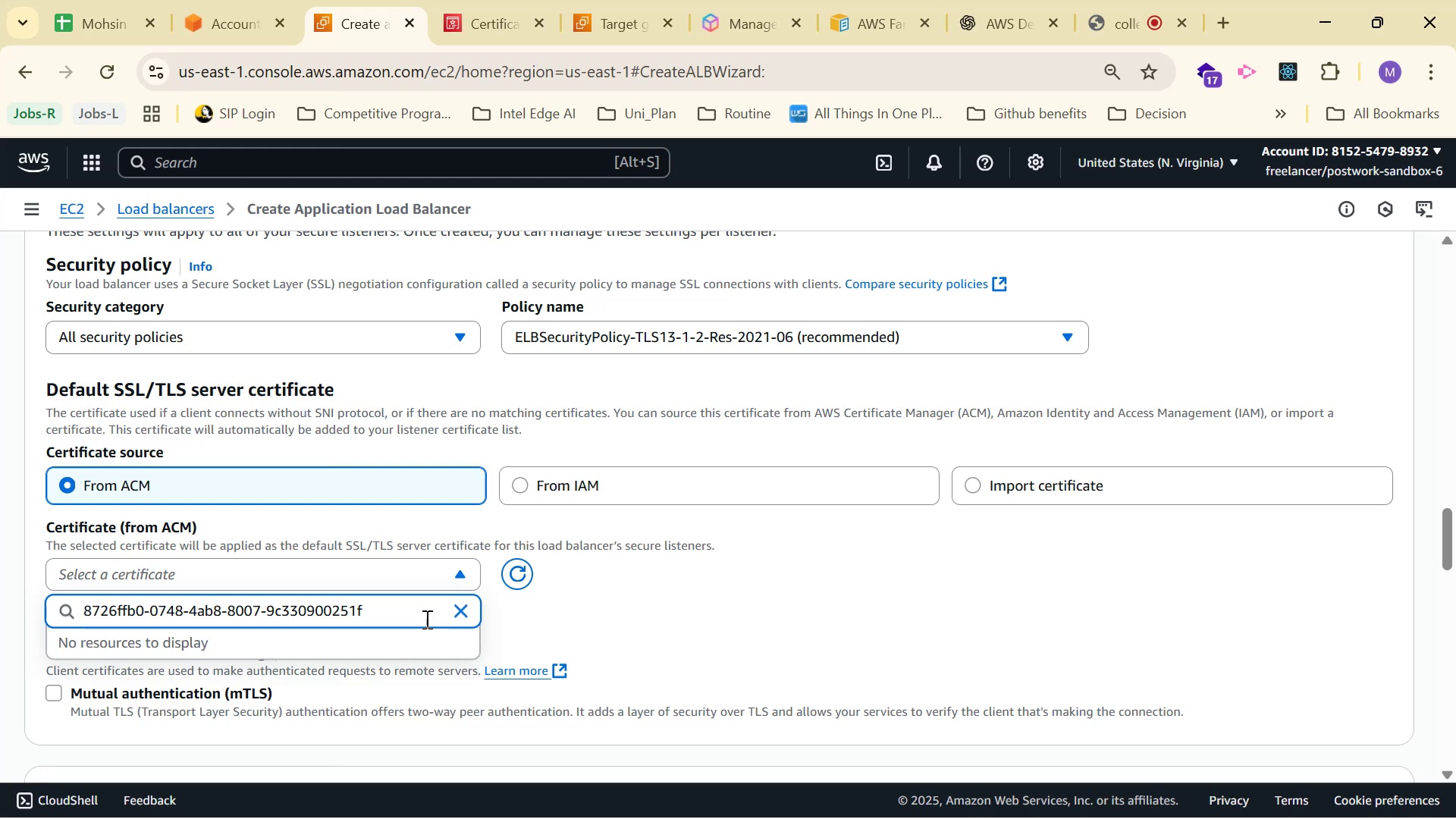 
left_click([426, 615])
 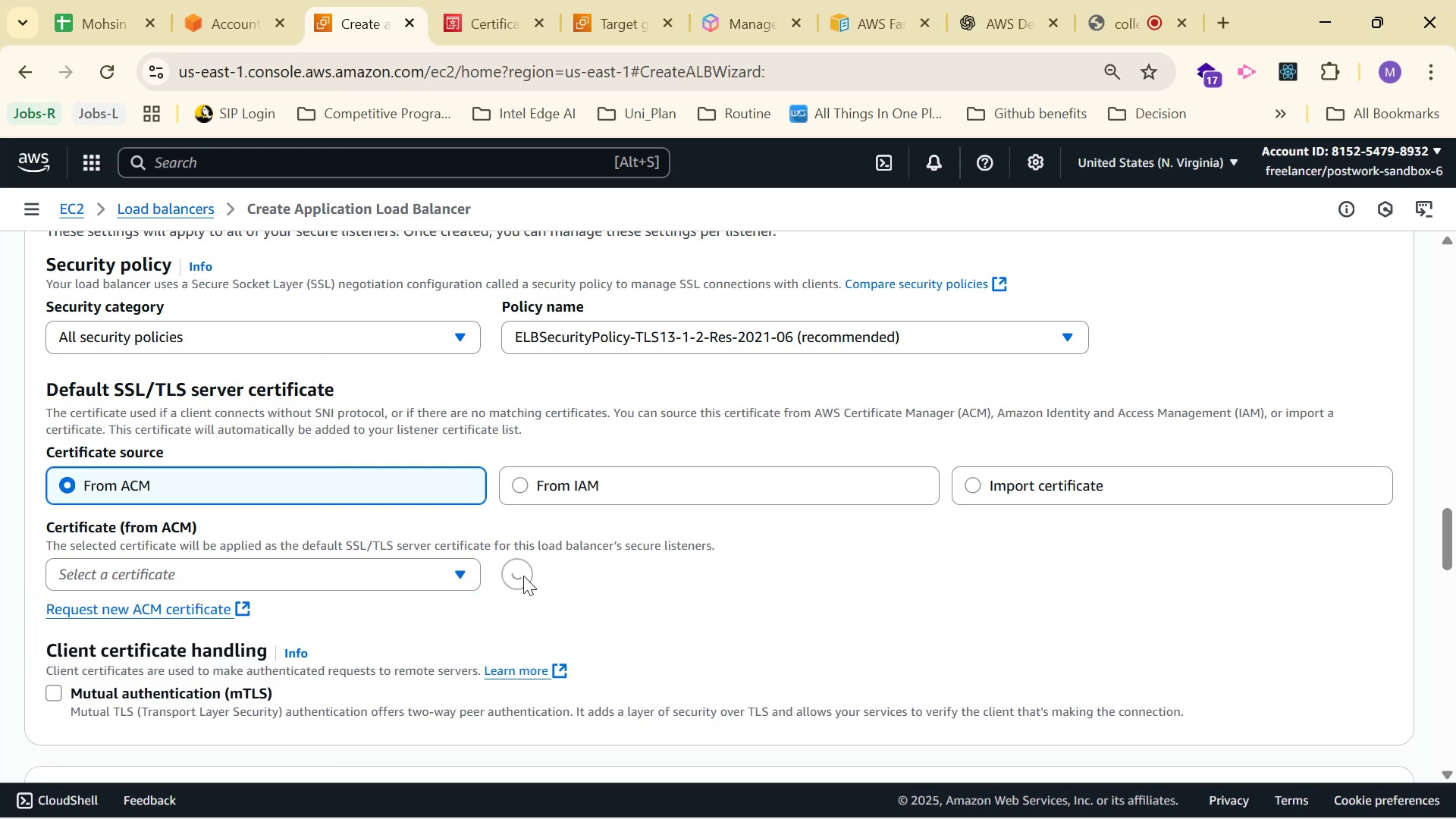 
left_click([523, 576])
 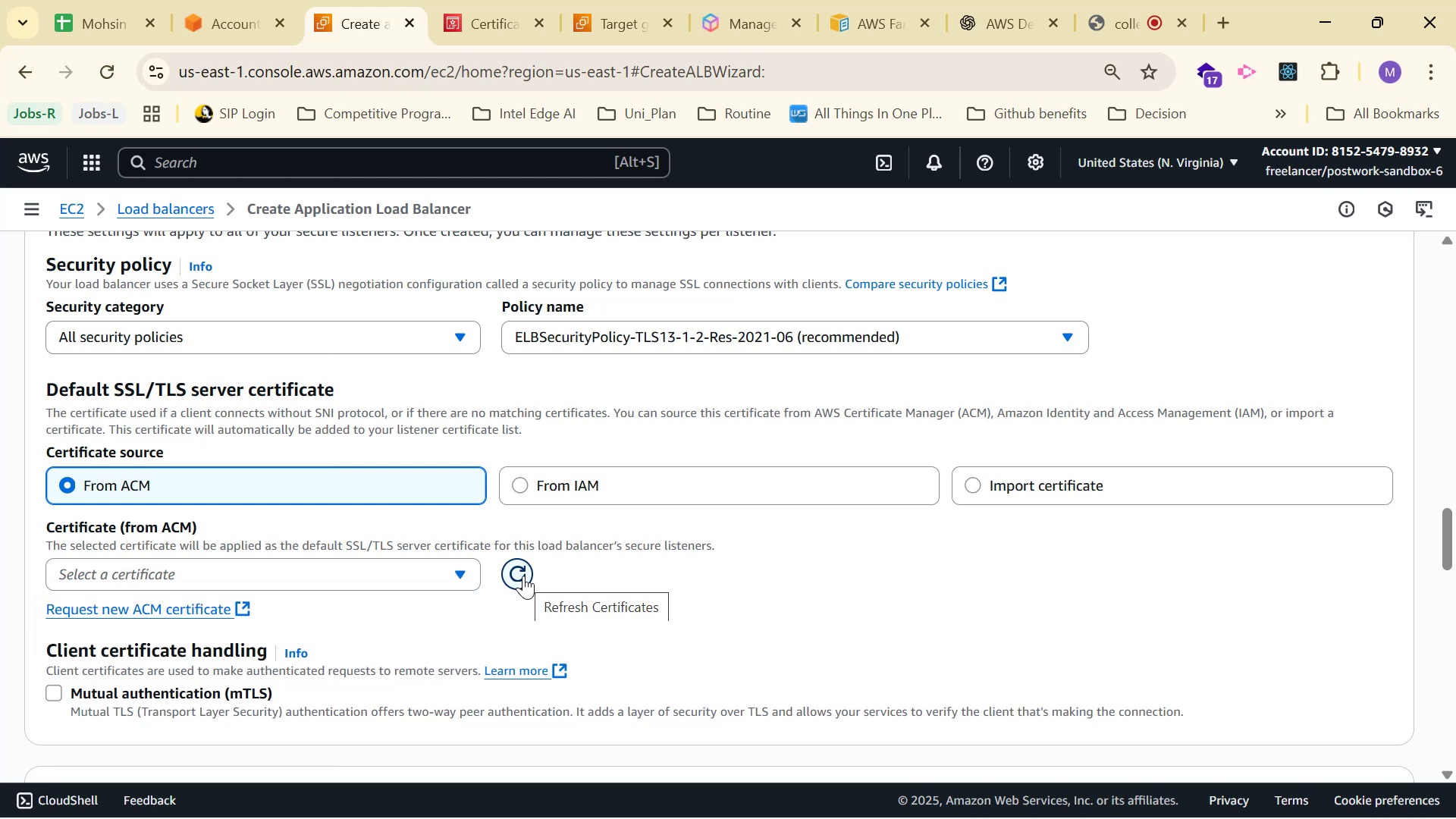 
left_click([523, 576])
 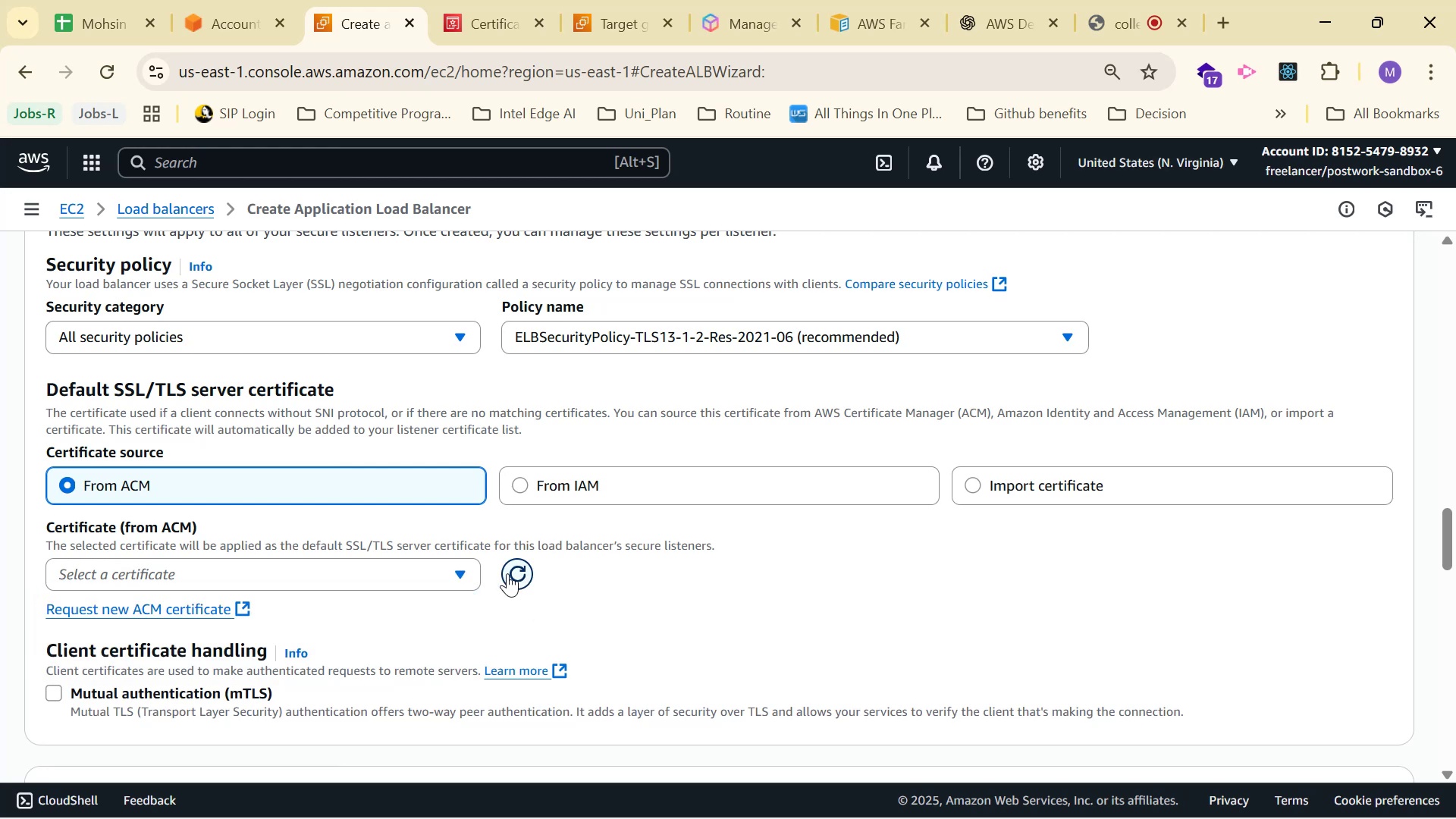 
left_click([415, 574])
 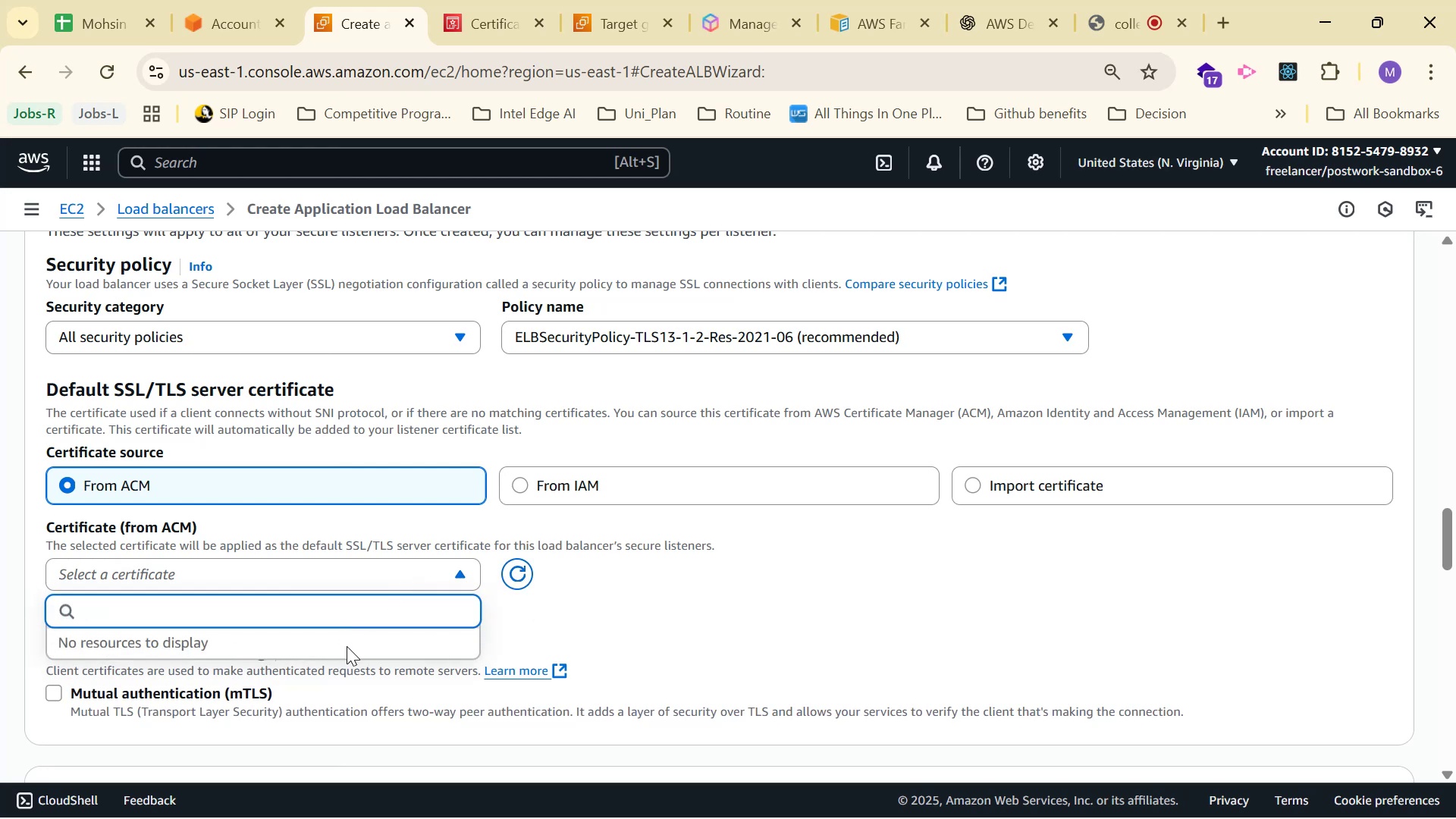 
double_click([347, 648])
 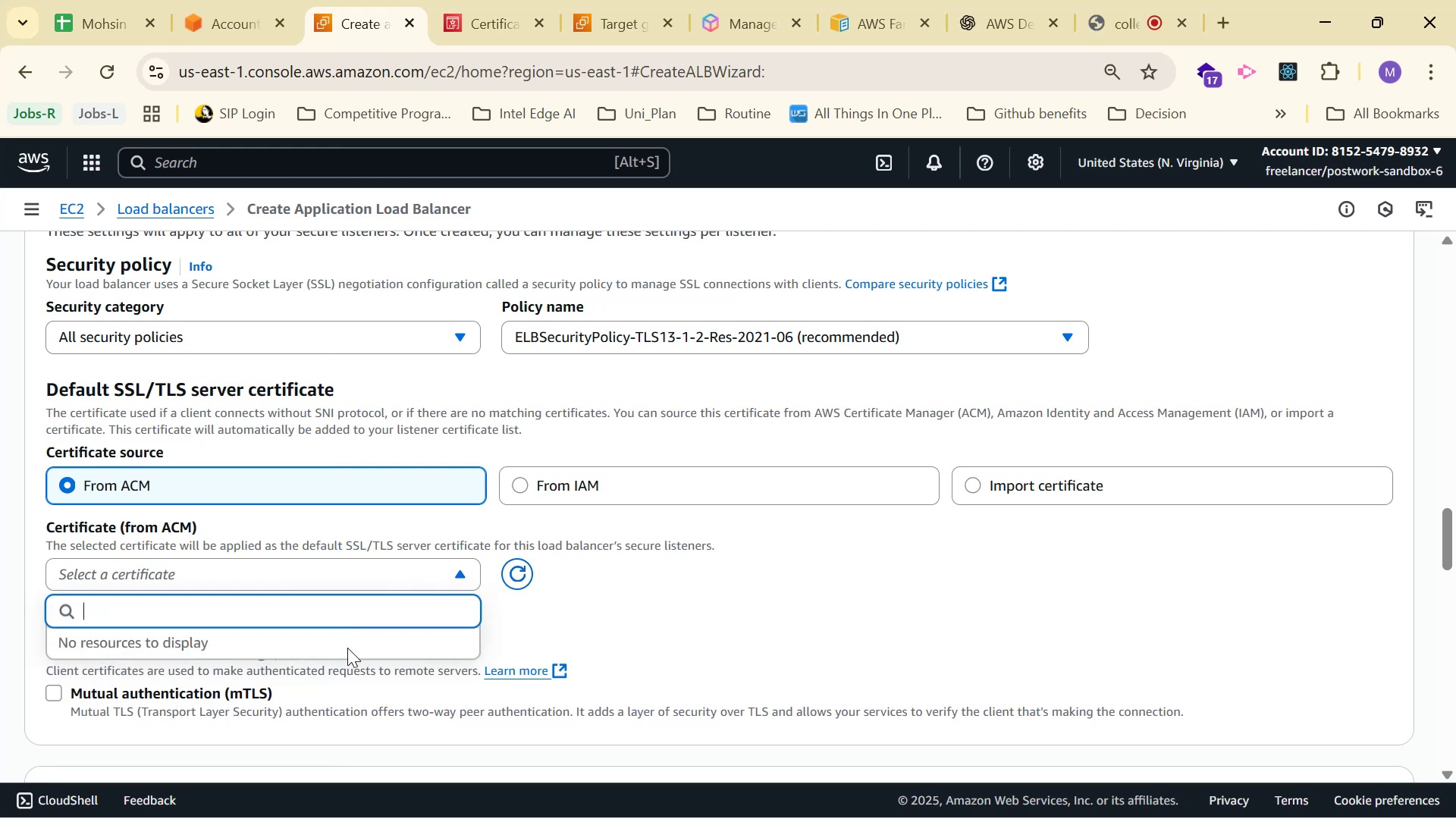 
triple_click([347, 648])
 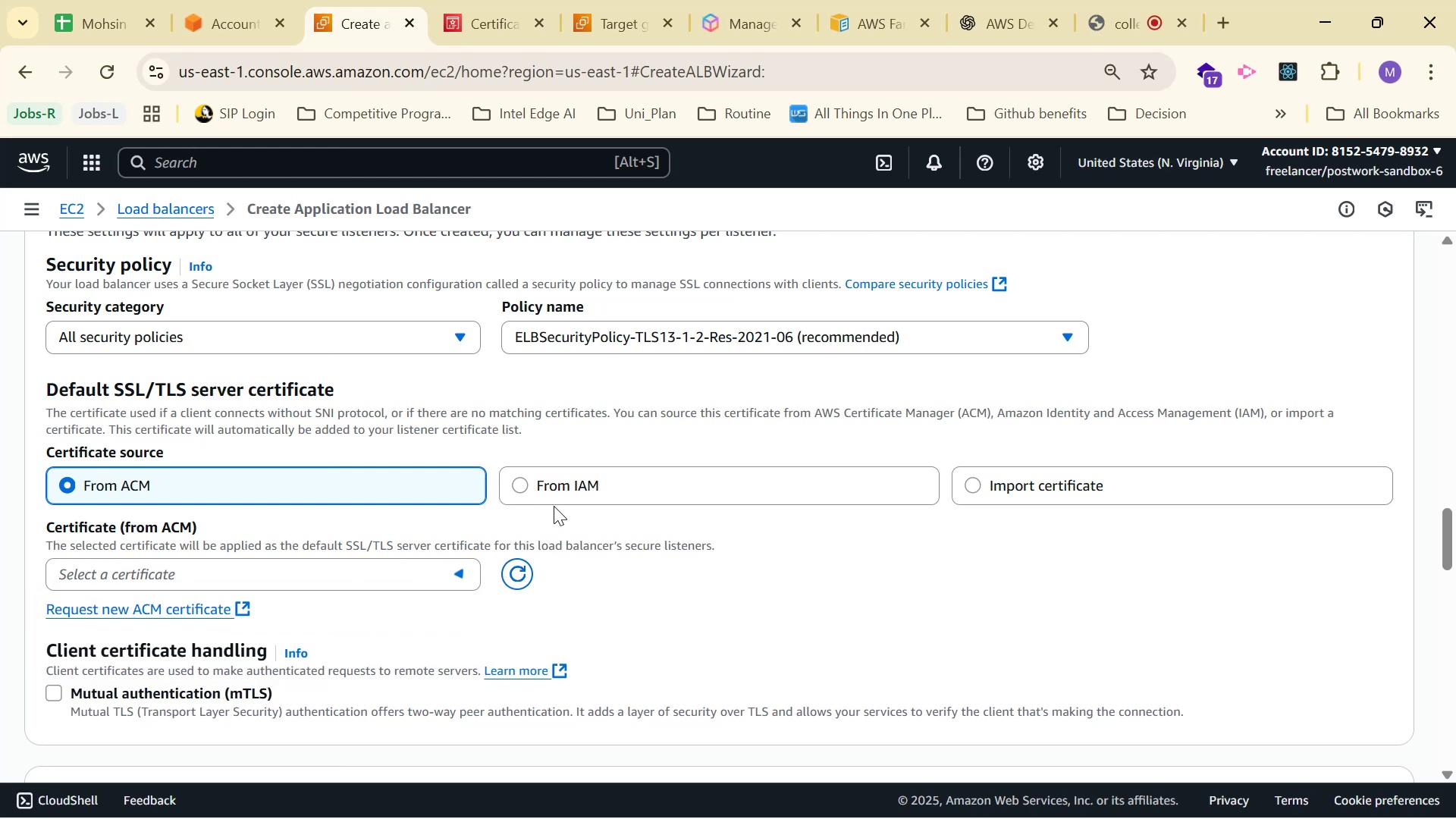 
double_click([558, 480])
 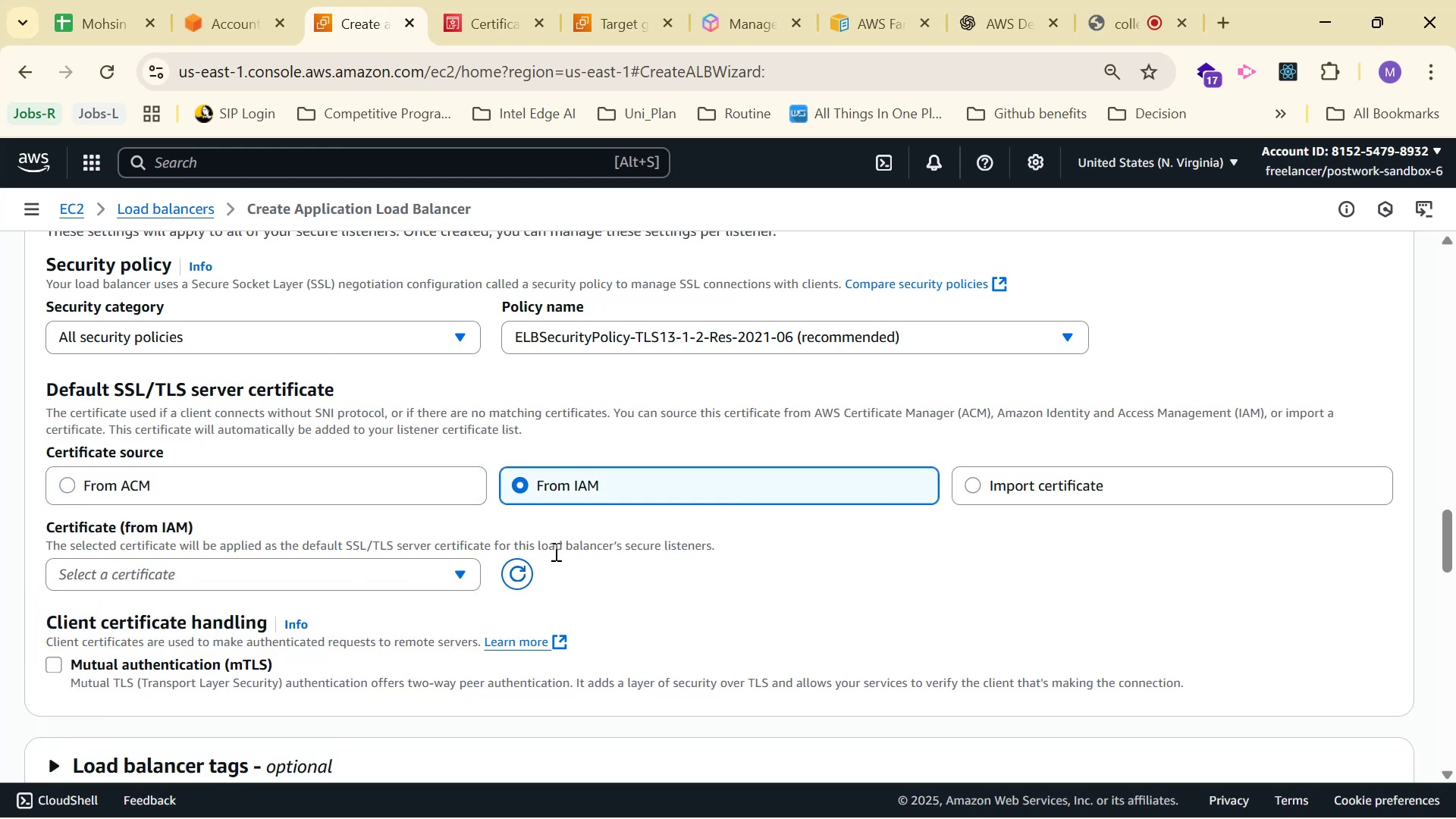 
left_click([318, 579])
 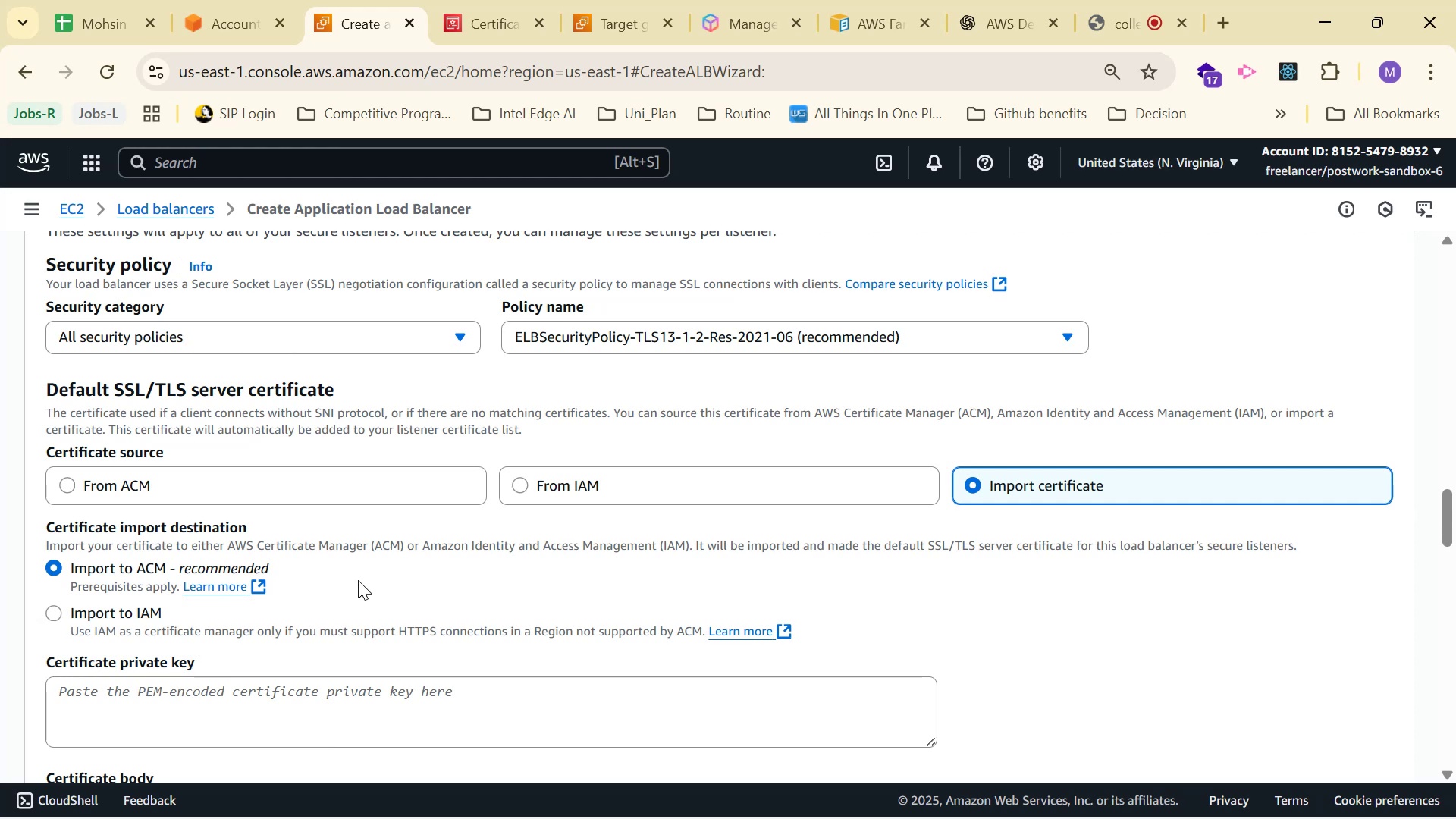 
scroll: coordinate [460, 538], scroll_direction: down, amount: 4.0
 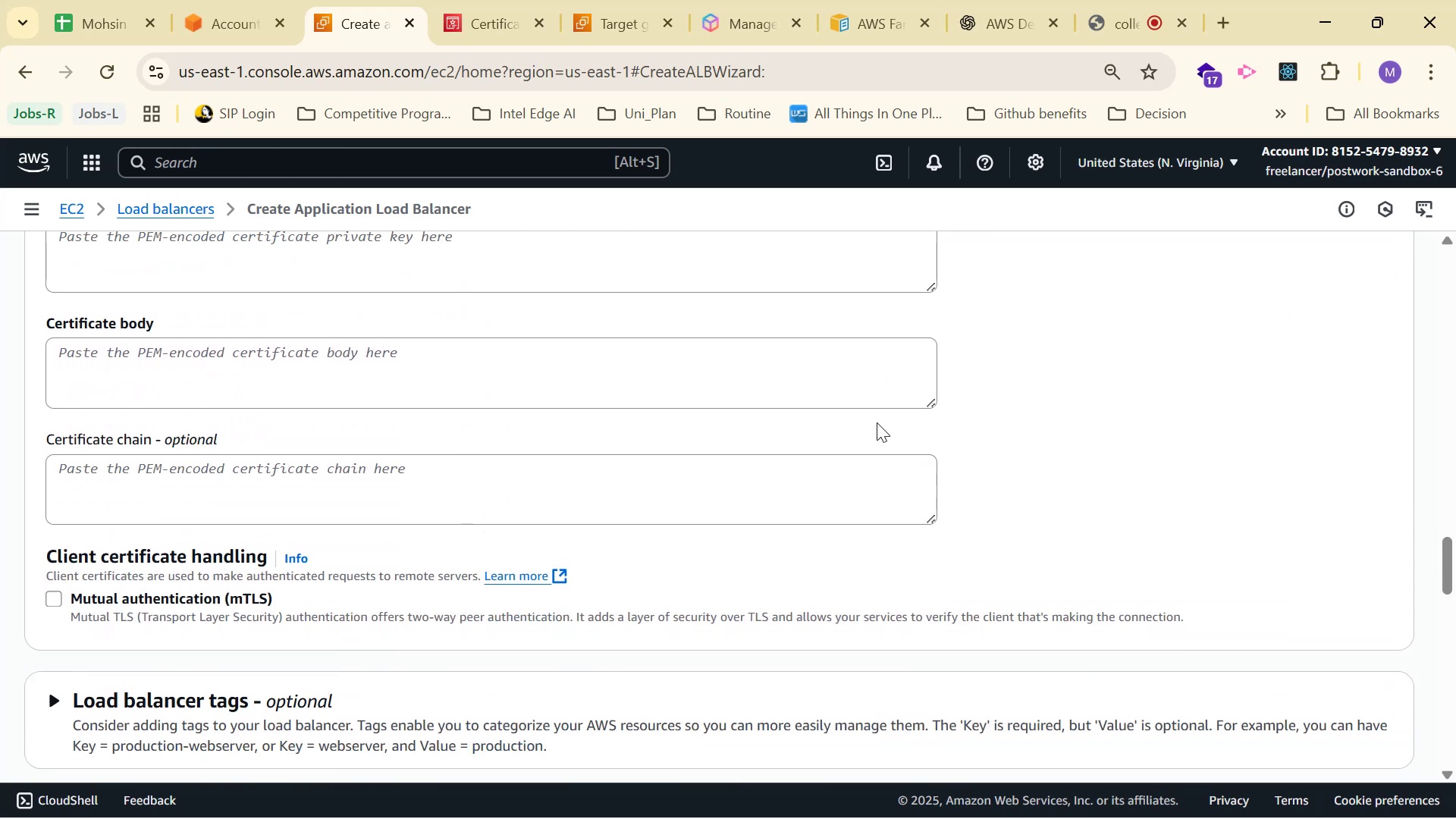 
scroll: coordinate [339, 380], scroll_direction: up, amount: 2.0
 